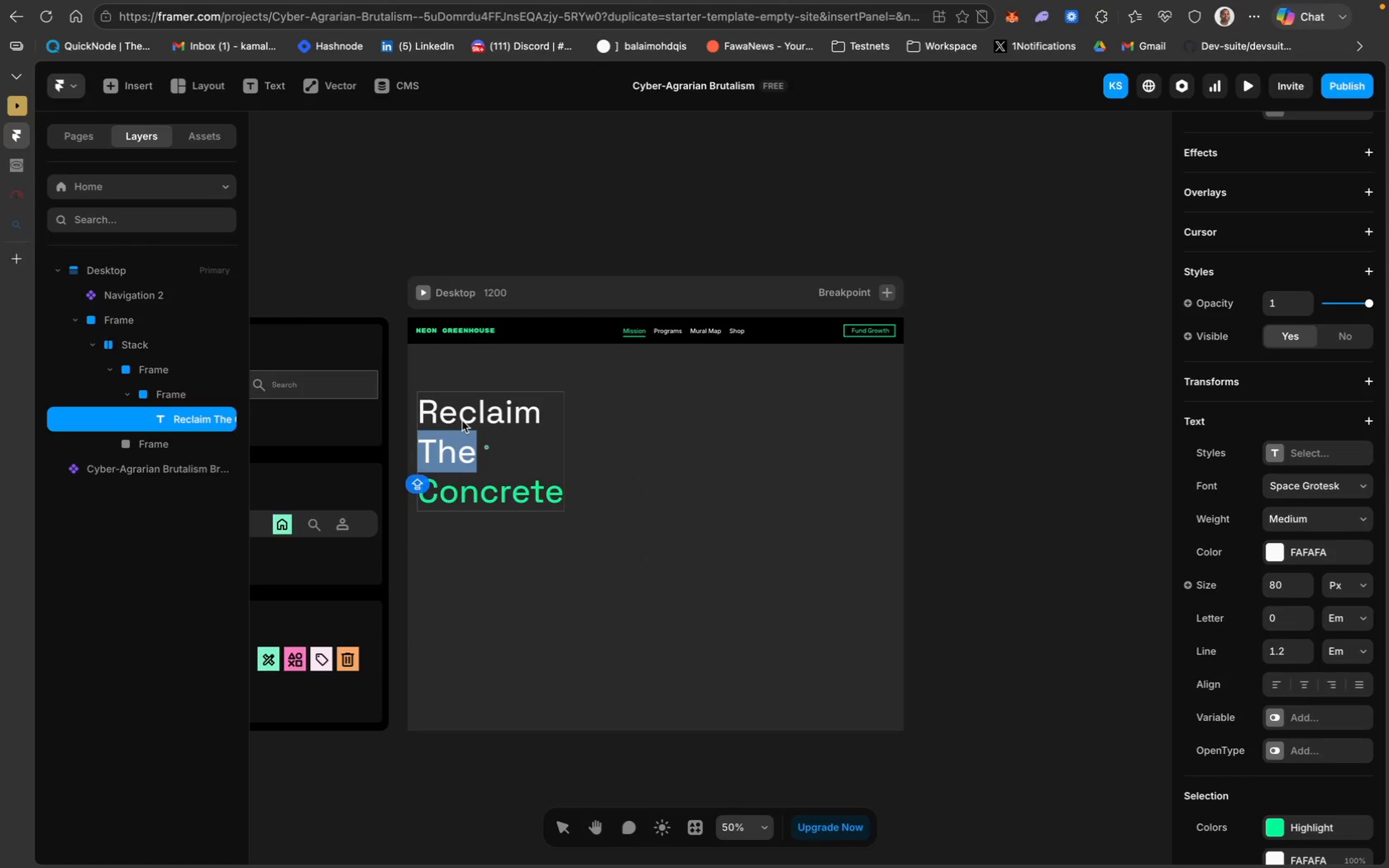 
key(Meta+CommandLeft)
 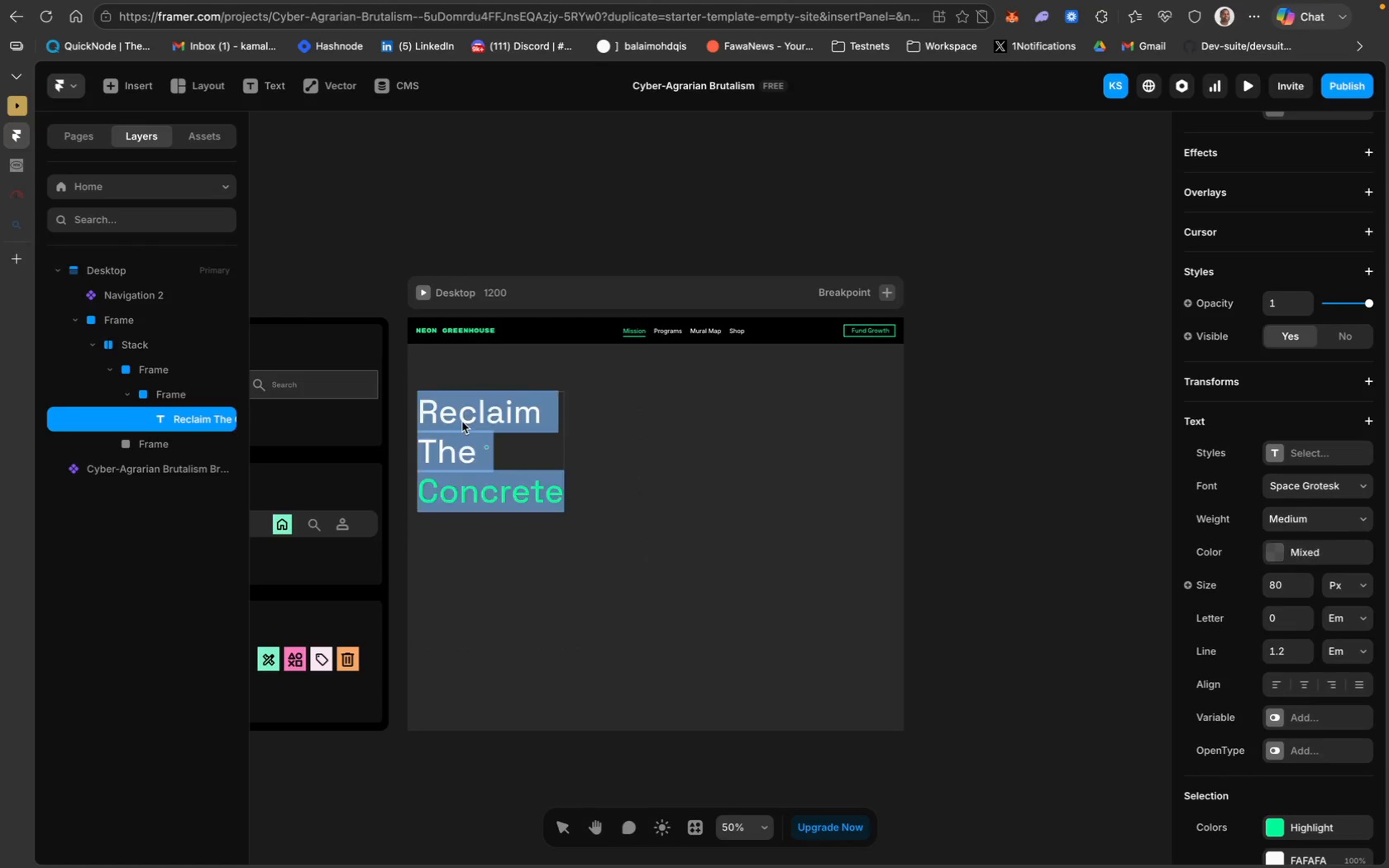 
key(Meta+A)
 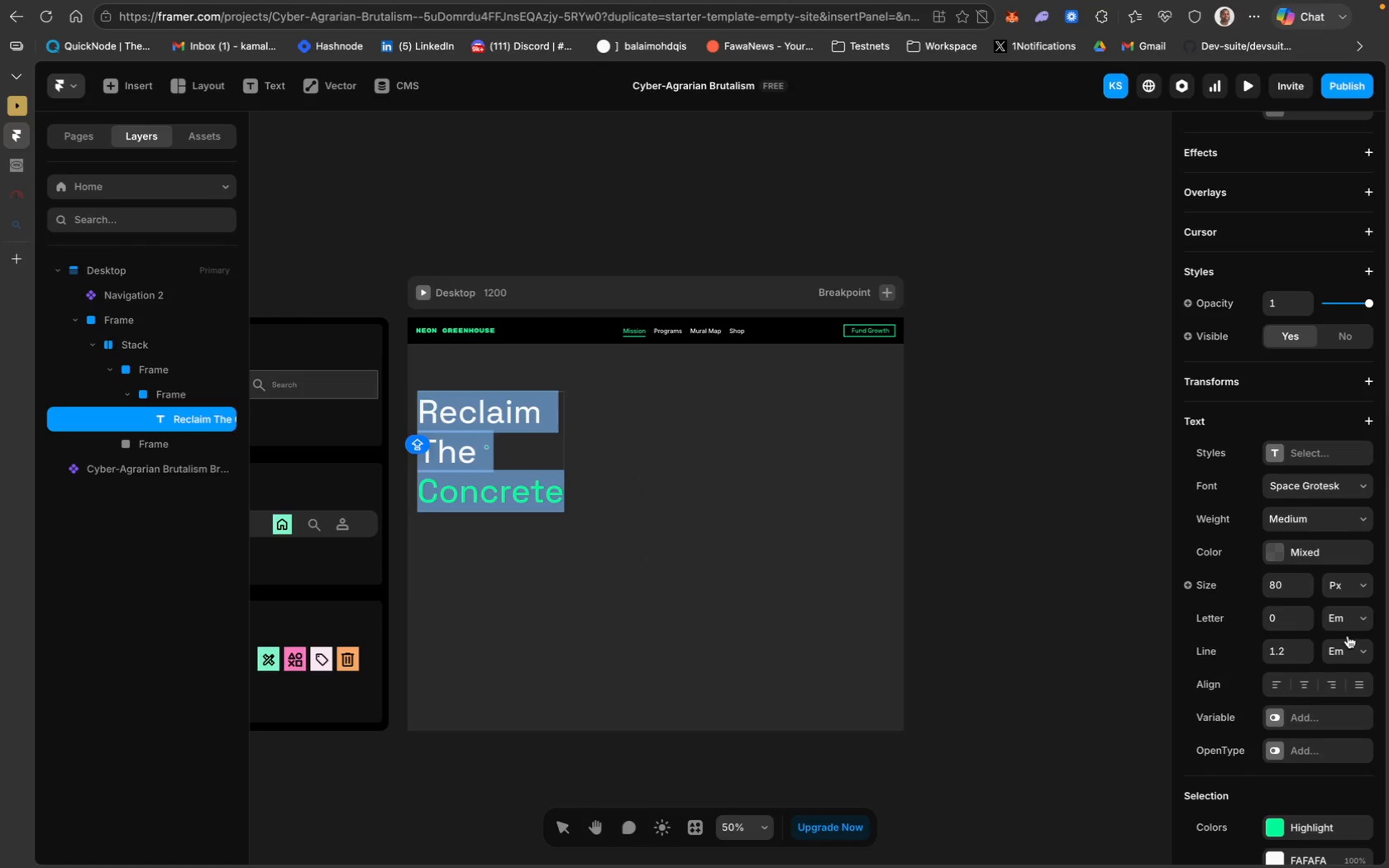 
scroll: coordinate [1348, 645], scroll_direction: down, amount: 17.0
 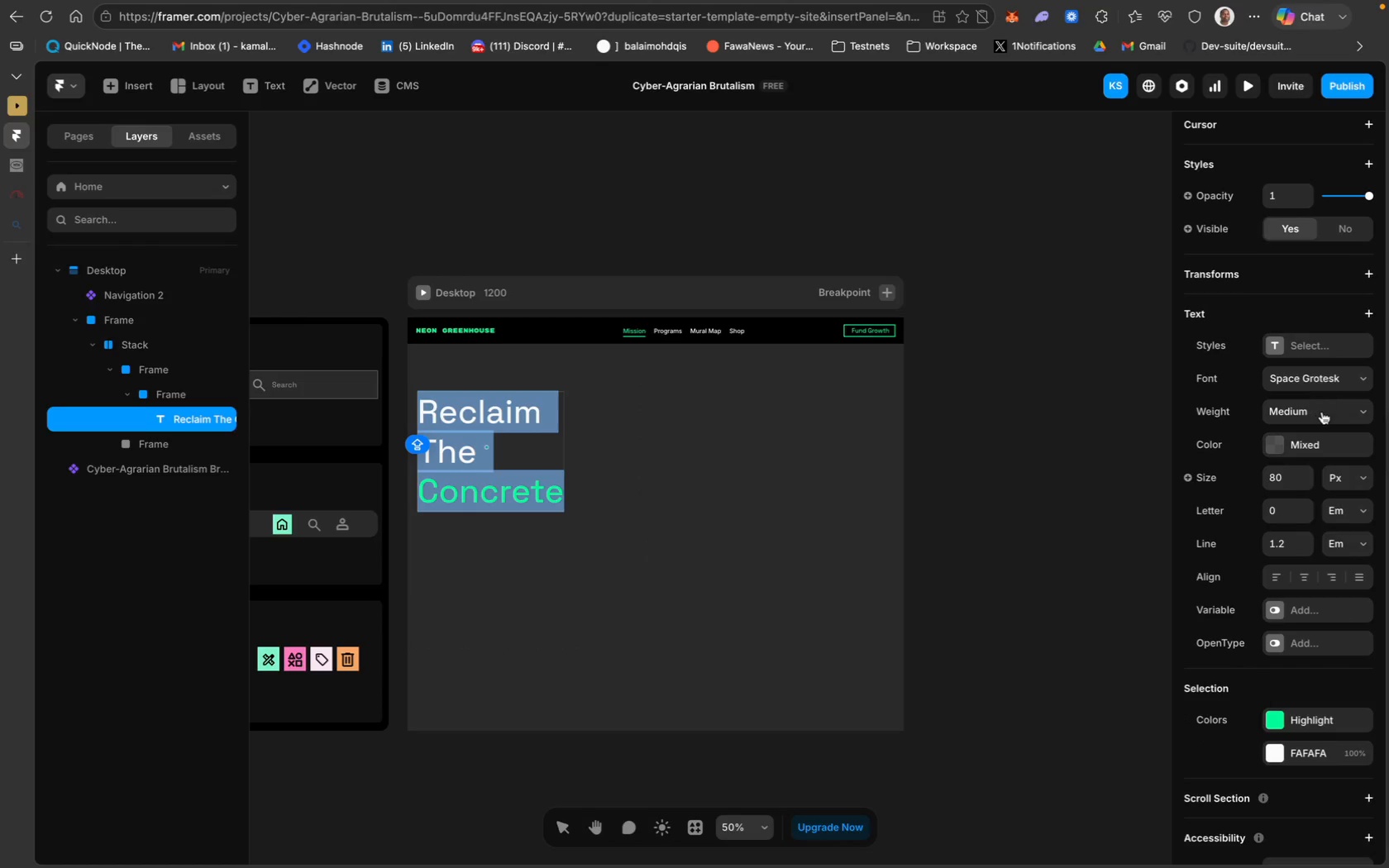 
left_click([1329, 413])
 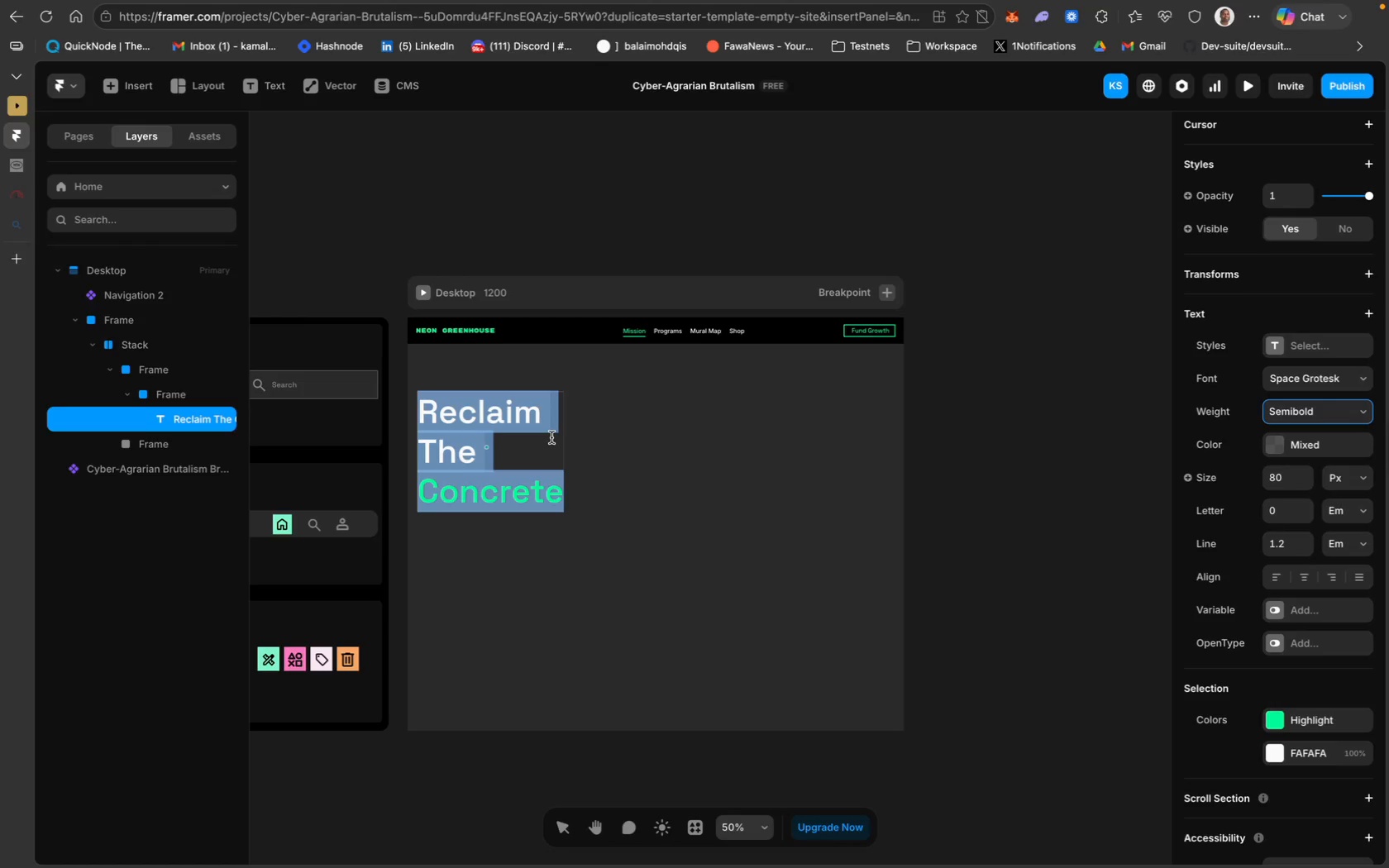 
wait(12.02)
 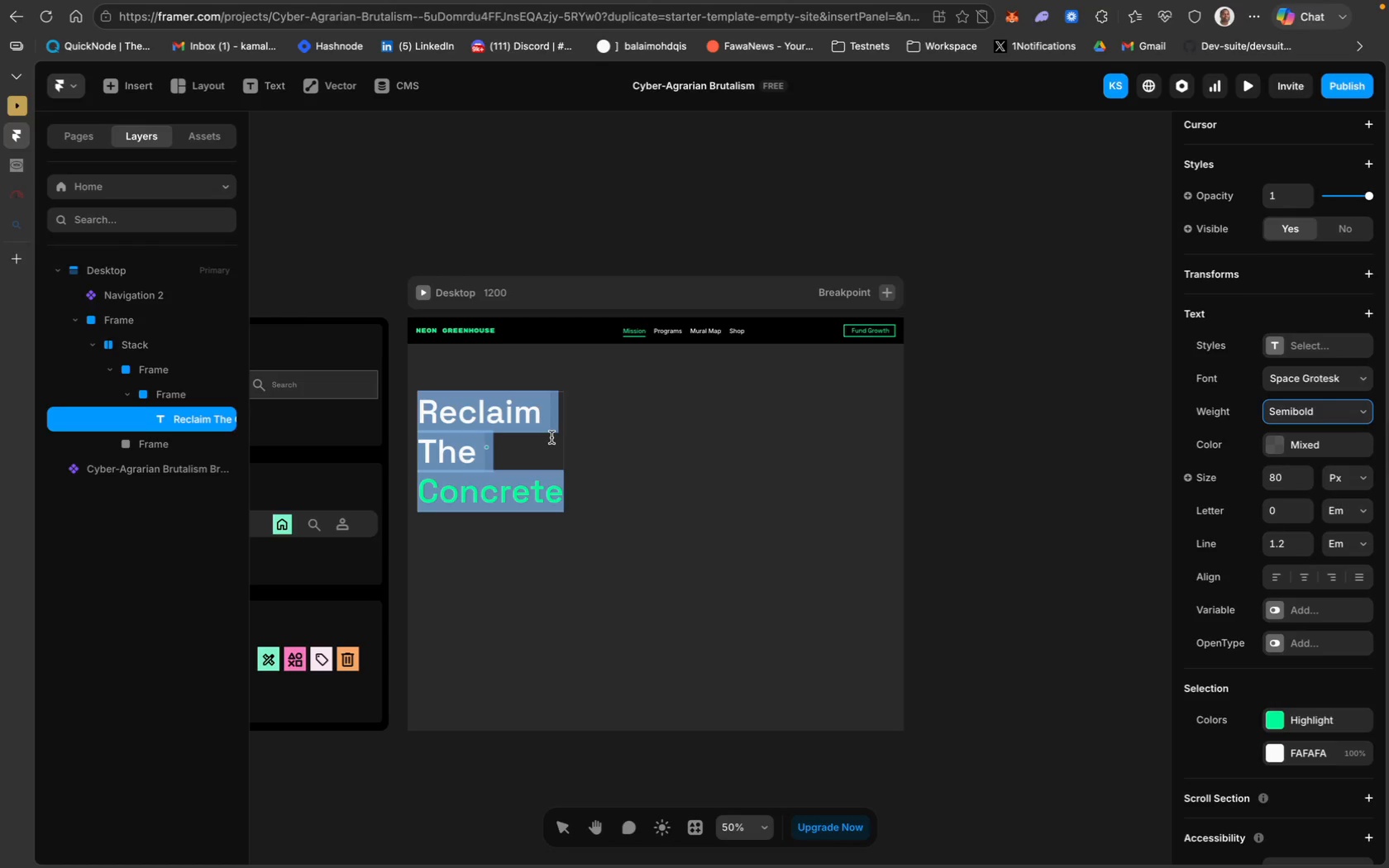 
left_click_drag(start_coordinate=[475, 397], to_coordinate=[480, 397])
 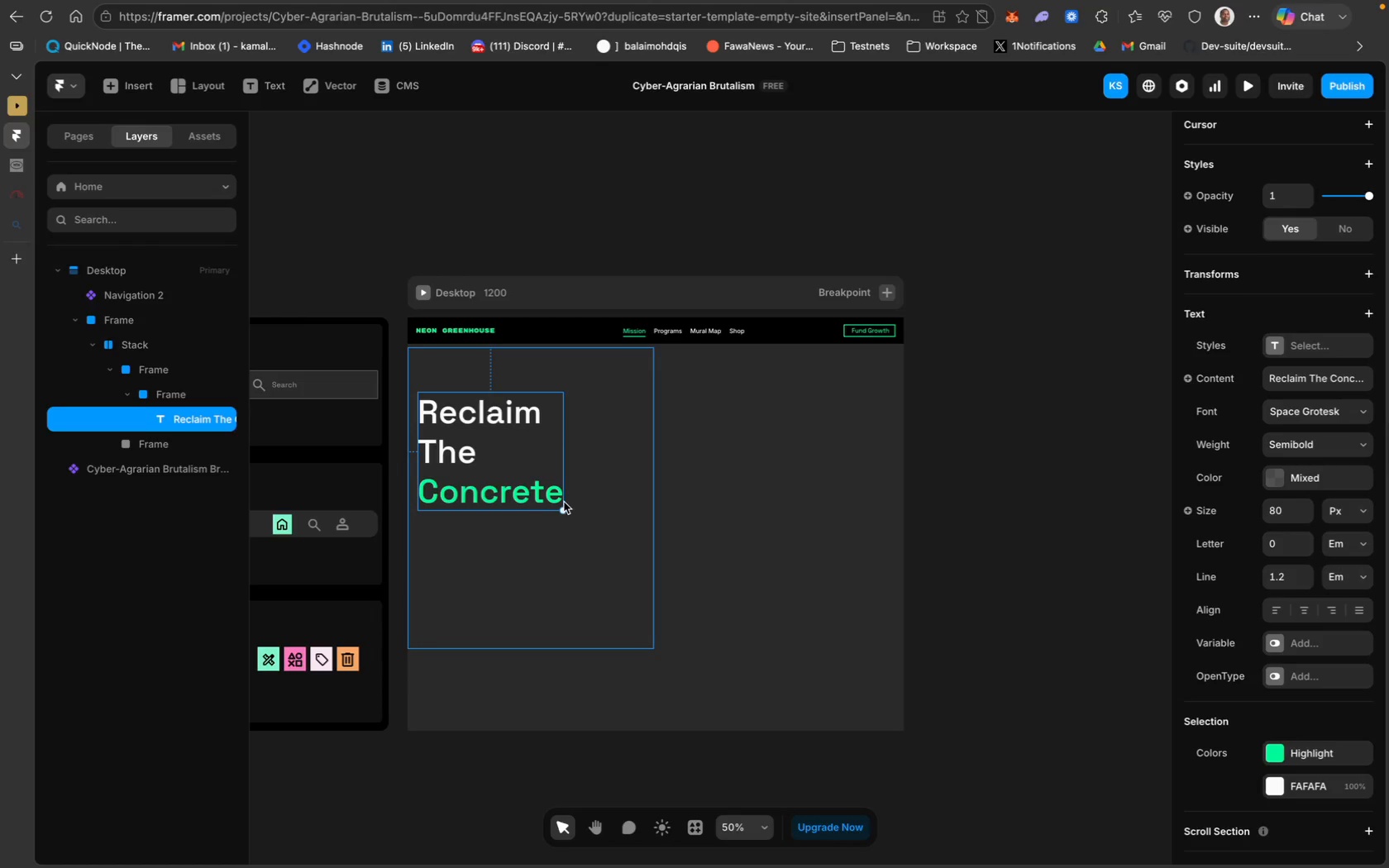 
left_click_drag(start_coordinate=[561, 507], to_coordinate=[571, 500])
 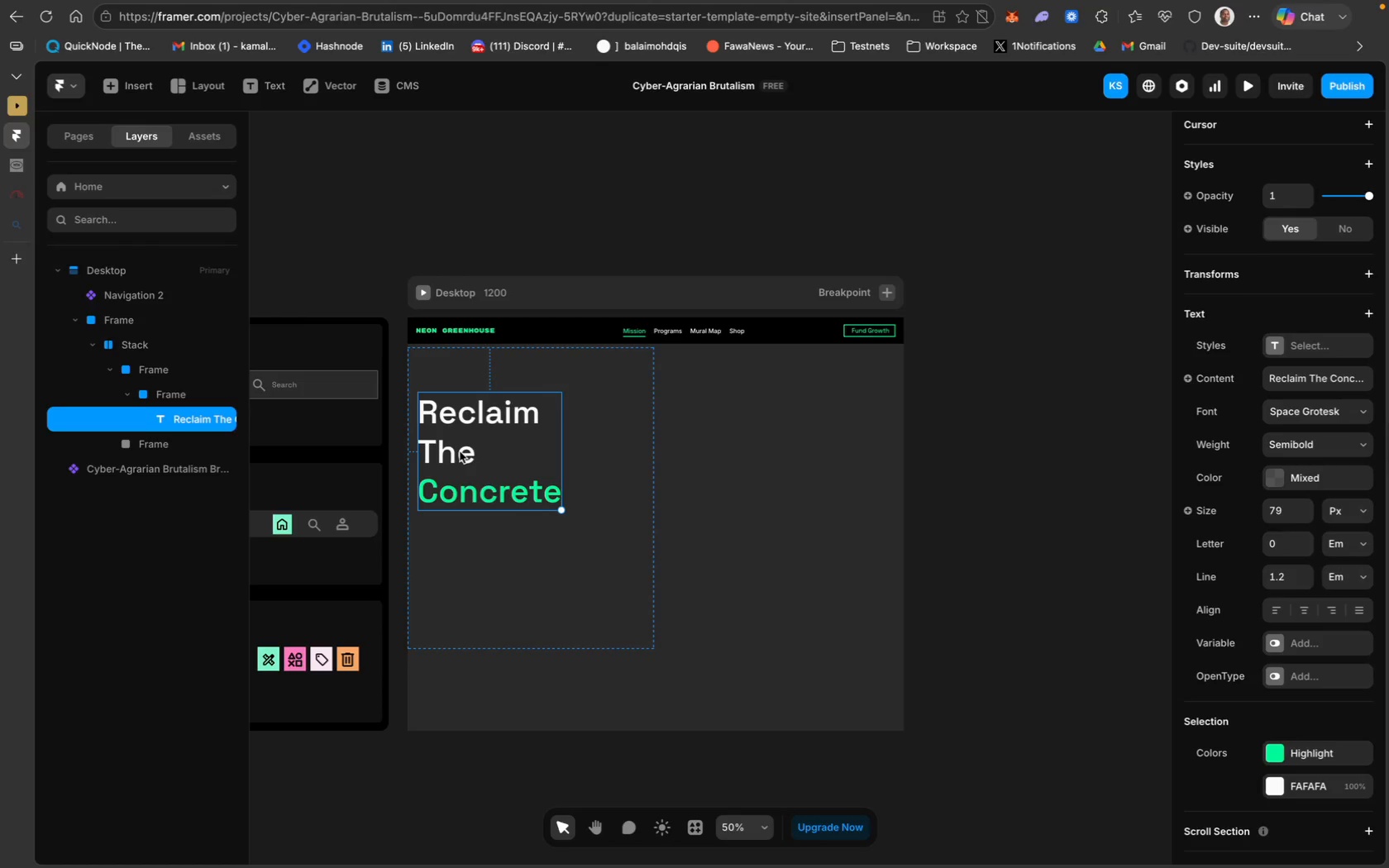 
double_click([460, 428])
 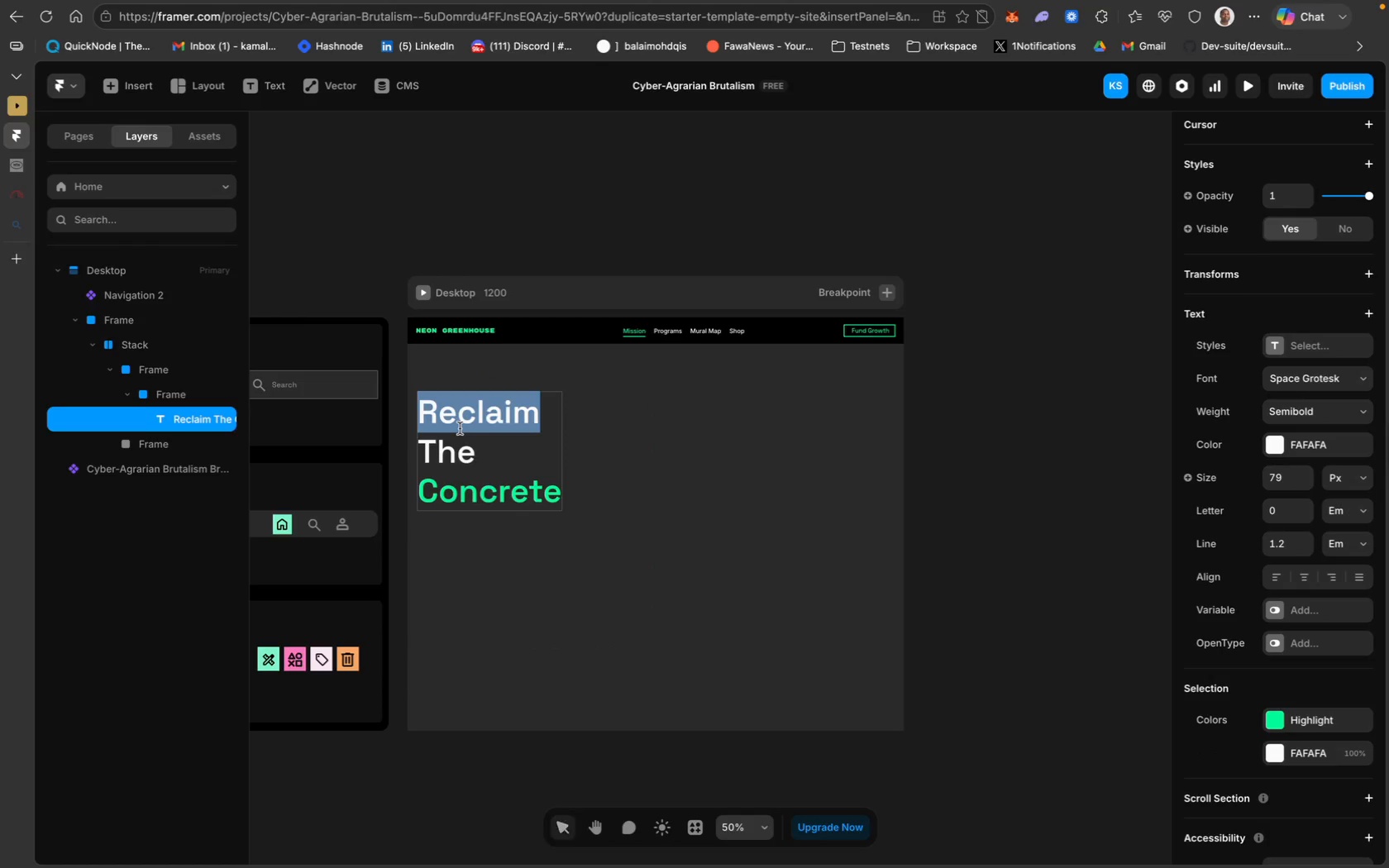 
triple_click([460, 428])
 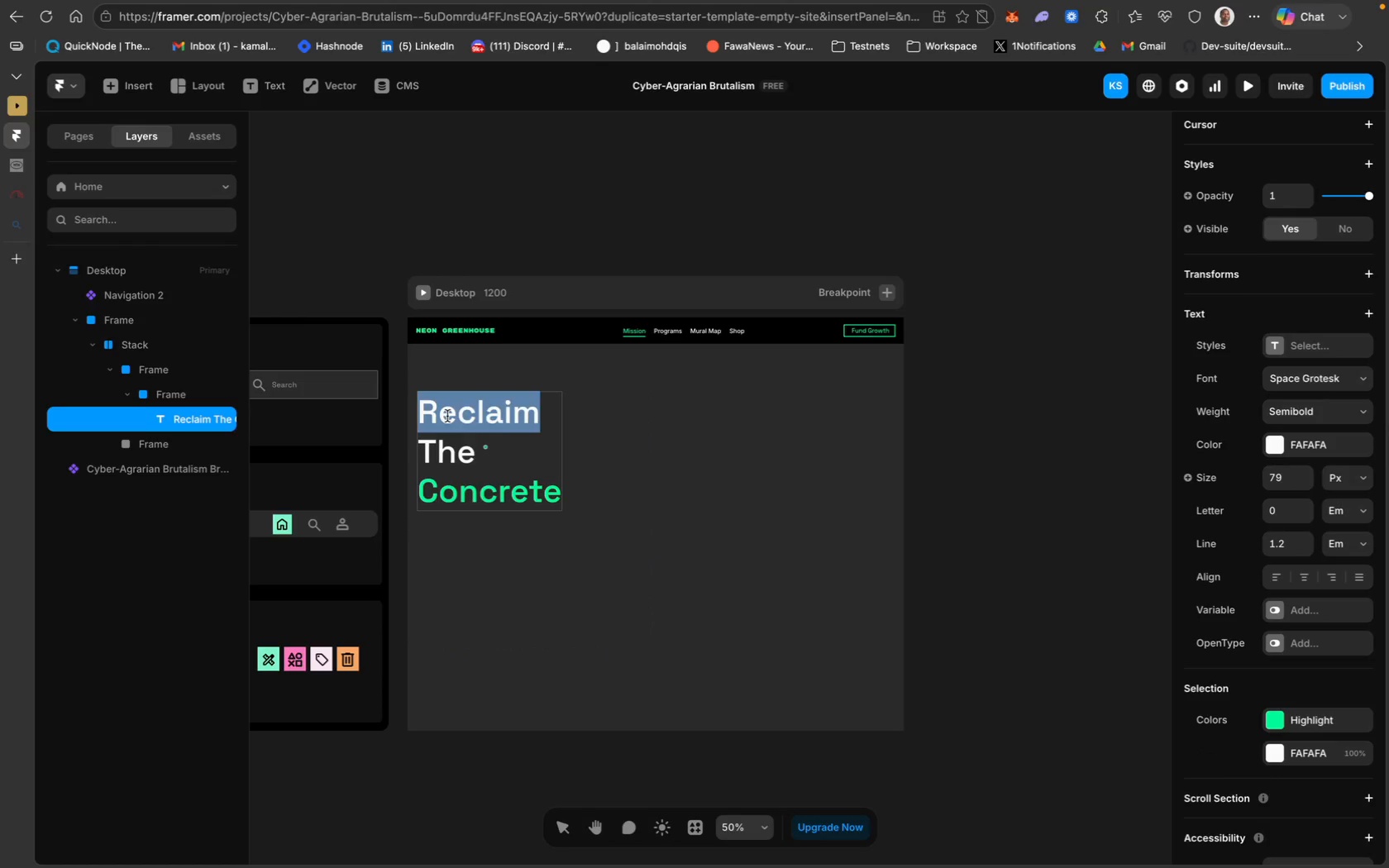 
left_click([447, 416])
 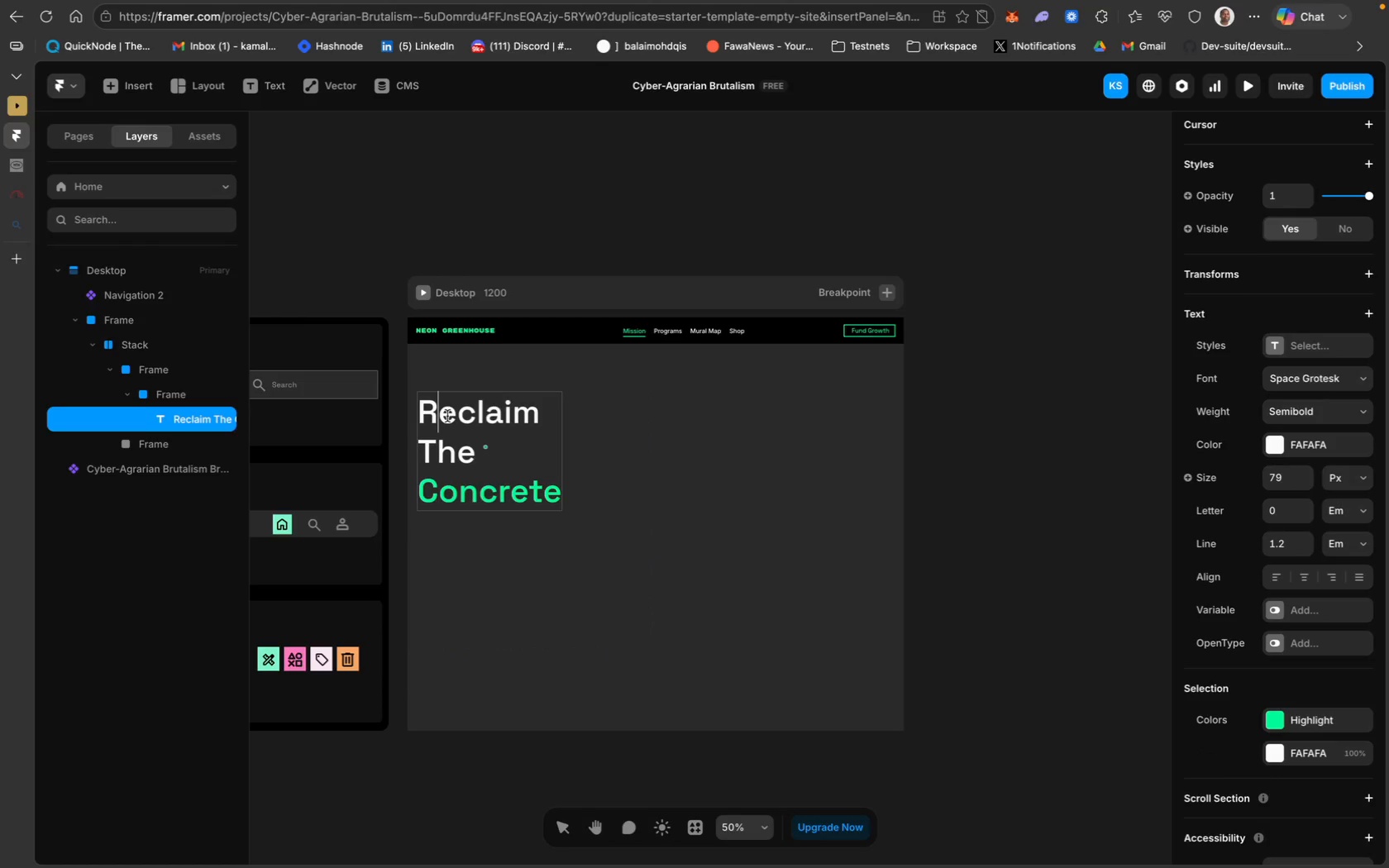 
key(Meta+CommandLeft)
 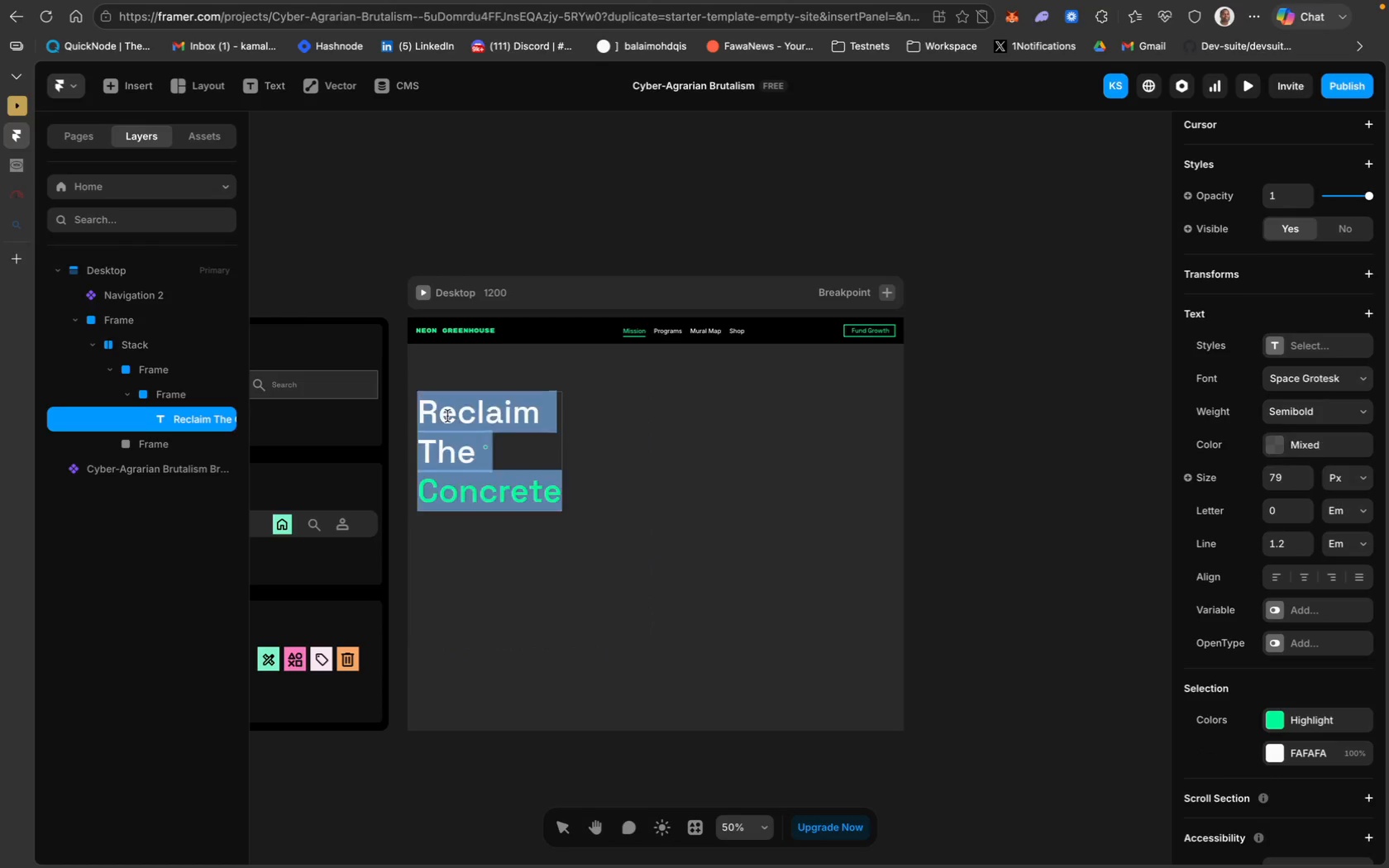 
key(Meta+A)
 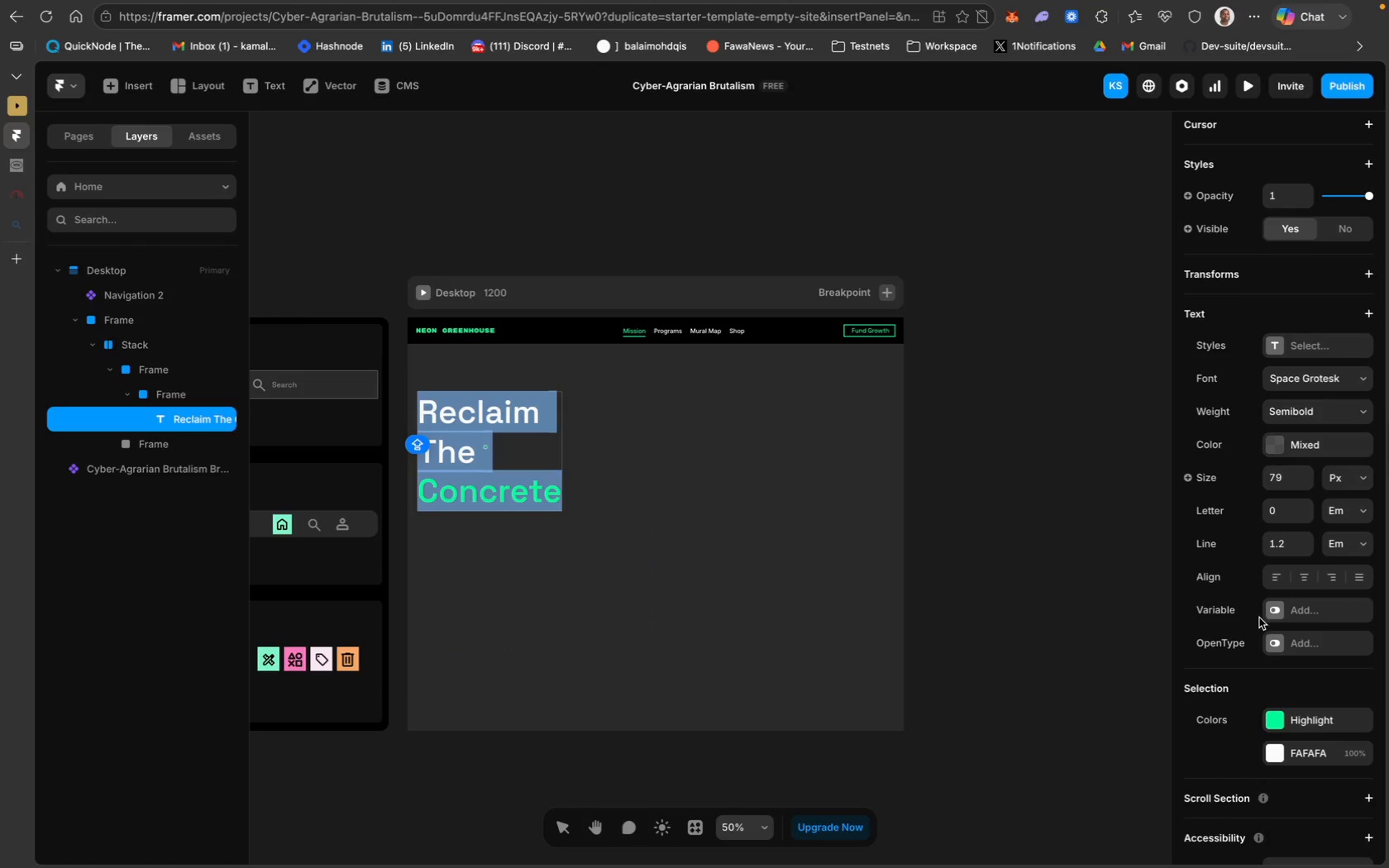 
scroll: coordinate [1279, 721], scroll_direction: down, amount: 46.0
 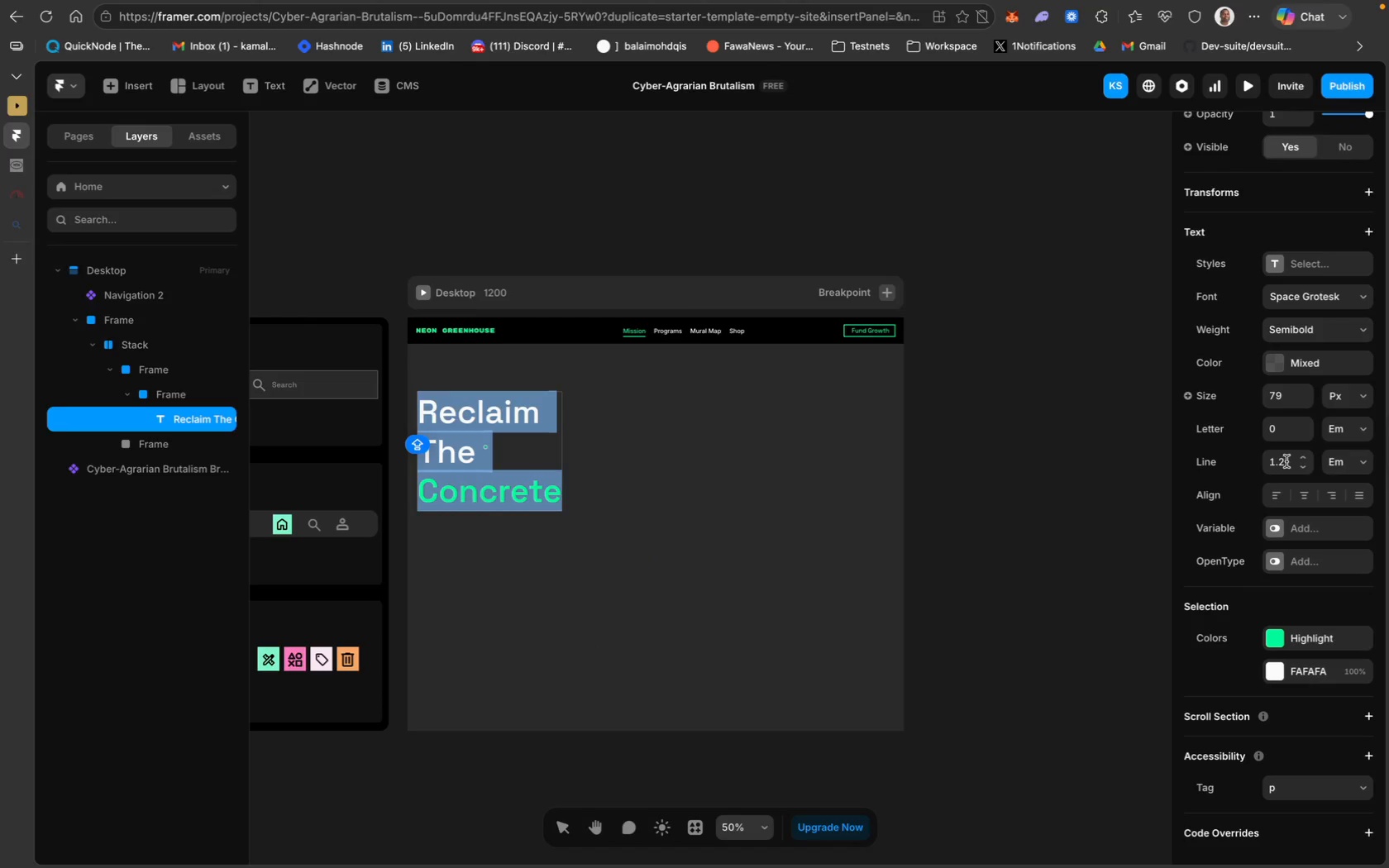 
left_click([1286, 461])
 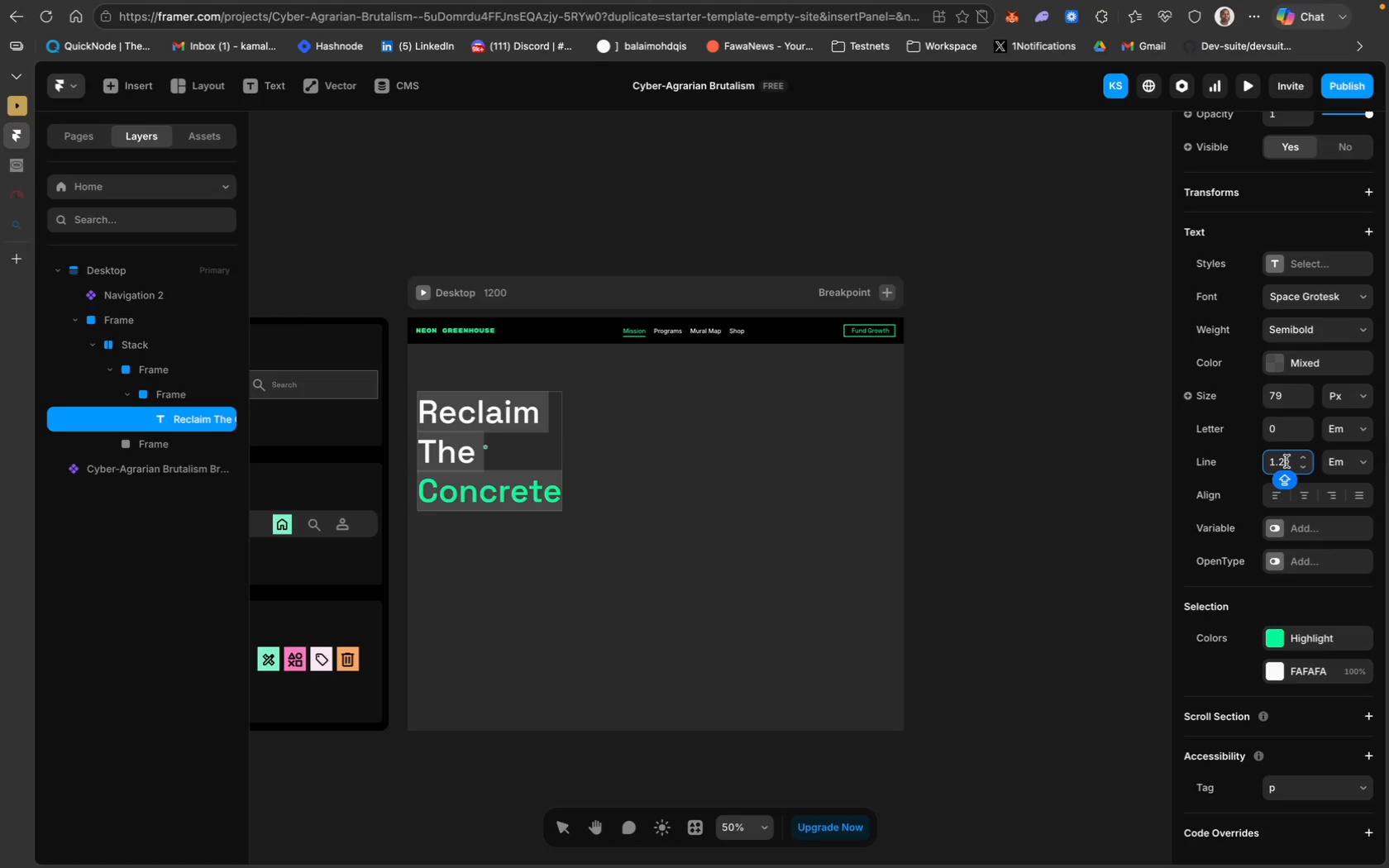 
key(Backspace)
 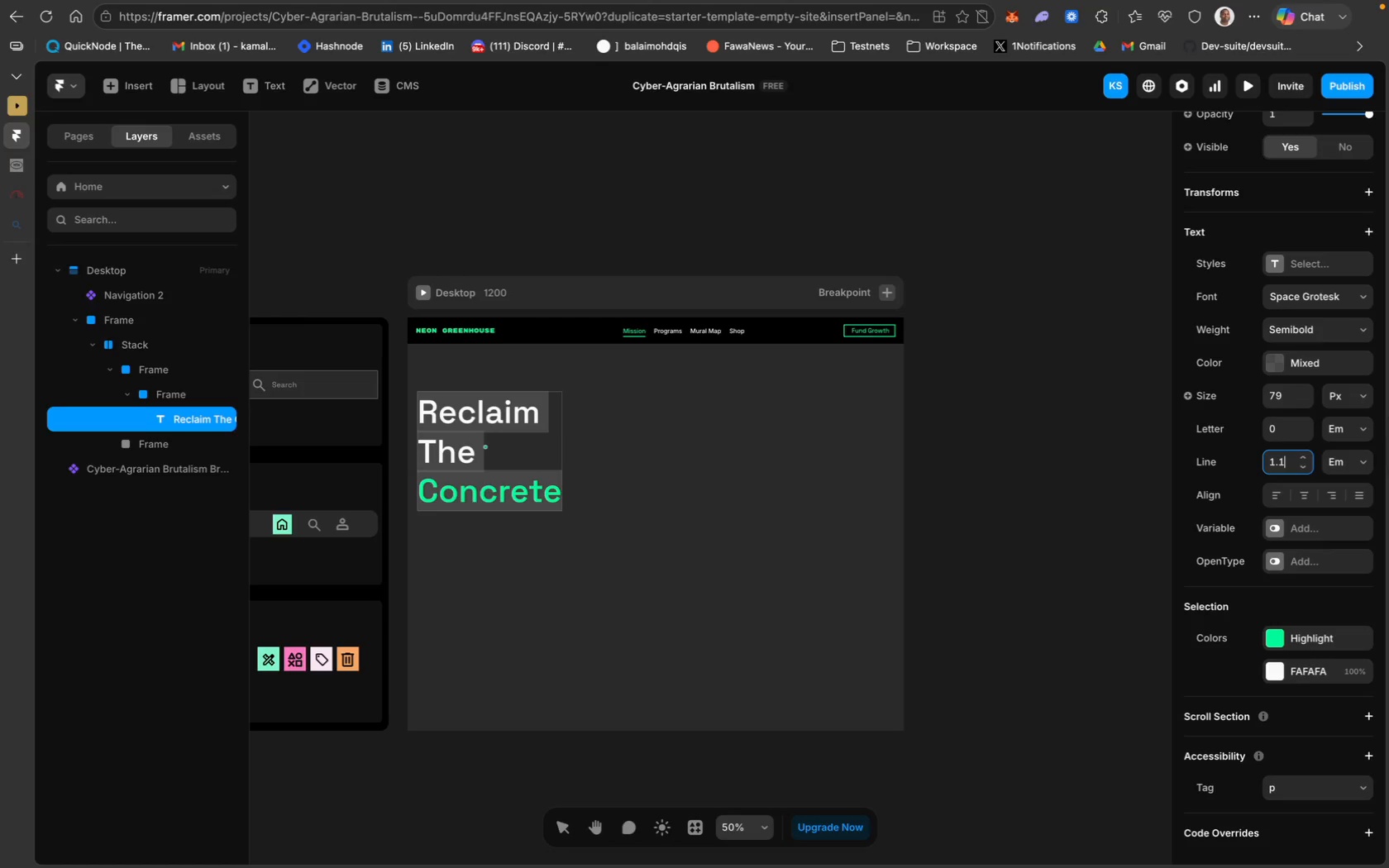 
key(1)
 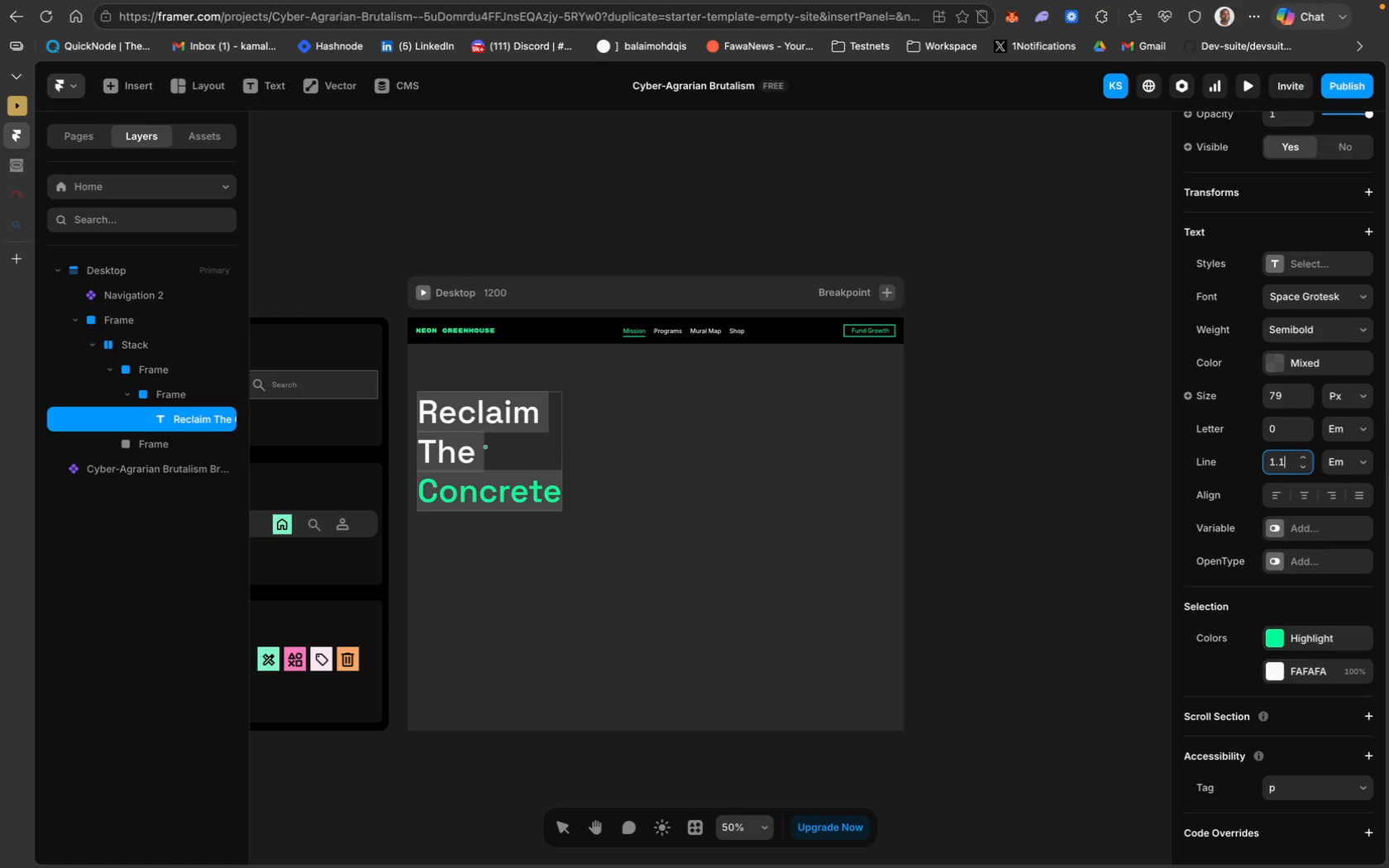 
key(Enter)
 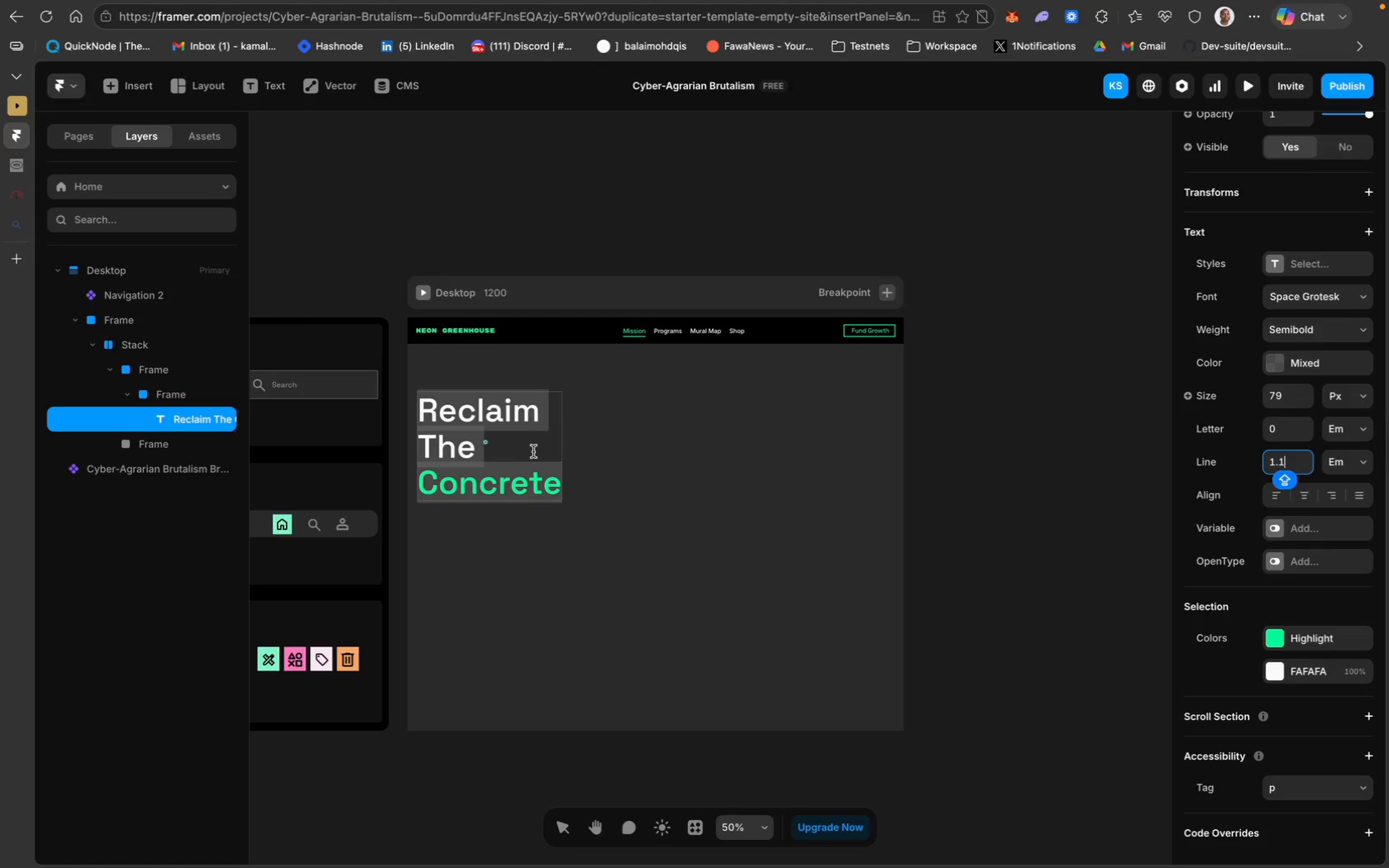 
wait(7.86)
 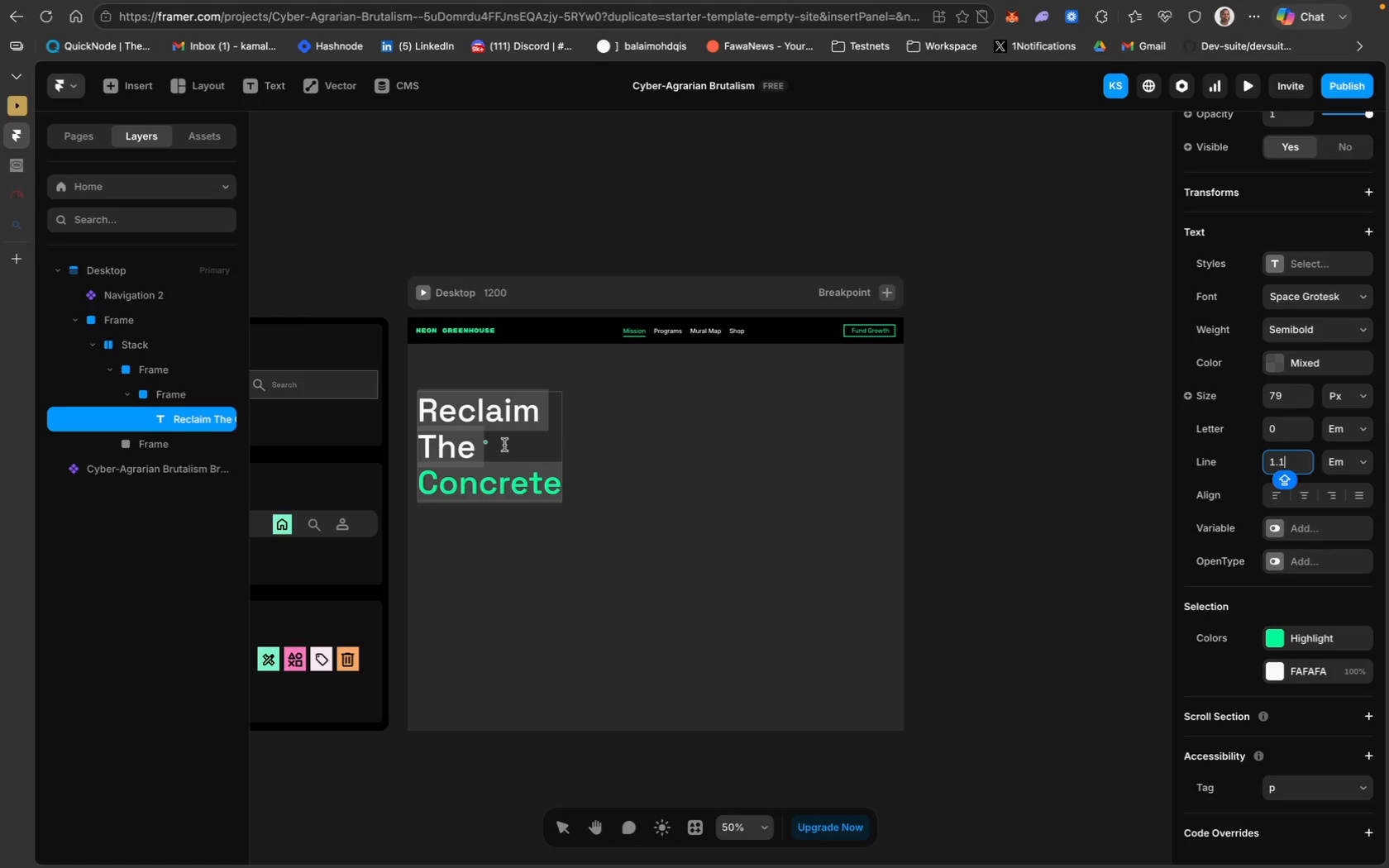 
scroll: coordinate [1316, 261], scroll_direction: up, amount: 56.0
 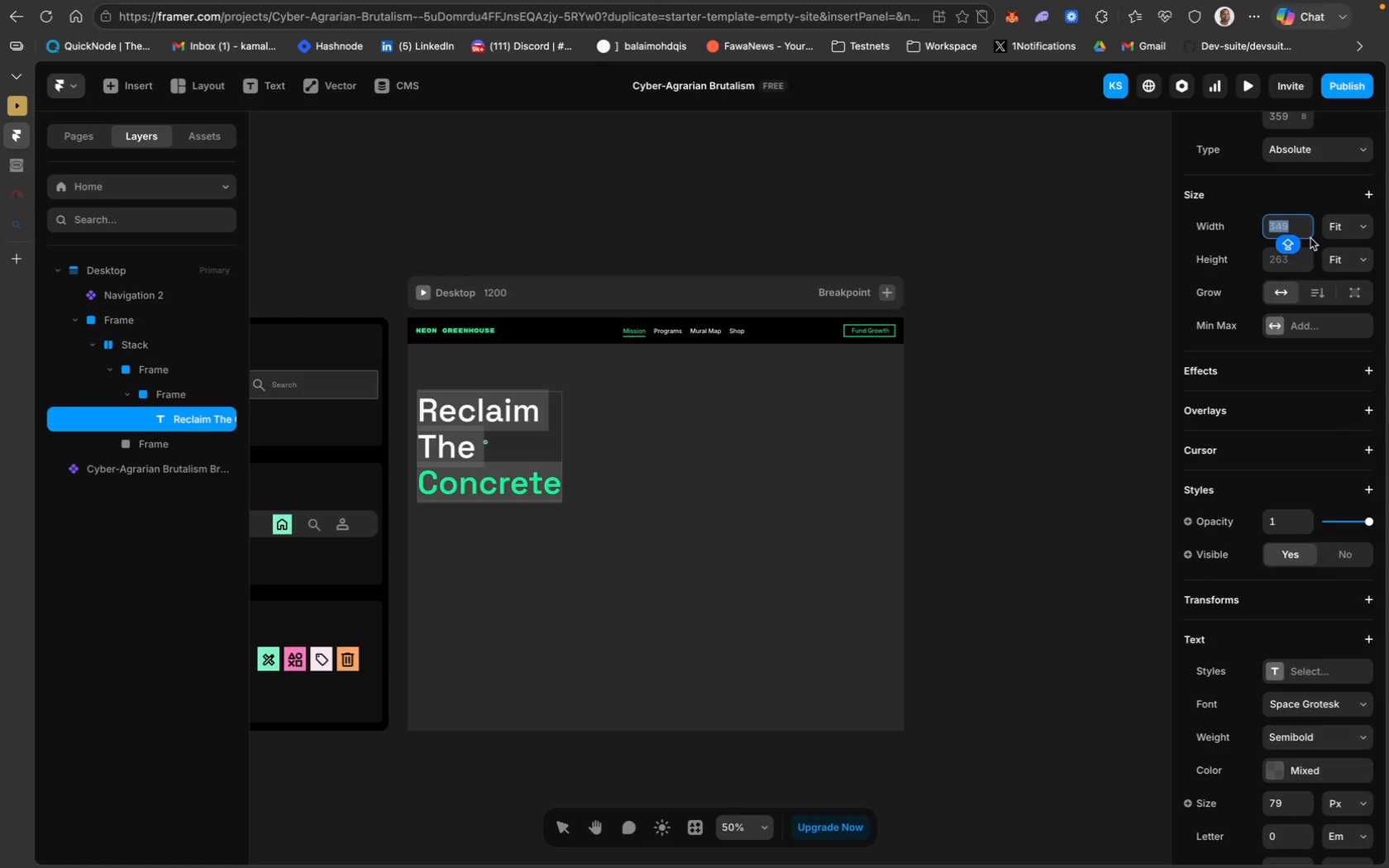 
type(400)
 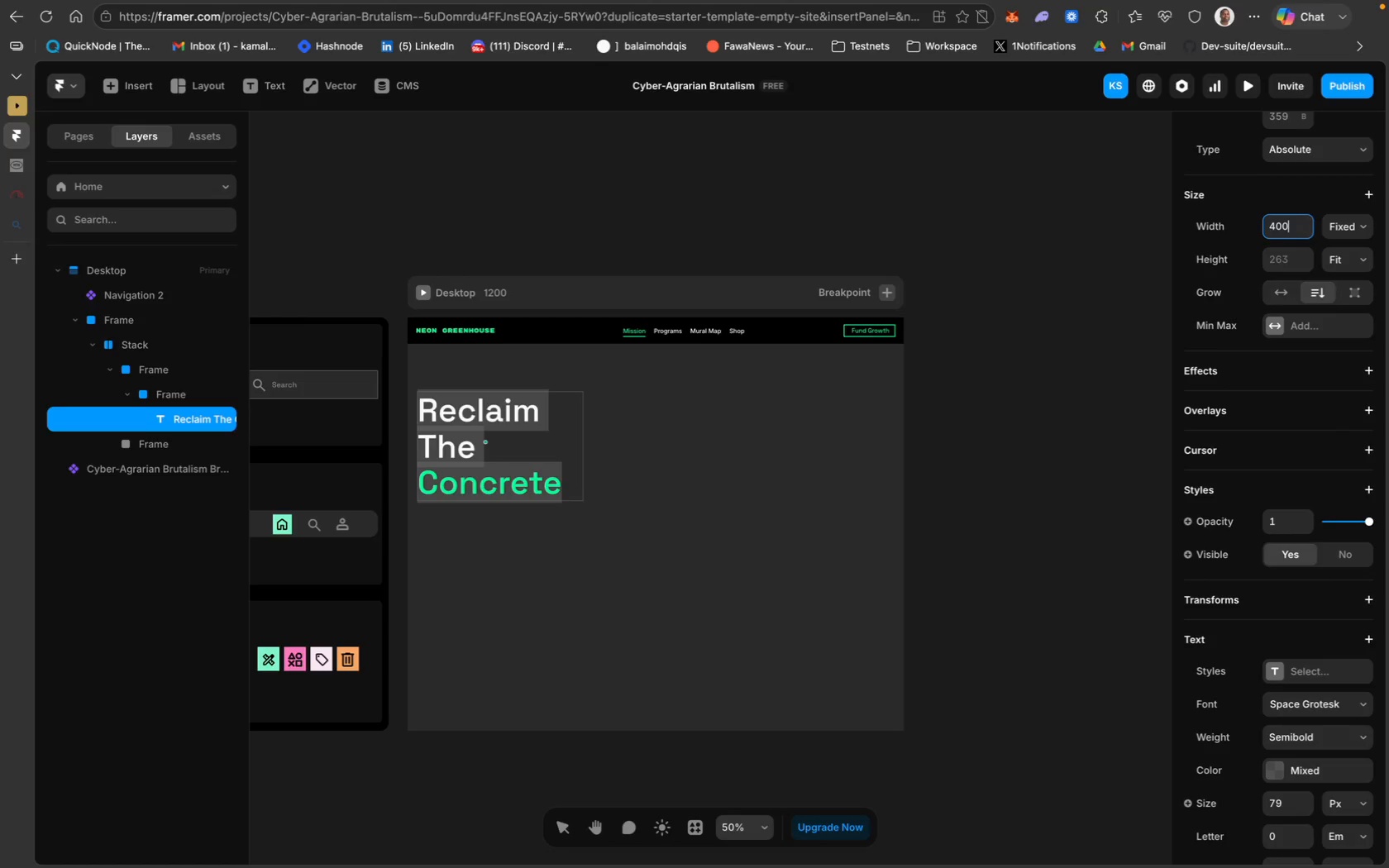 
key(Enter)
 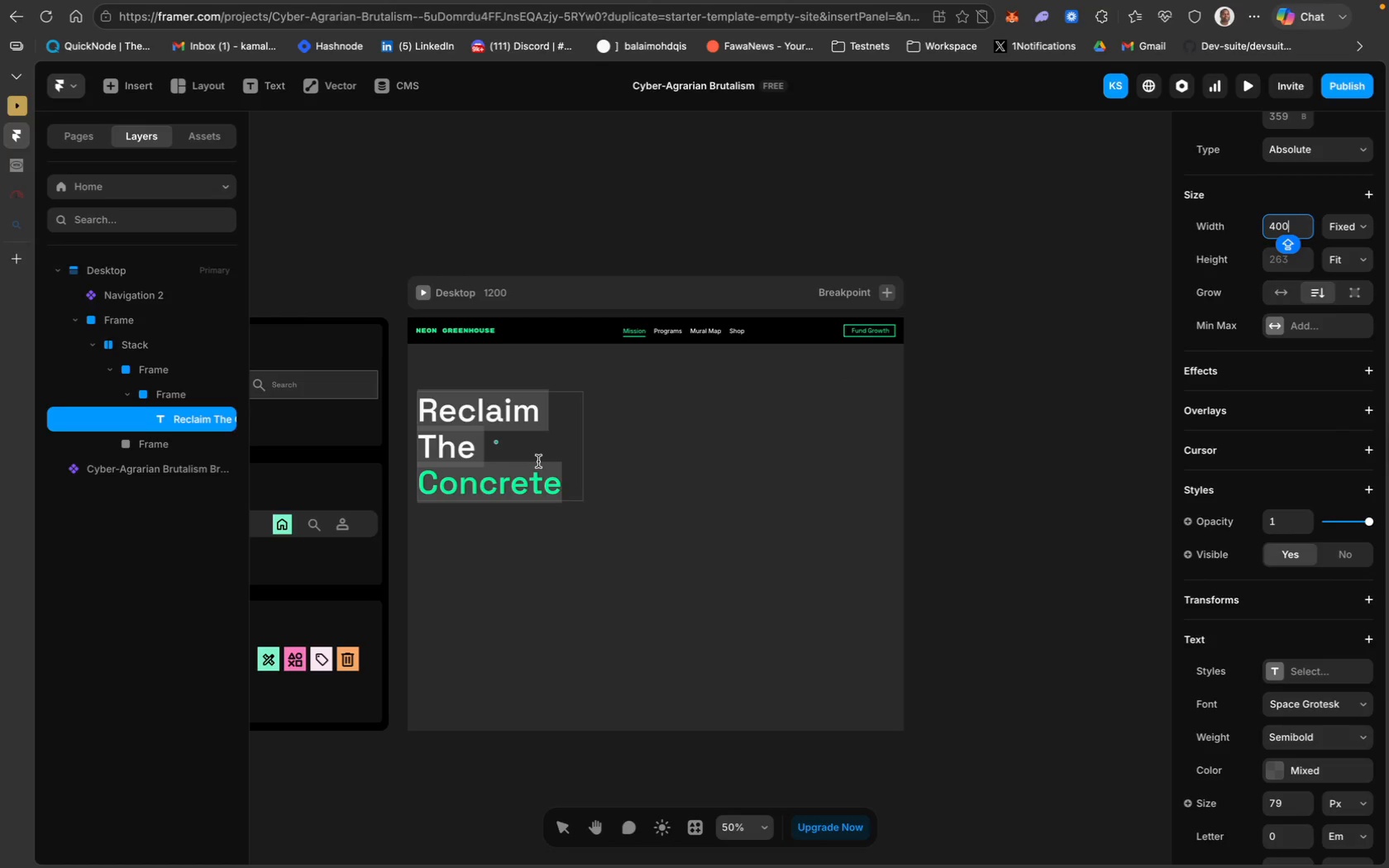 
left_click([498, 450])
 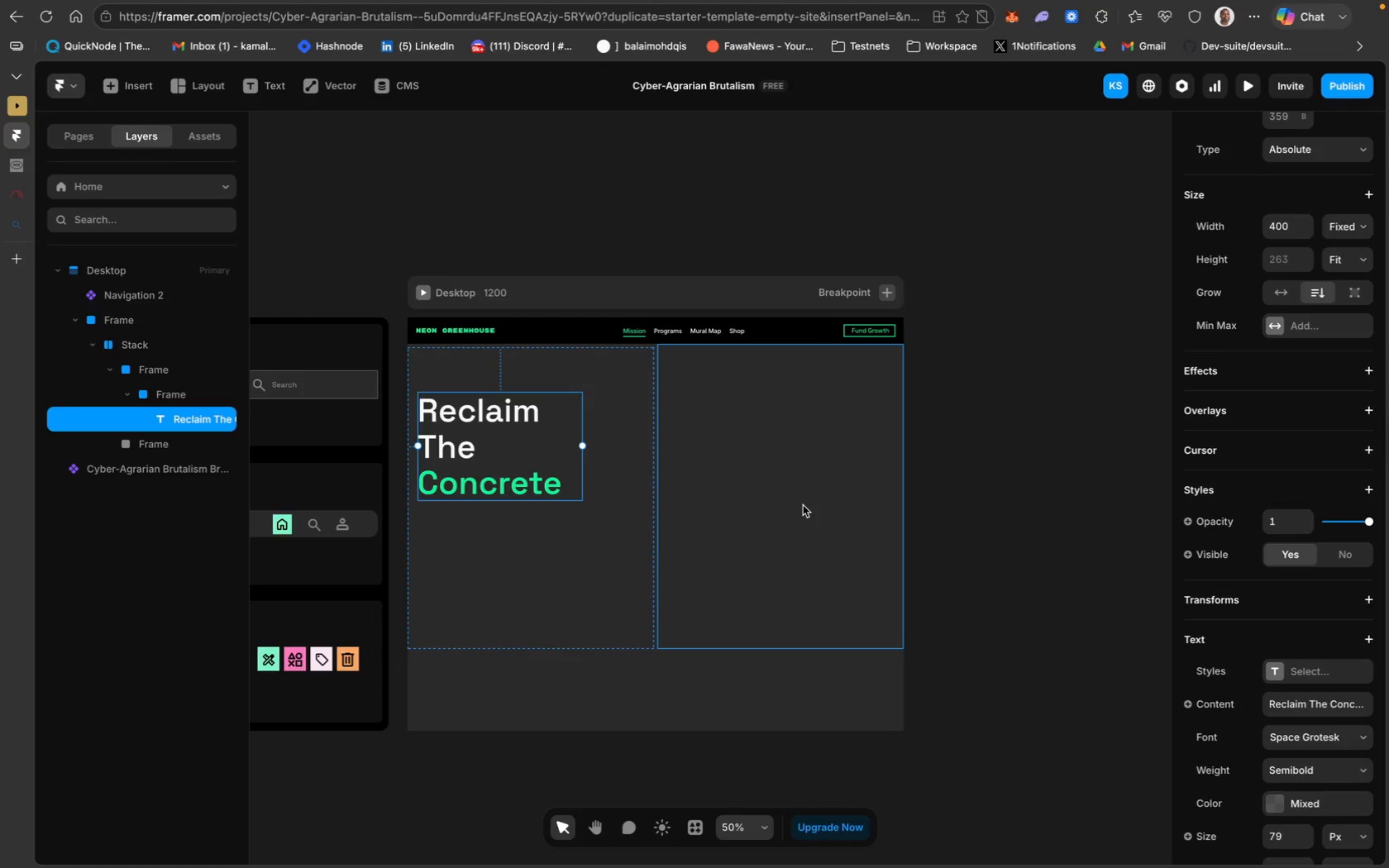 
wait(11.06)
 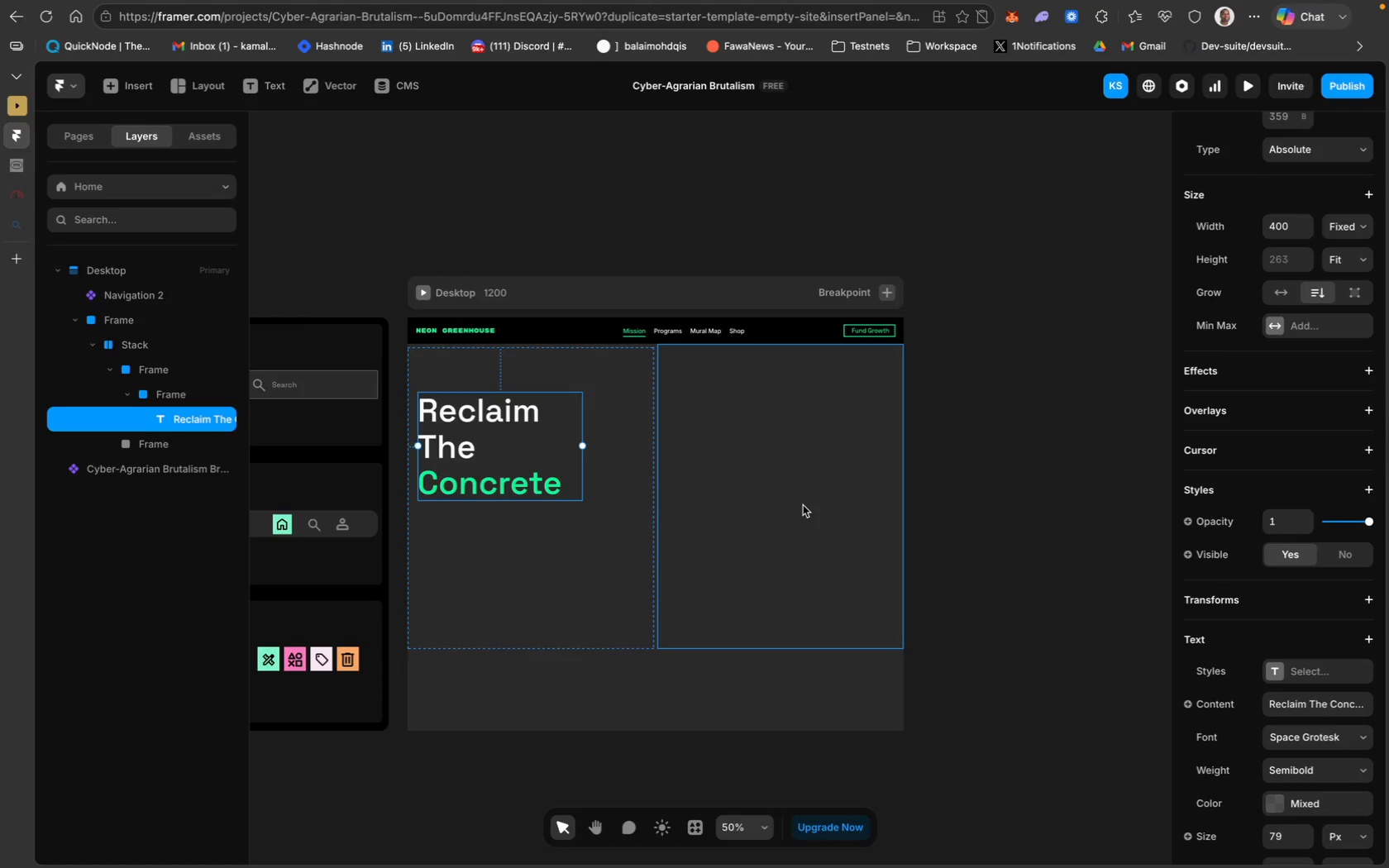 
key(Meta+CommandLeft)
 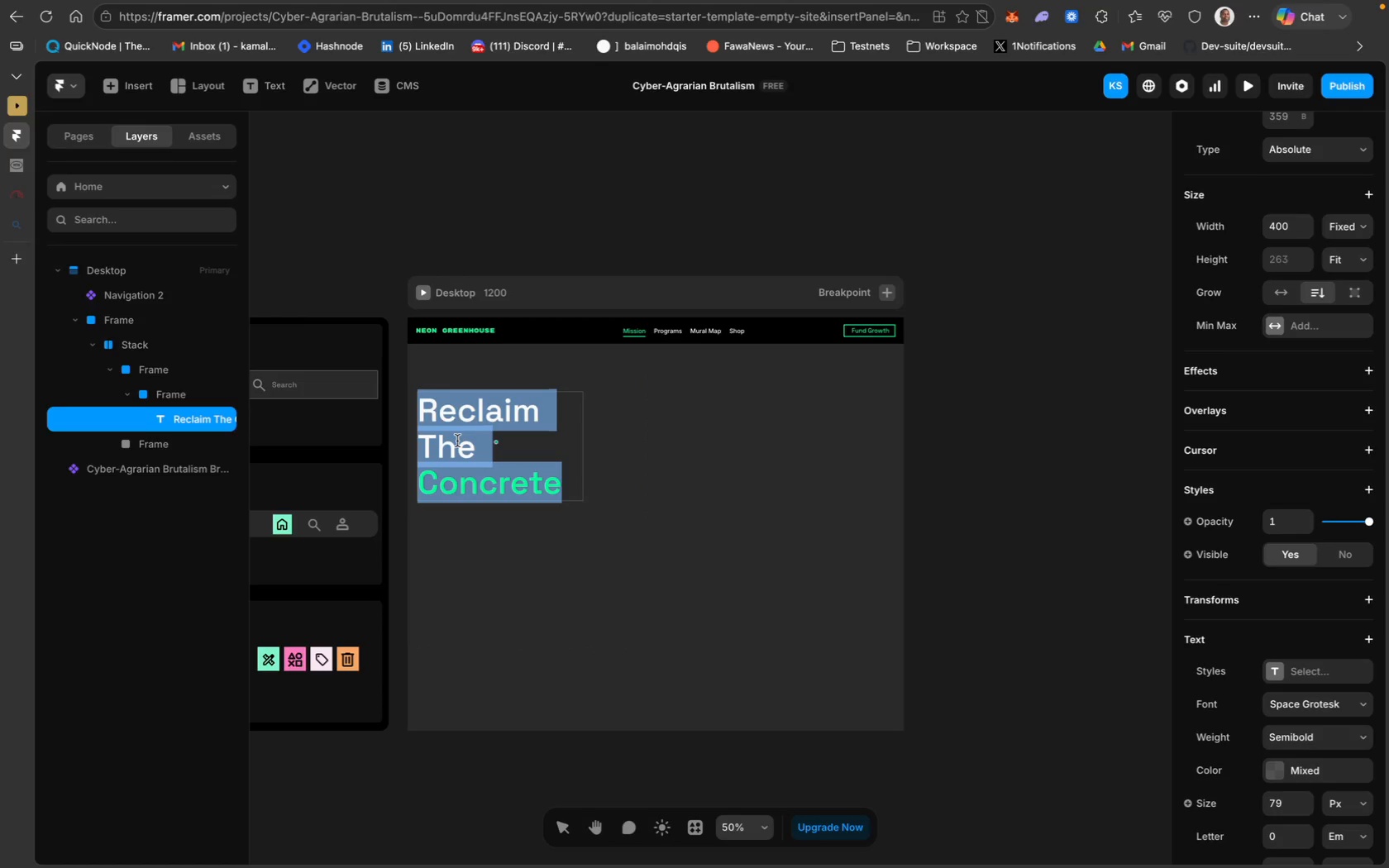 
key(Meta+A)
 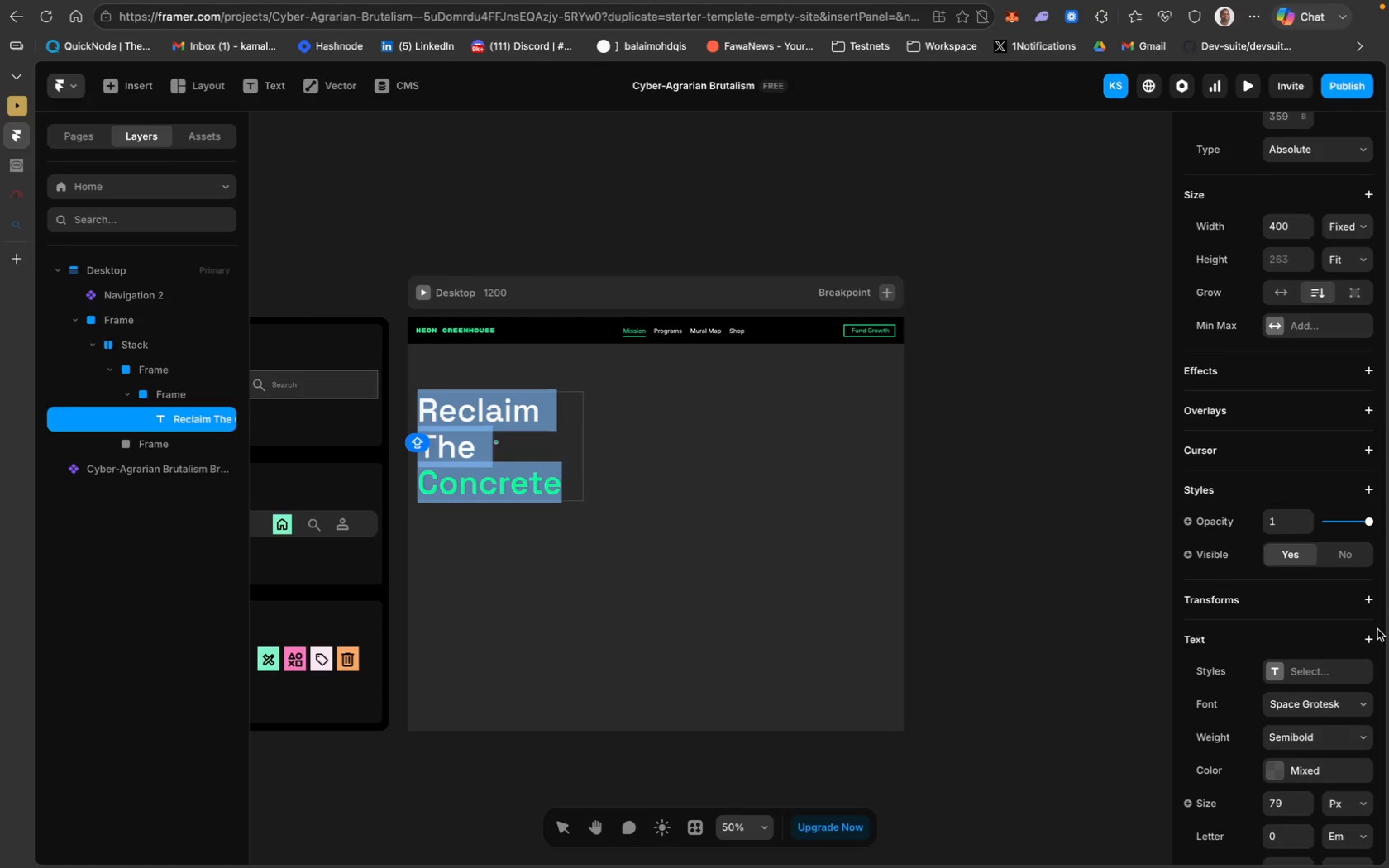 
scroll: coordinate [1377, 629], scroll_direction: down, amount: 31.0
 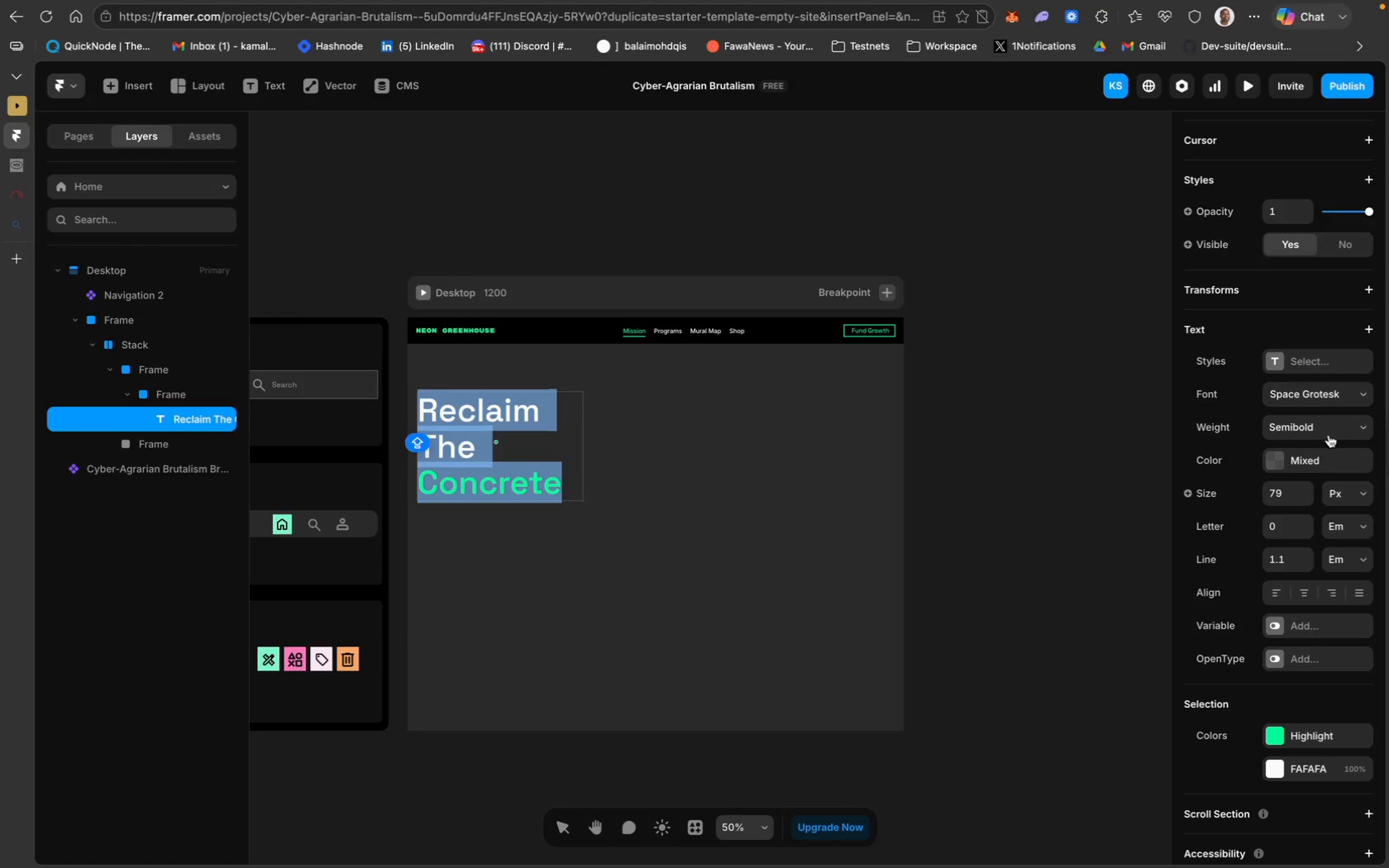 
left_click([1348, 423])
 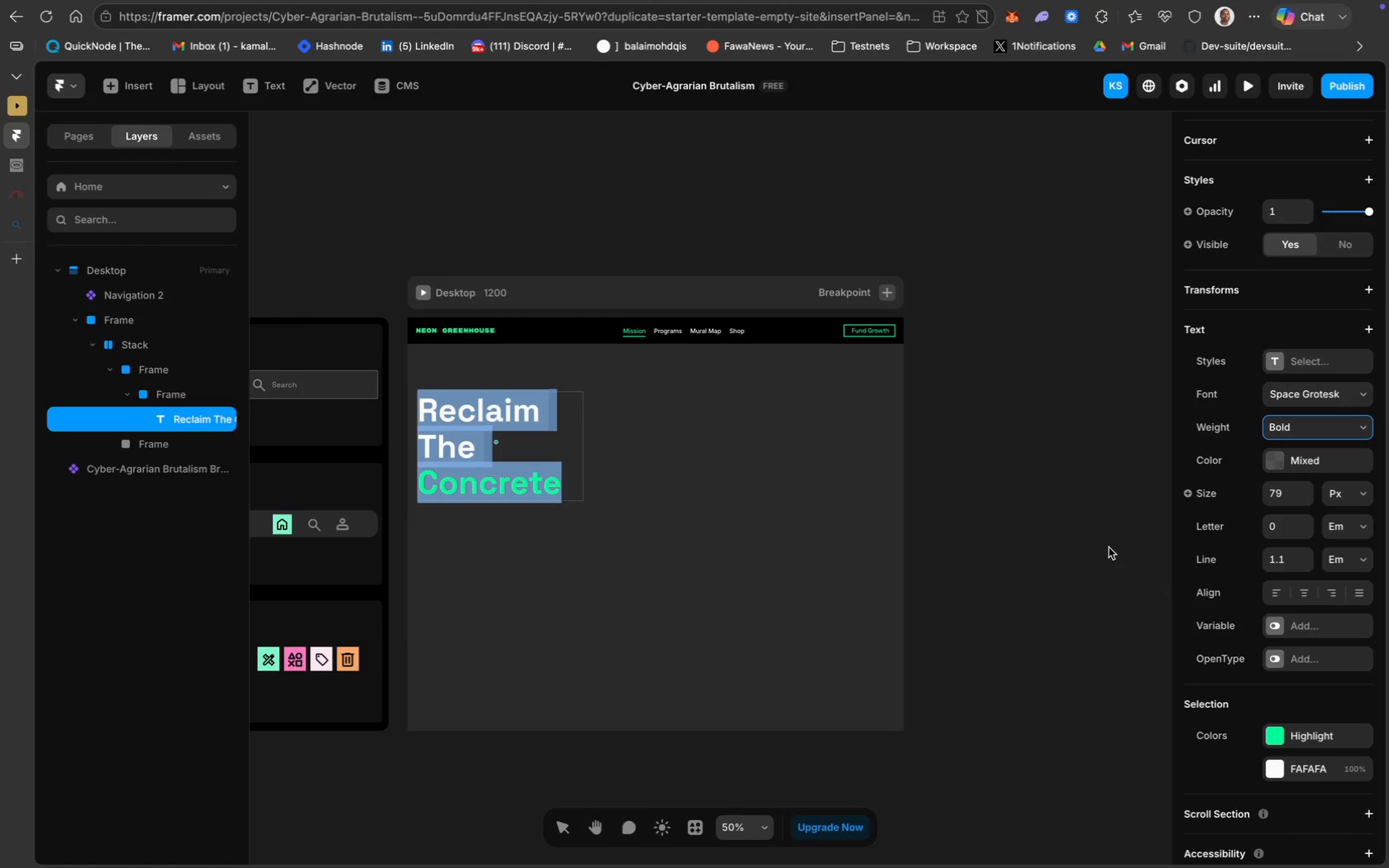 
left_click([1085, 571])
 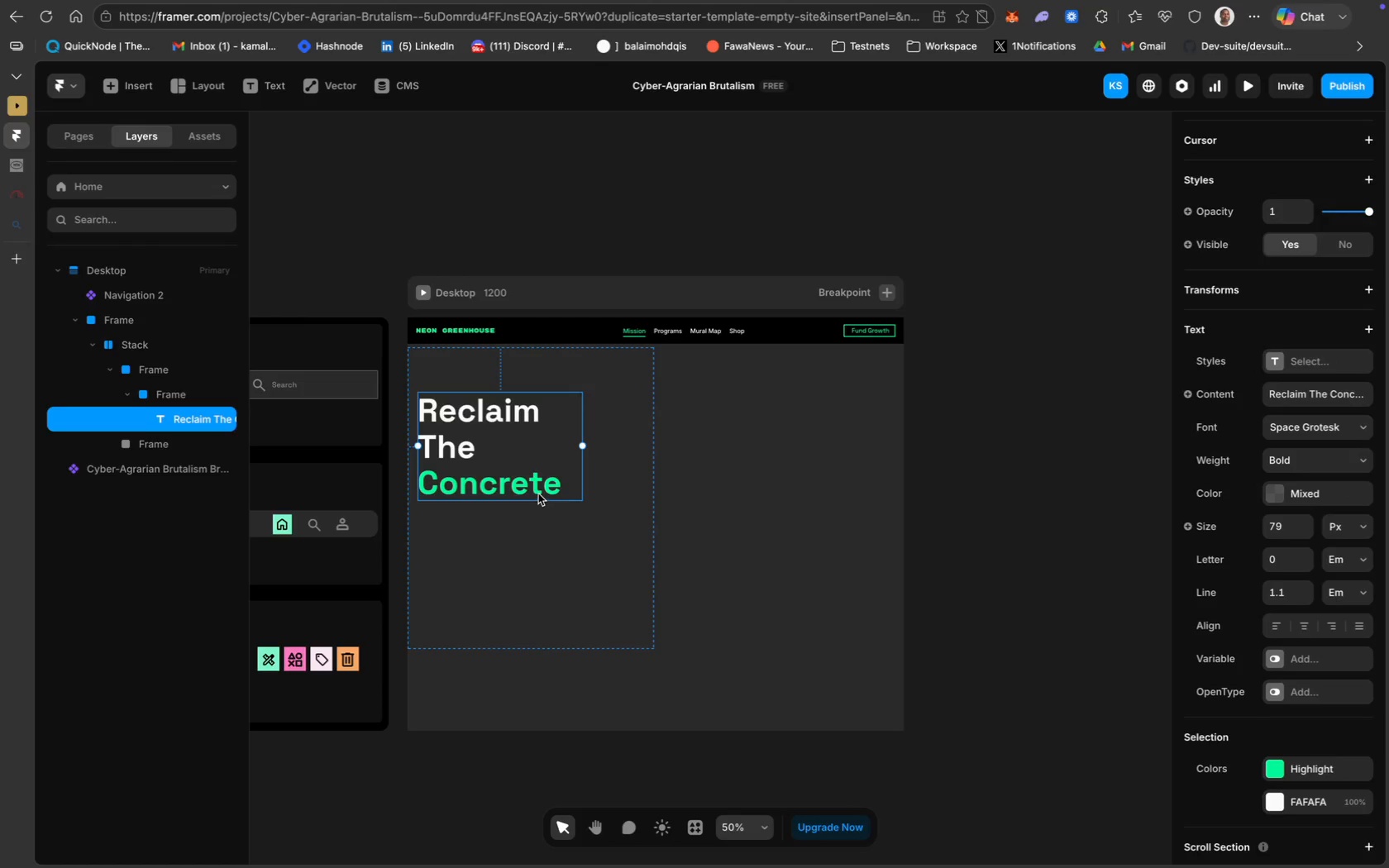 
left_click([487, 459])
 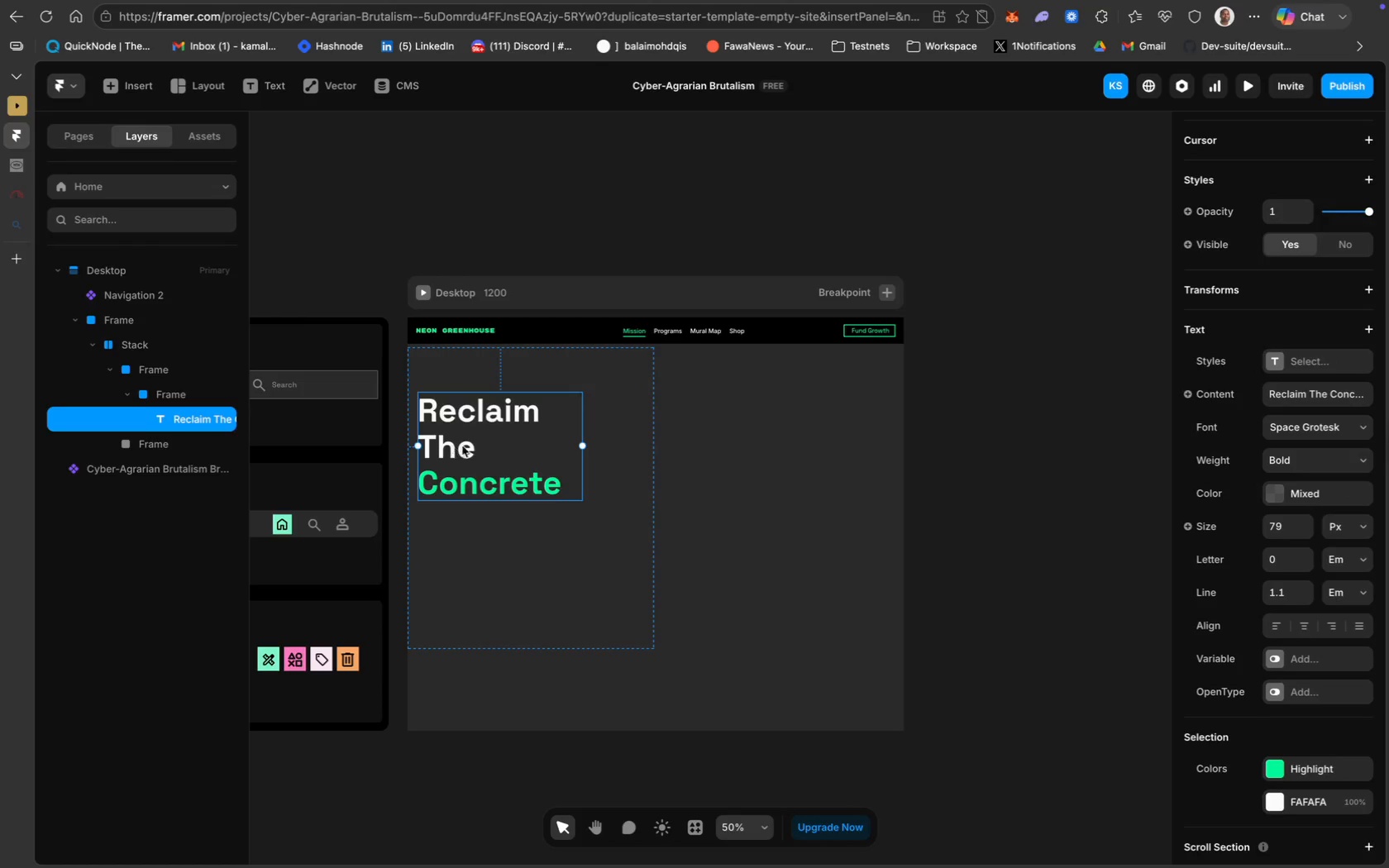 
double_click([470, 446])
 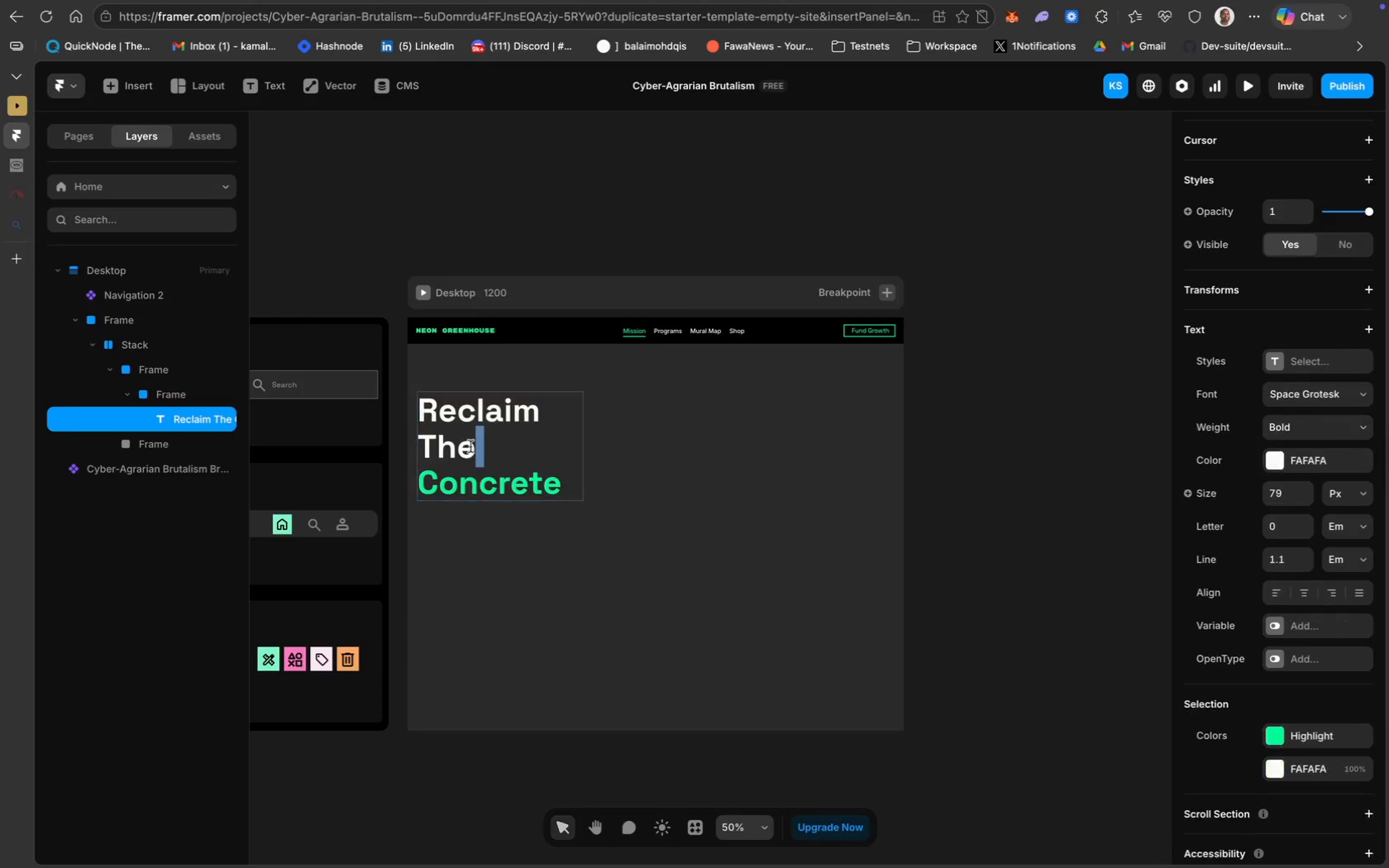 
triple_click([470, 446])
 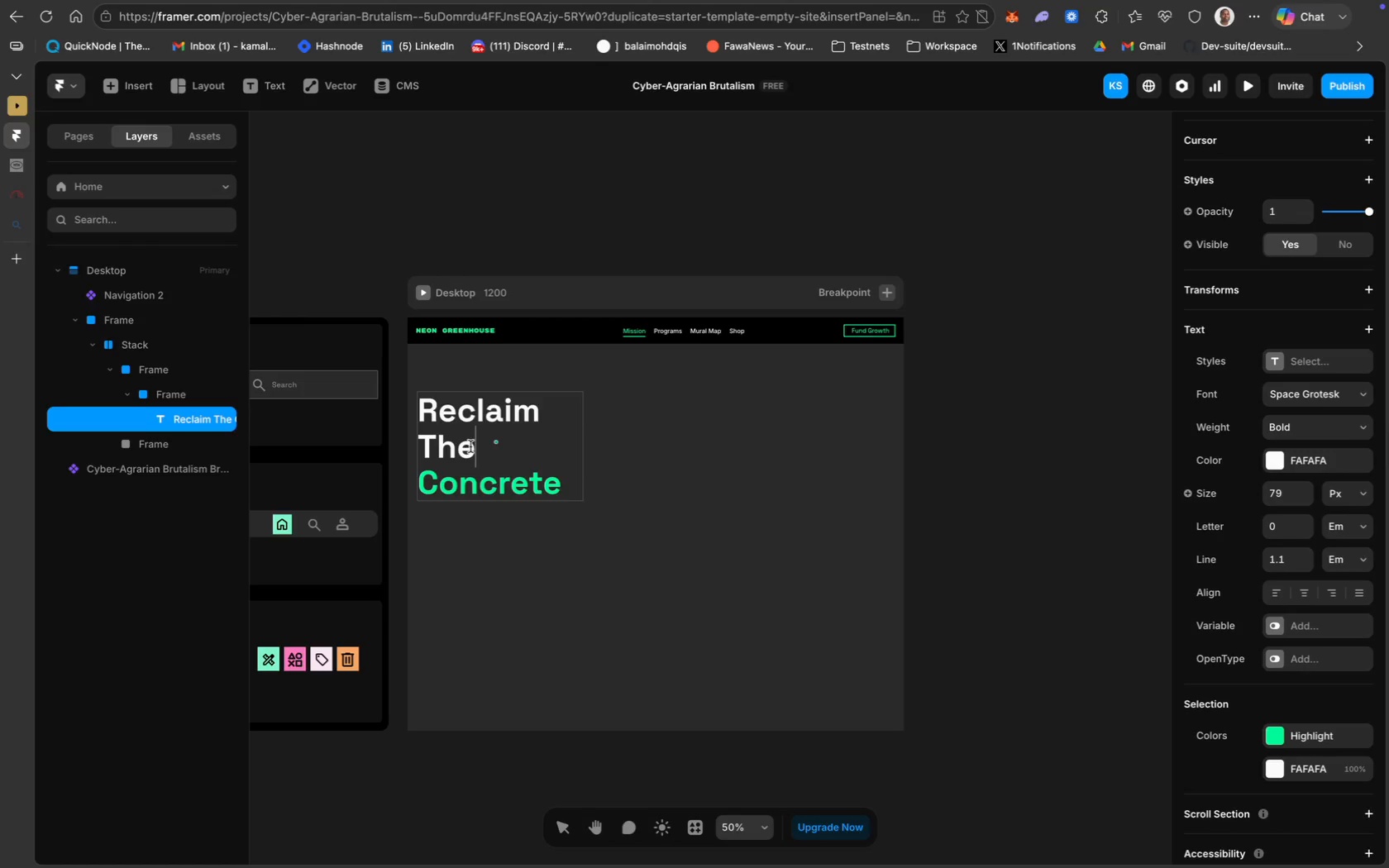 
key(Meta+CommandLeft)
 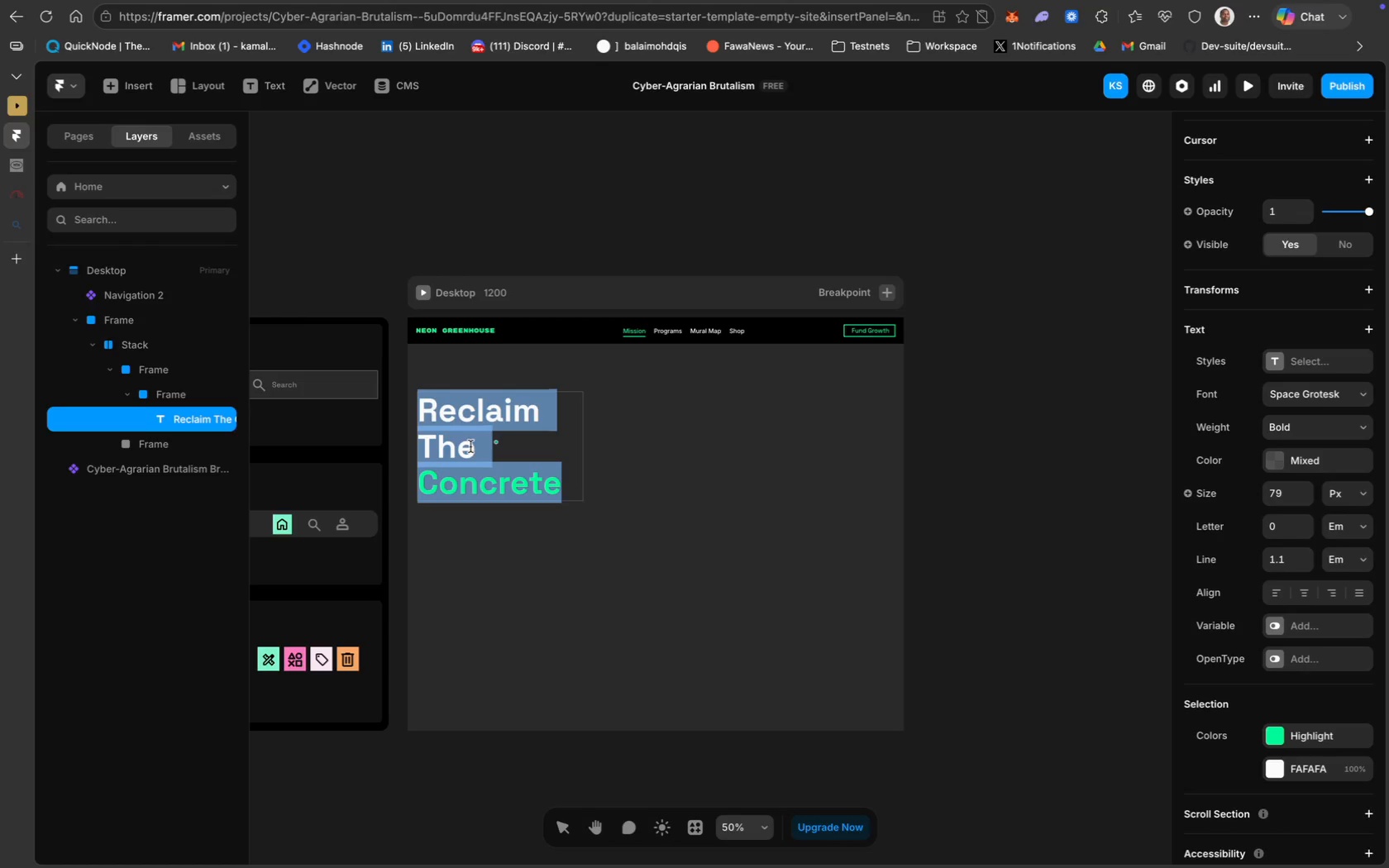 
key(Meta+A)
 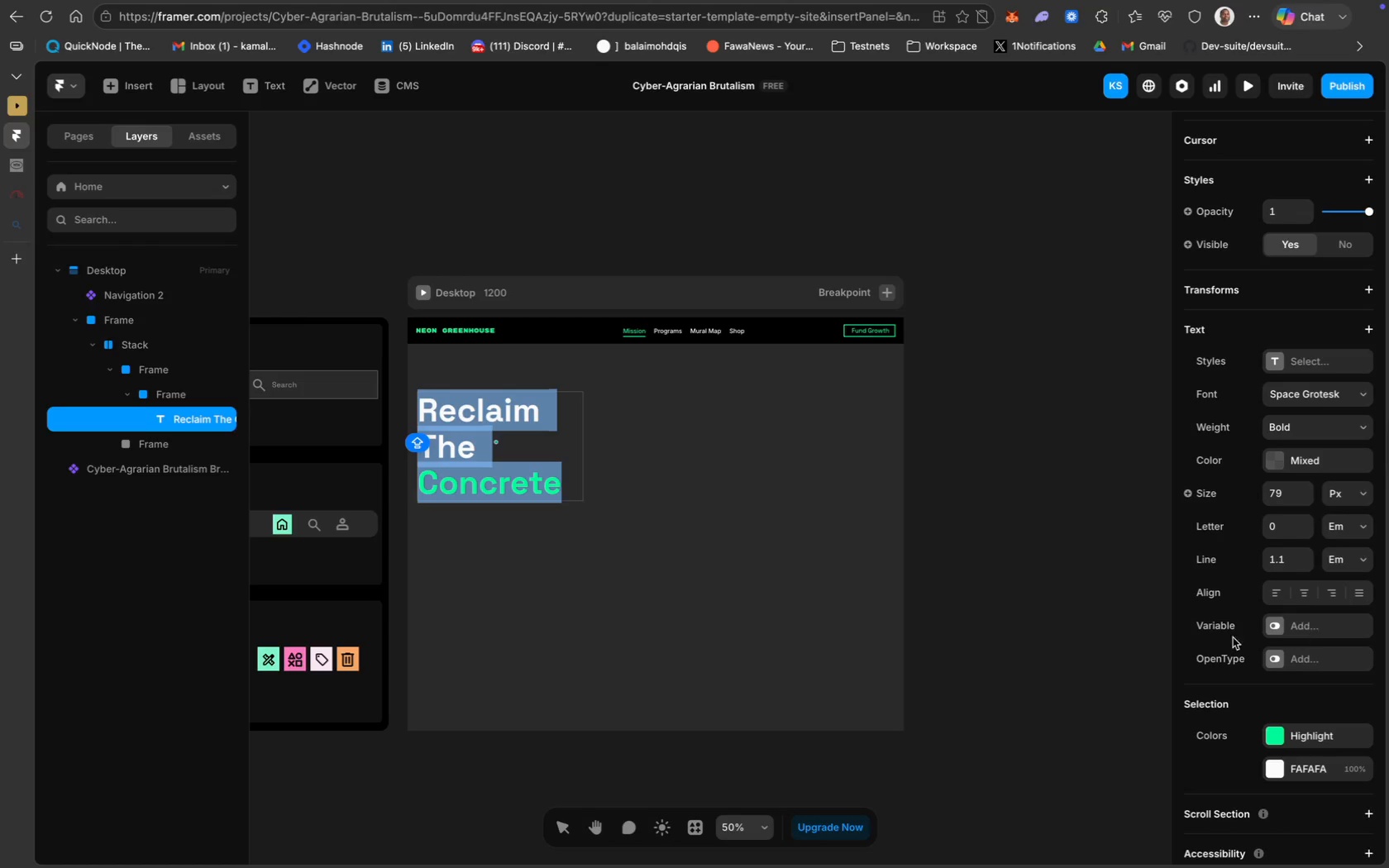 
wait(5.71)
 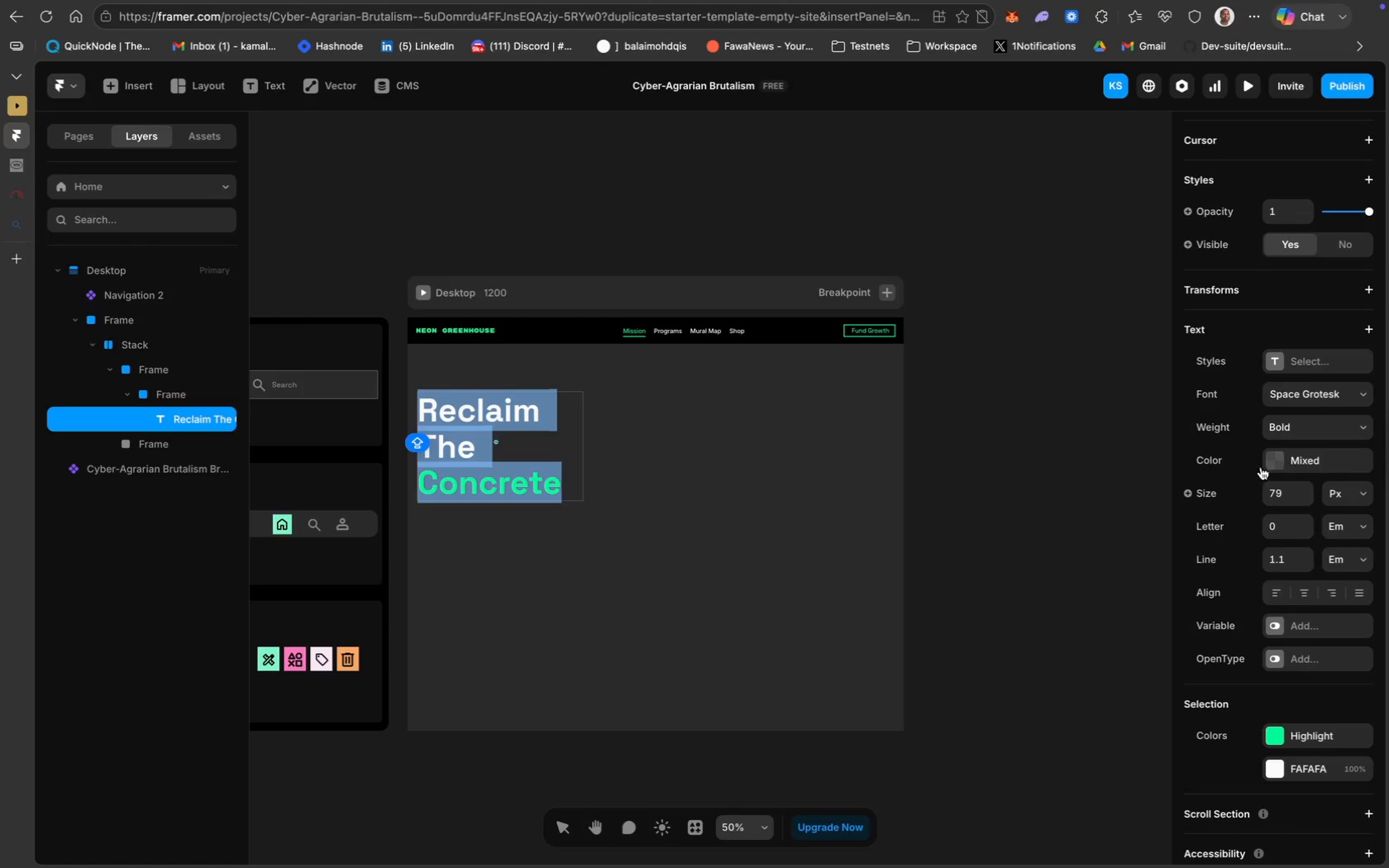 
left_click([1052, 584])
 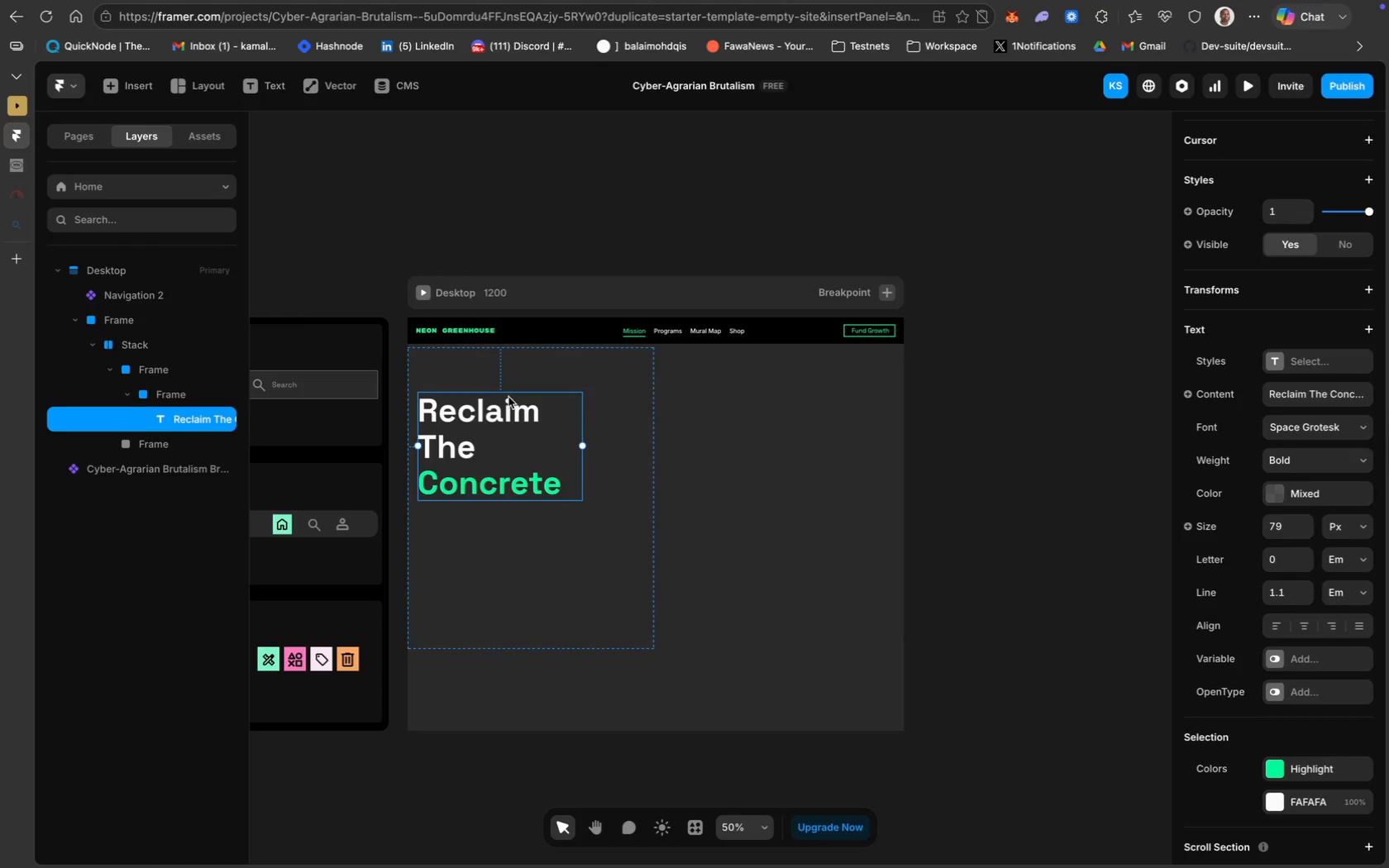 
wait(5.31)
 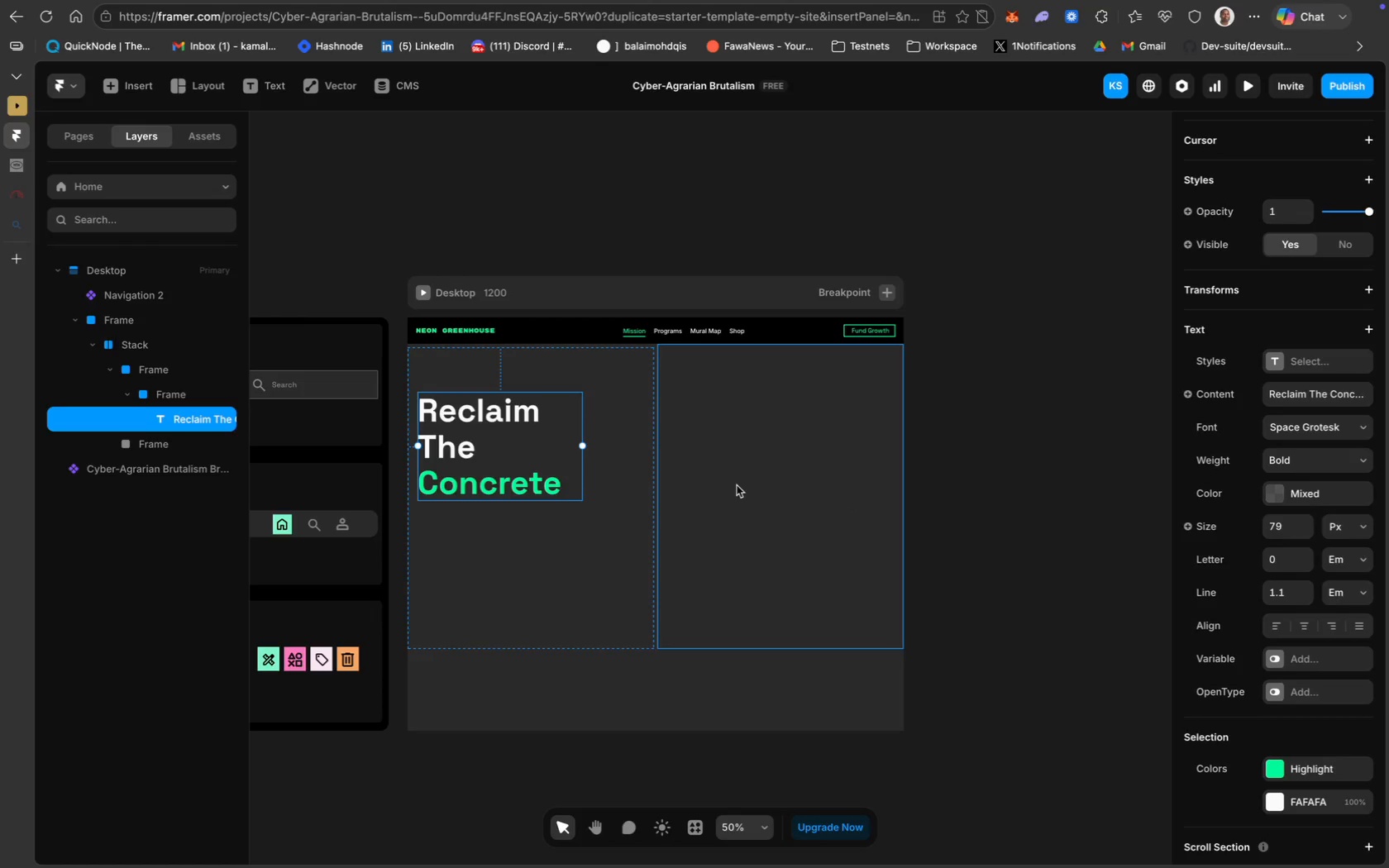 
left_click_drag(start_coordinate=[508, 396], to_coordinate=[507, 390])
 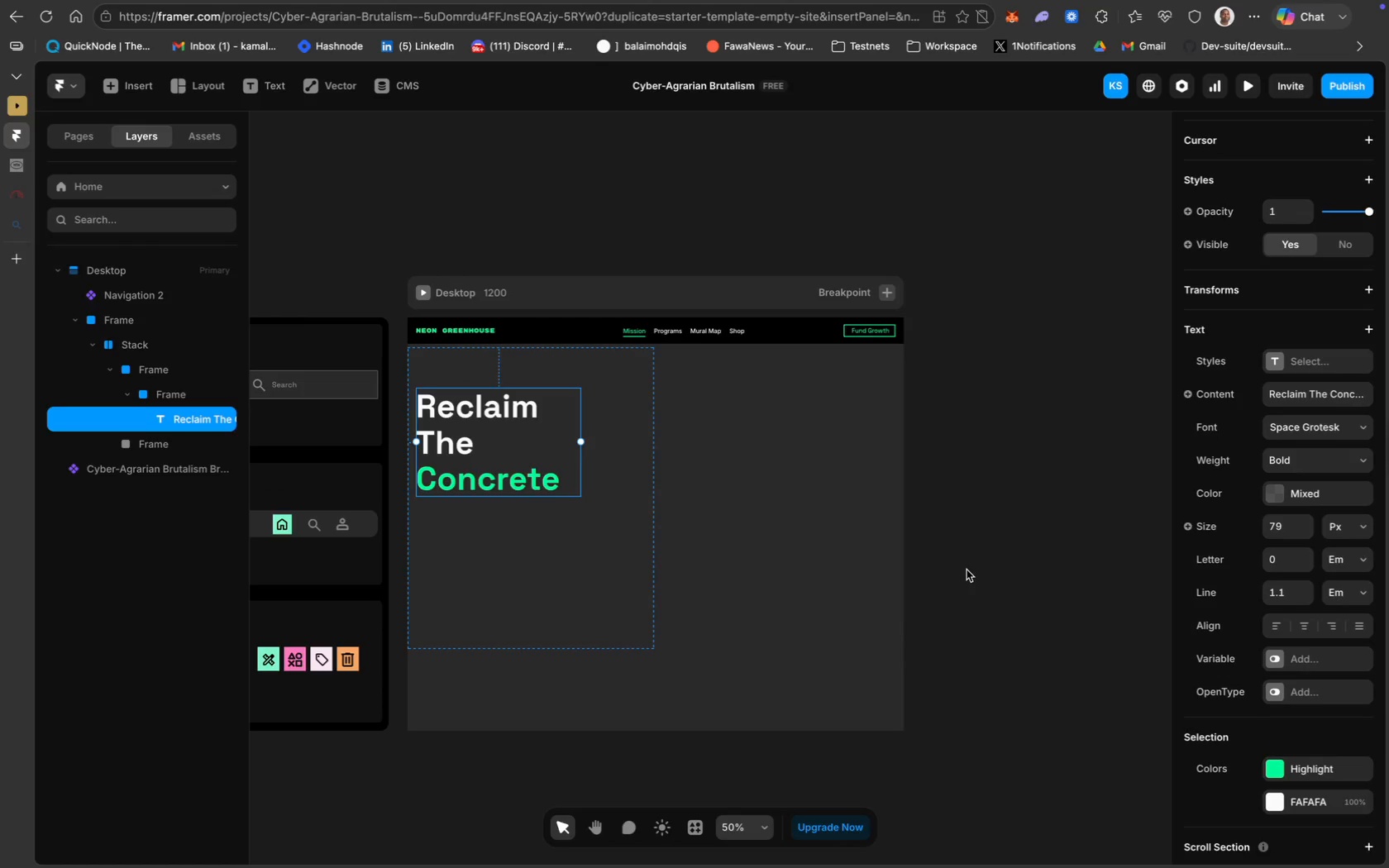 
left_click([967, 570])
 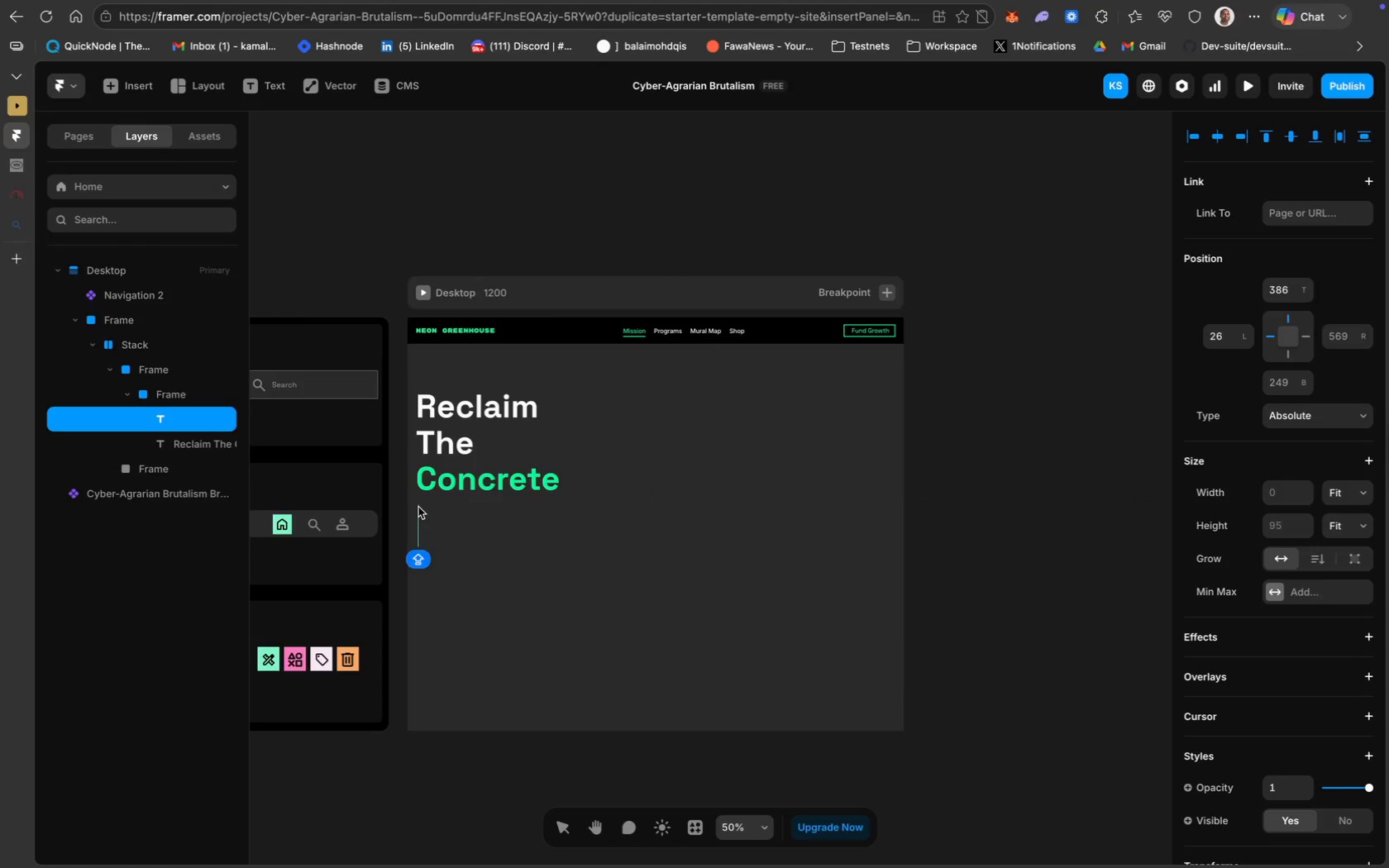 
wait(11.73)
 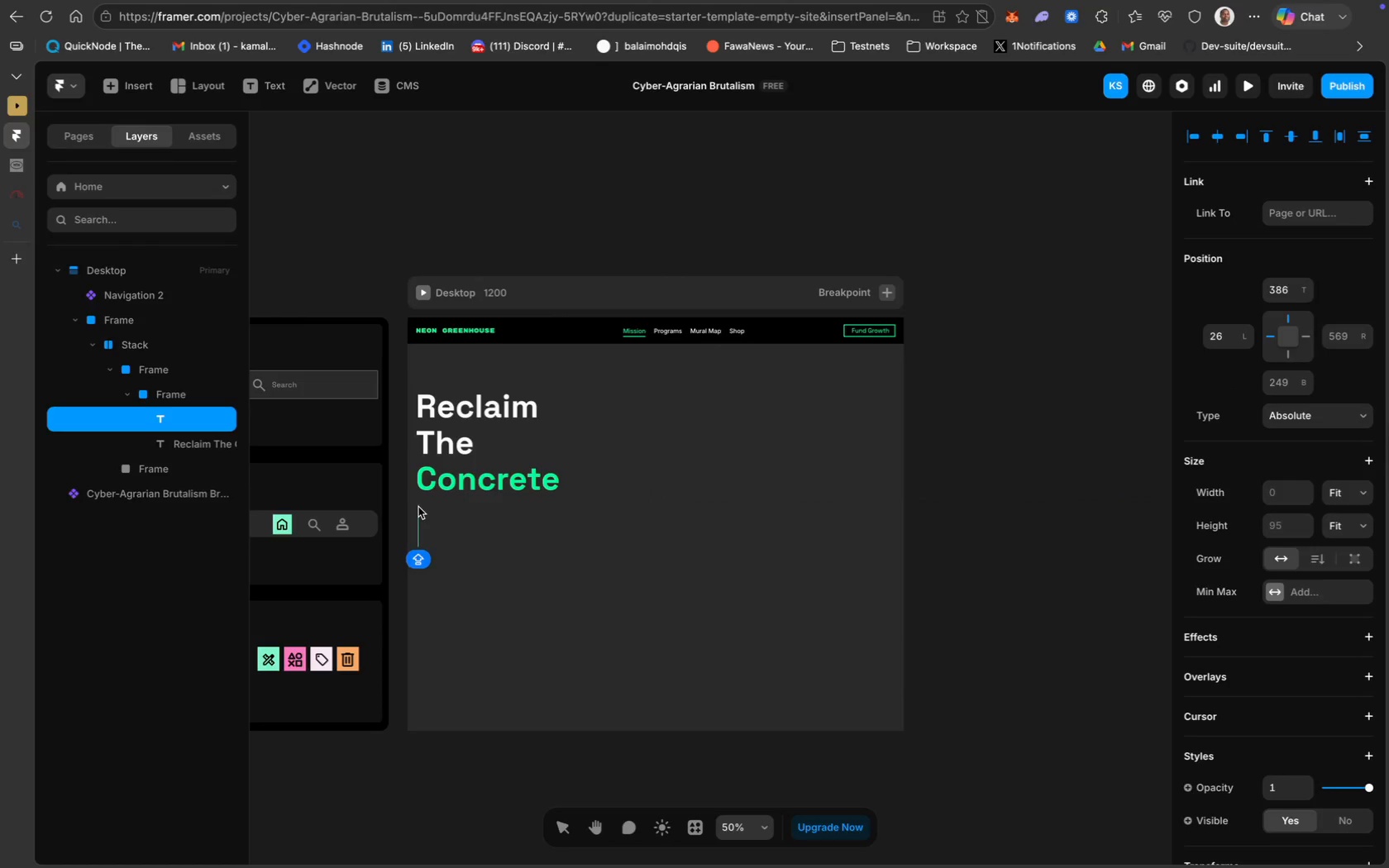 
type(We collide)
 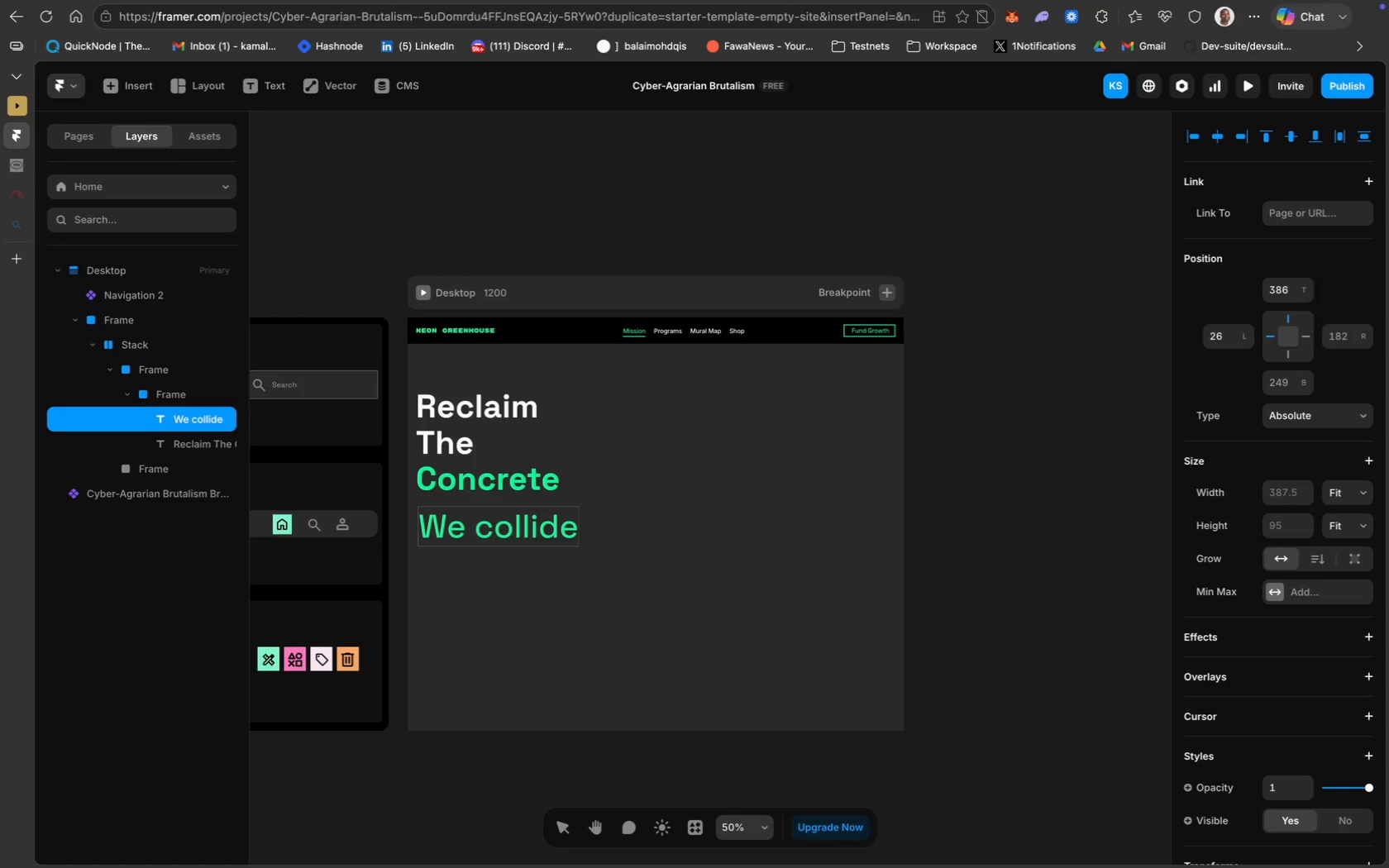 
key(Meta+A)
 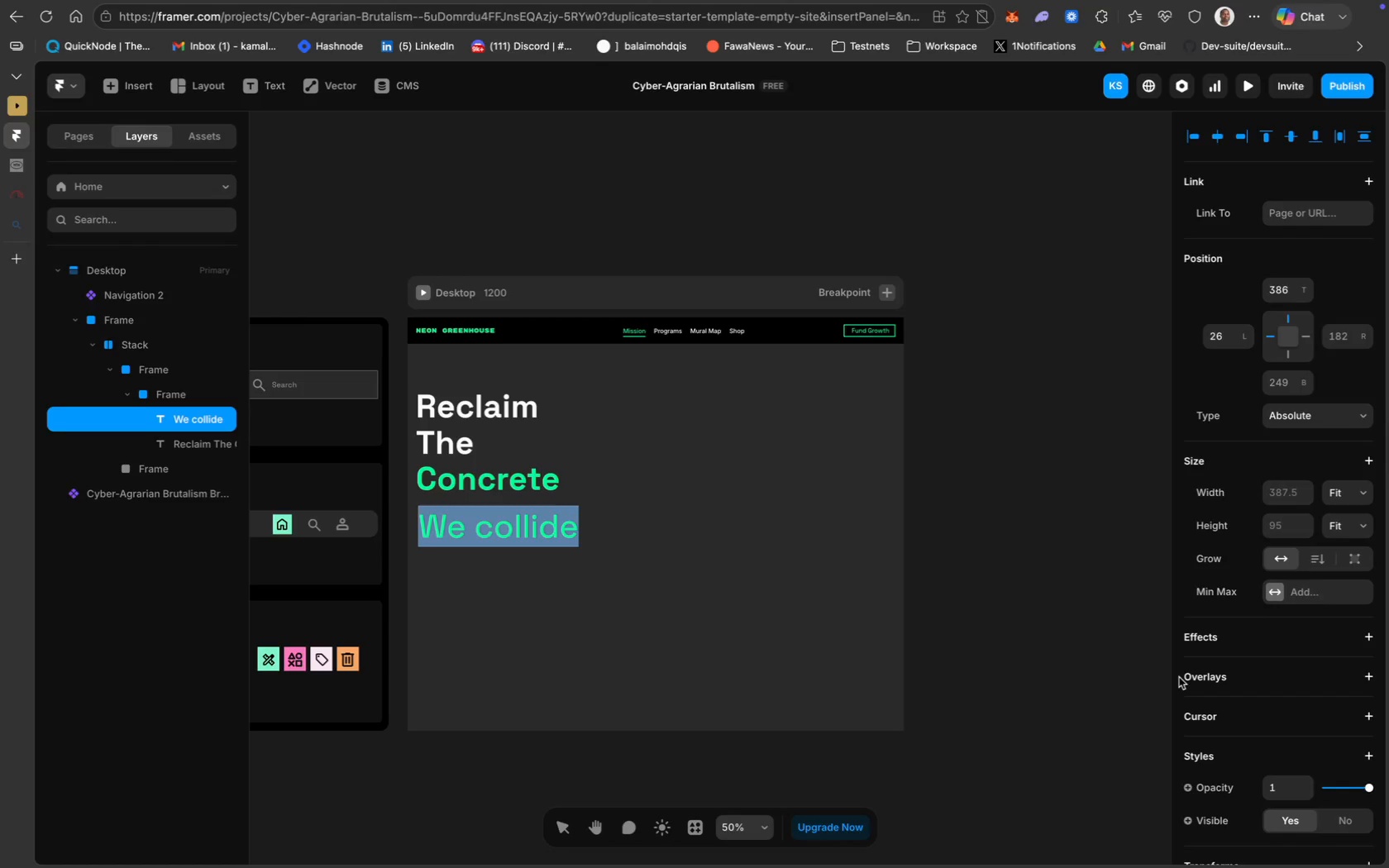 
scroll: coordinate [1179, 677], scroll_direction: down, amount: 50.0
 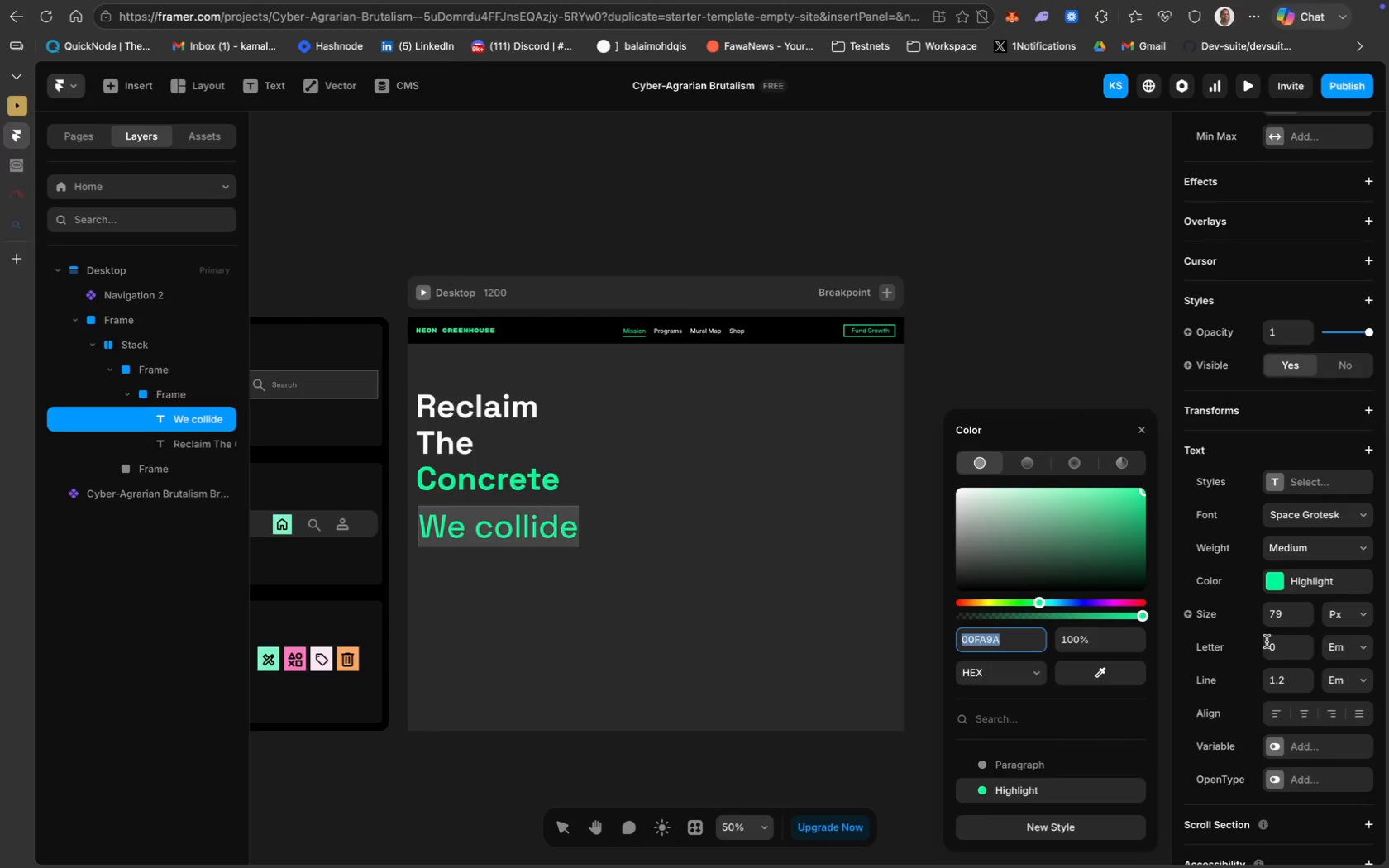 
mouse_move([1024, 759])
 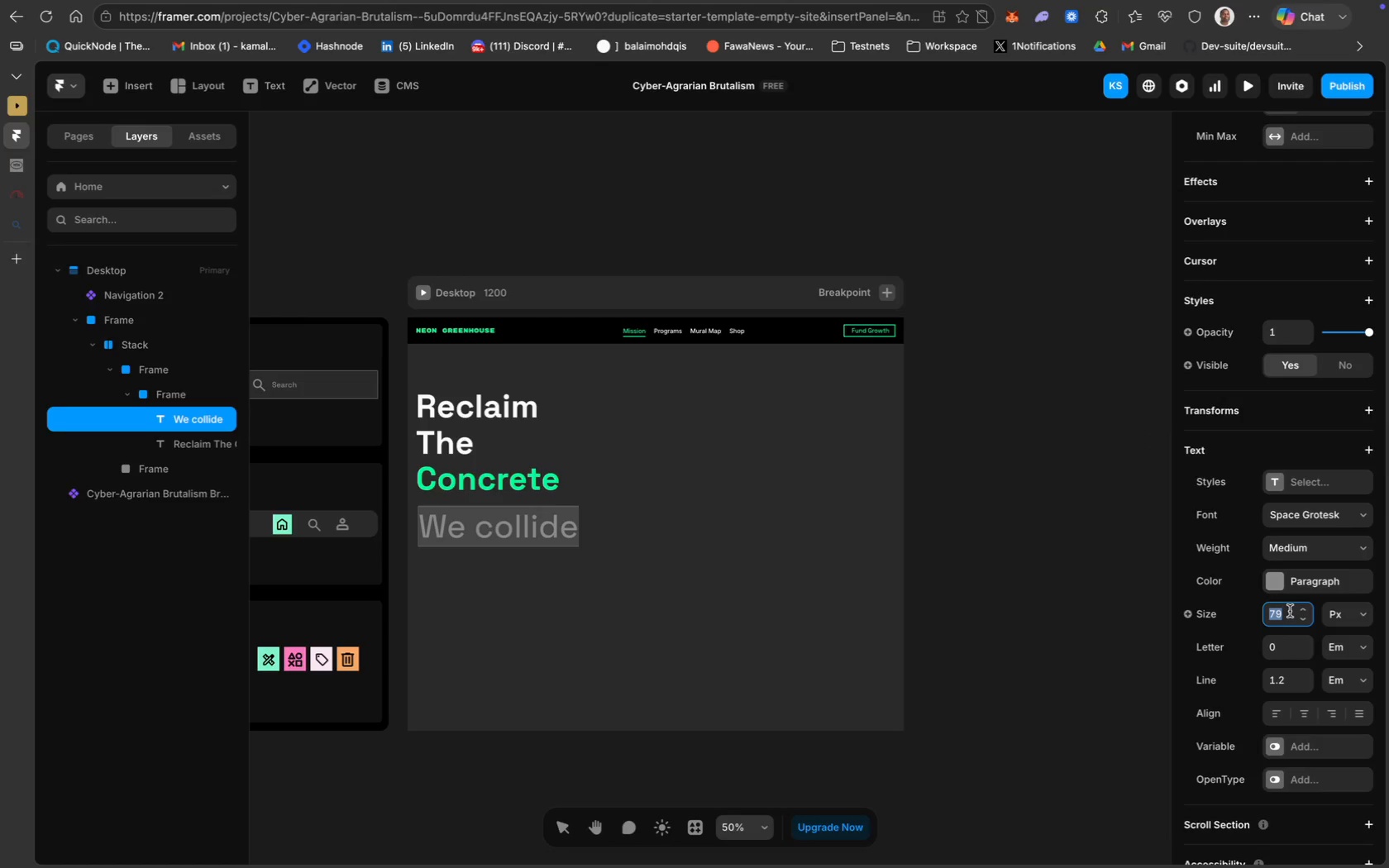 
type(14)
 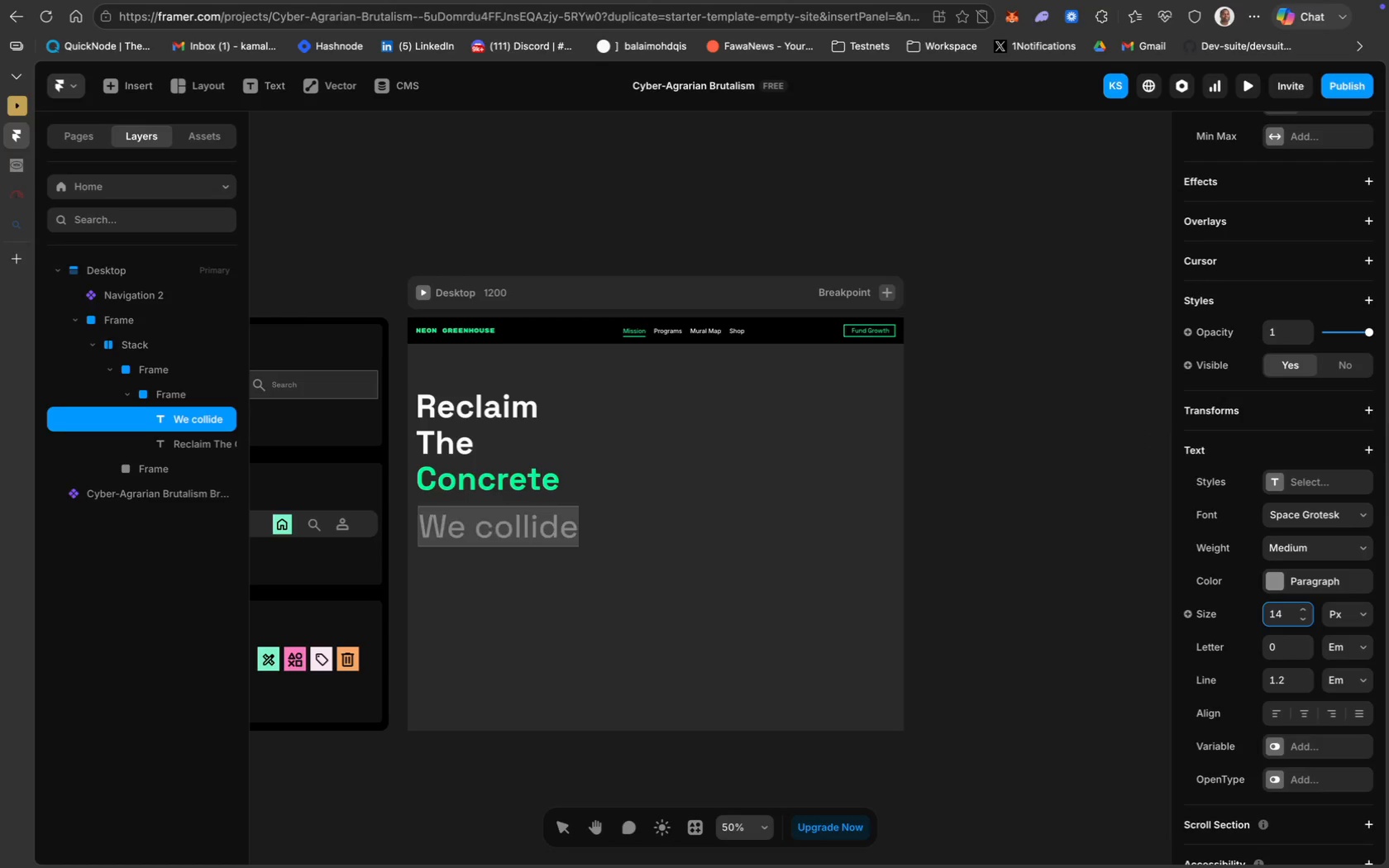 
key(Enter)
 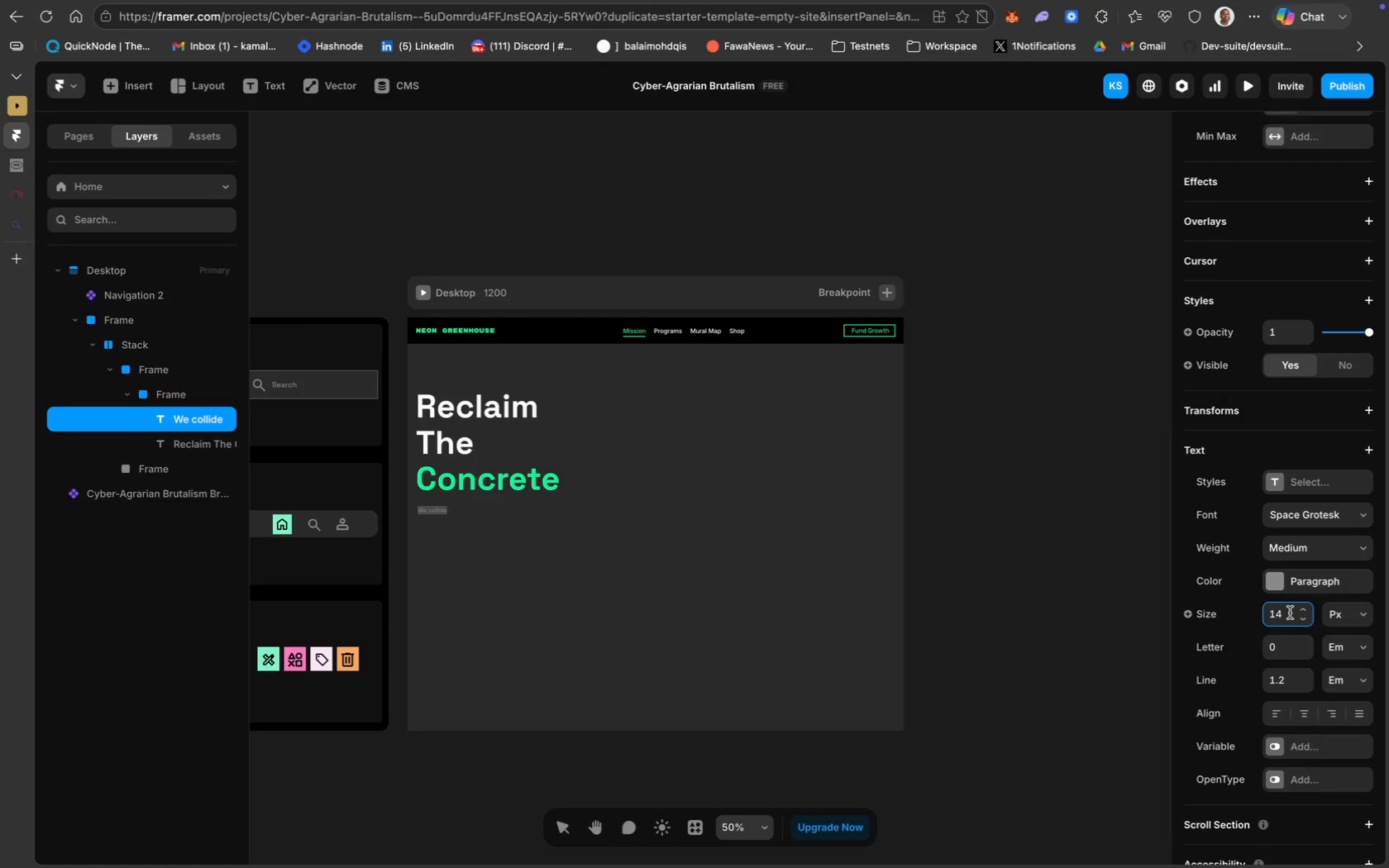 
left_click([1291, 616])
 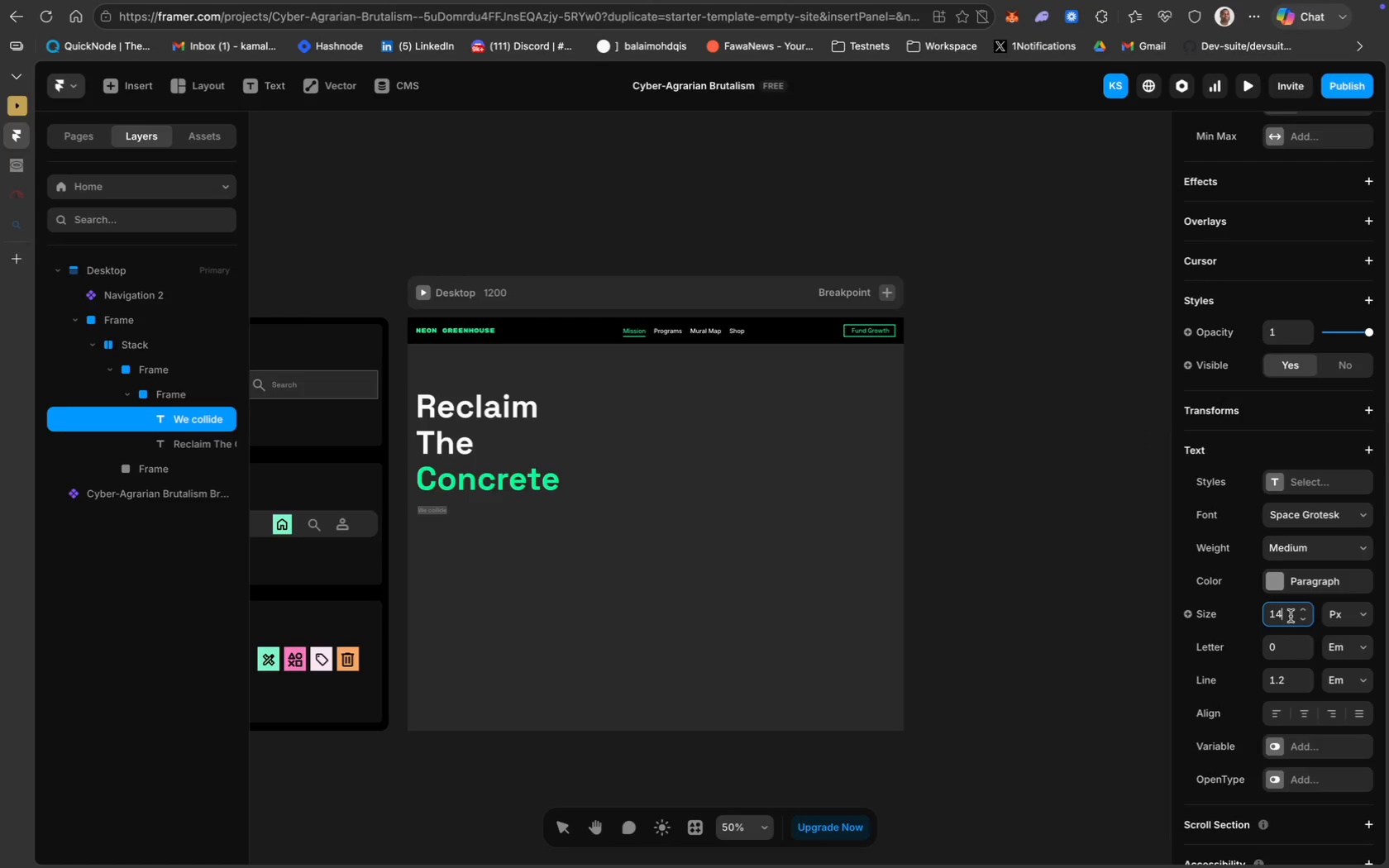 
key(Backspace)
 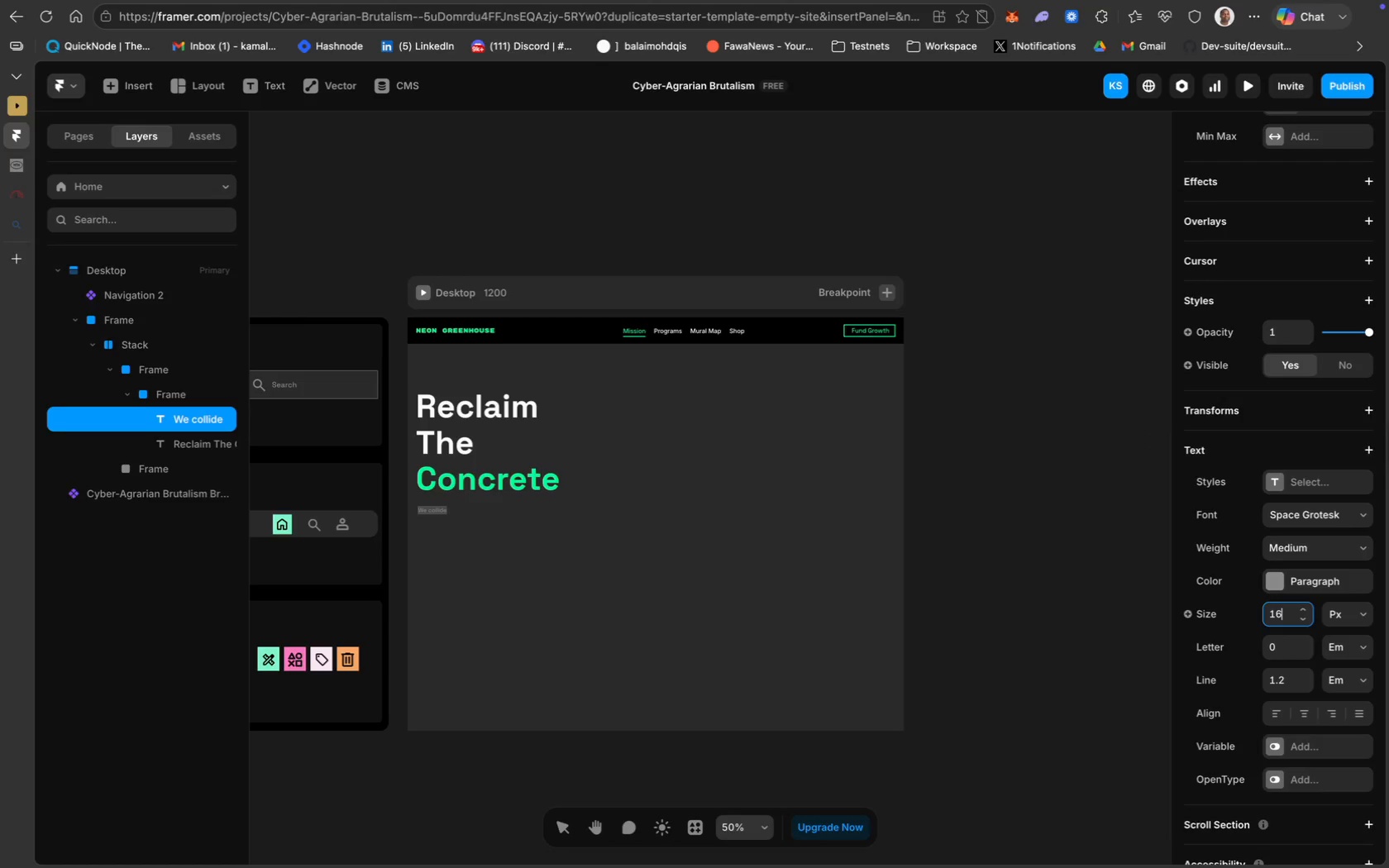 
key(6)
 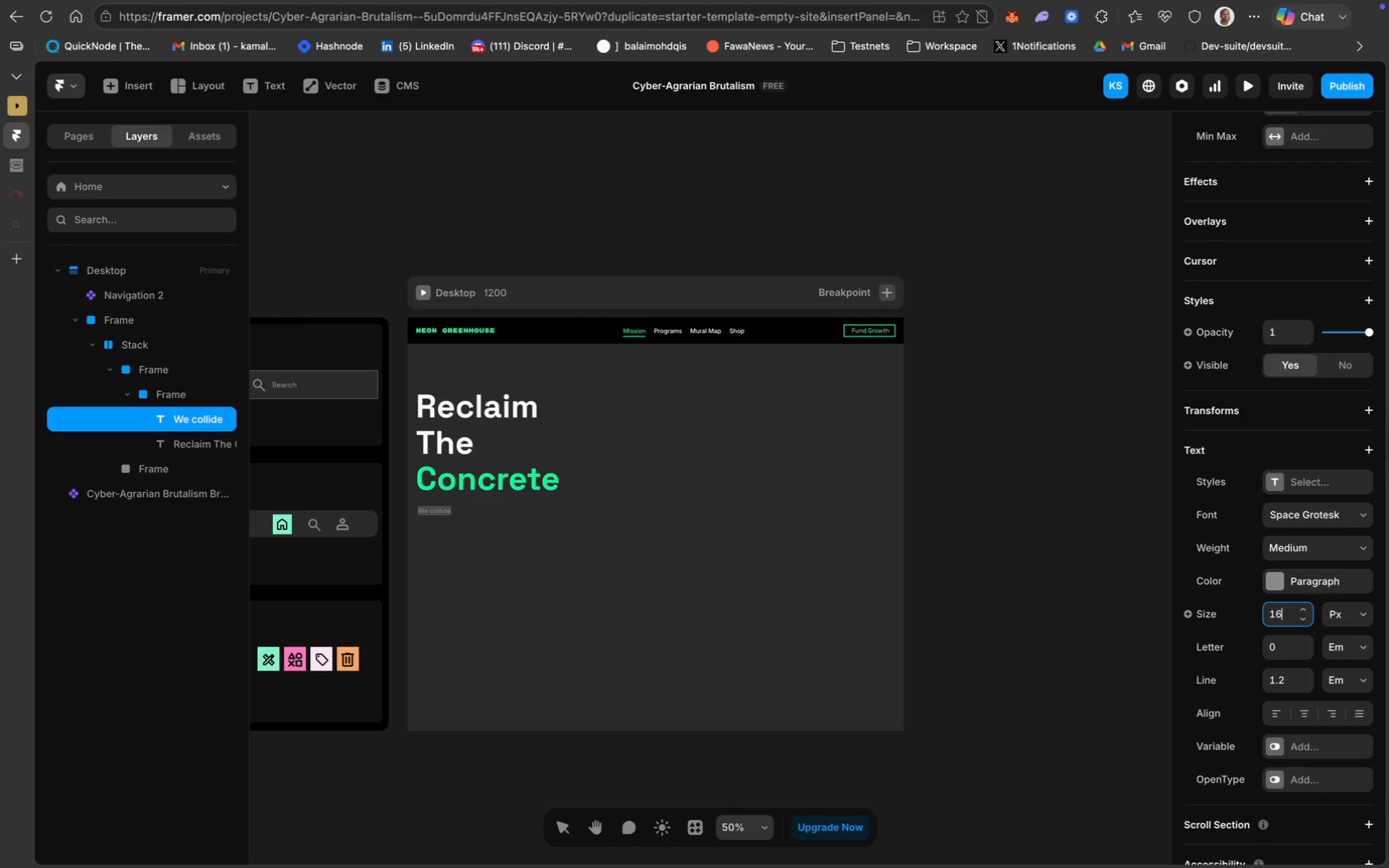 
key(Enter)
 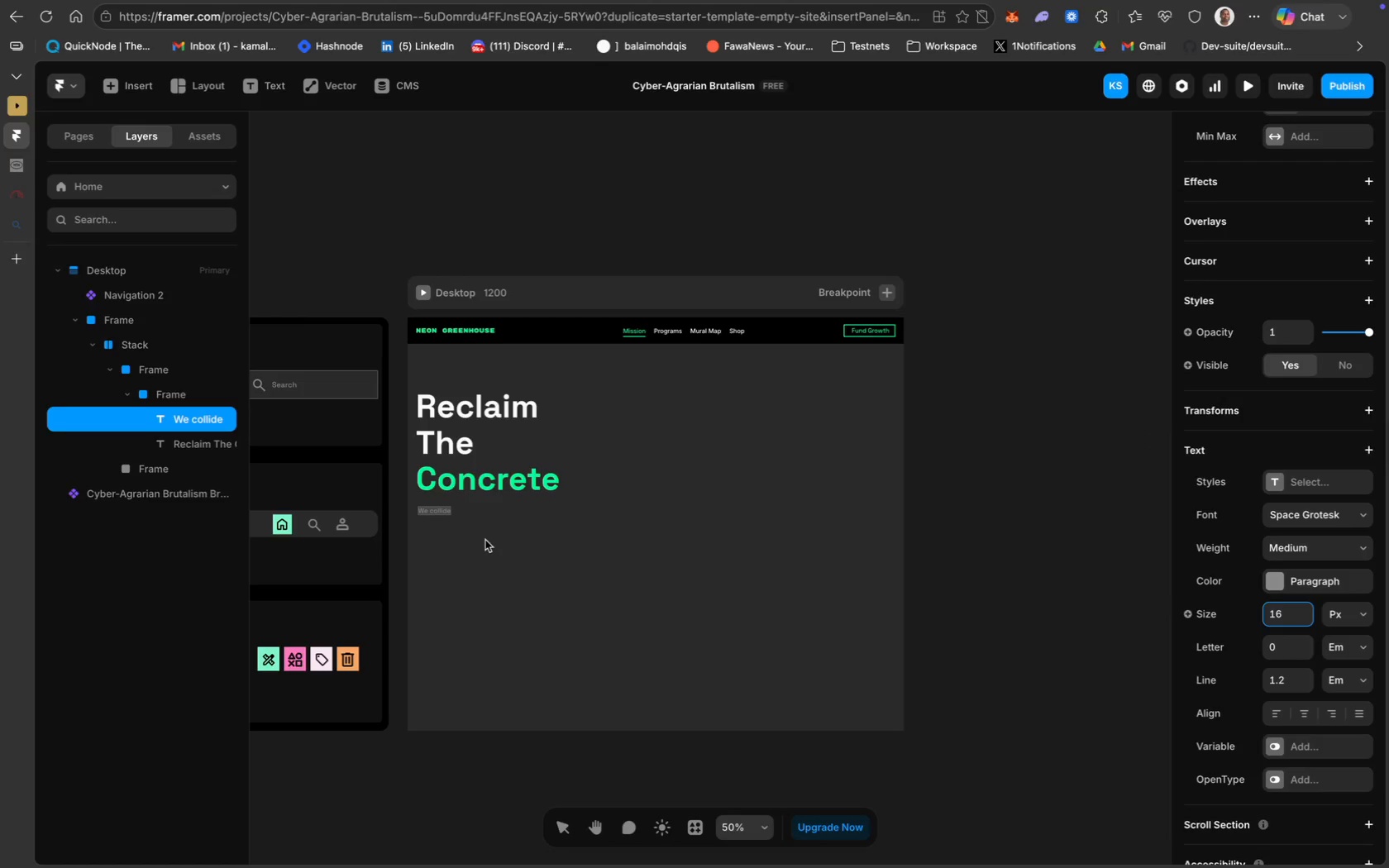 
left_click([445, 512])
 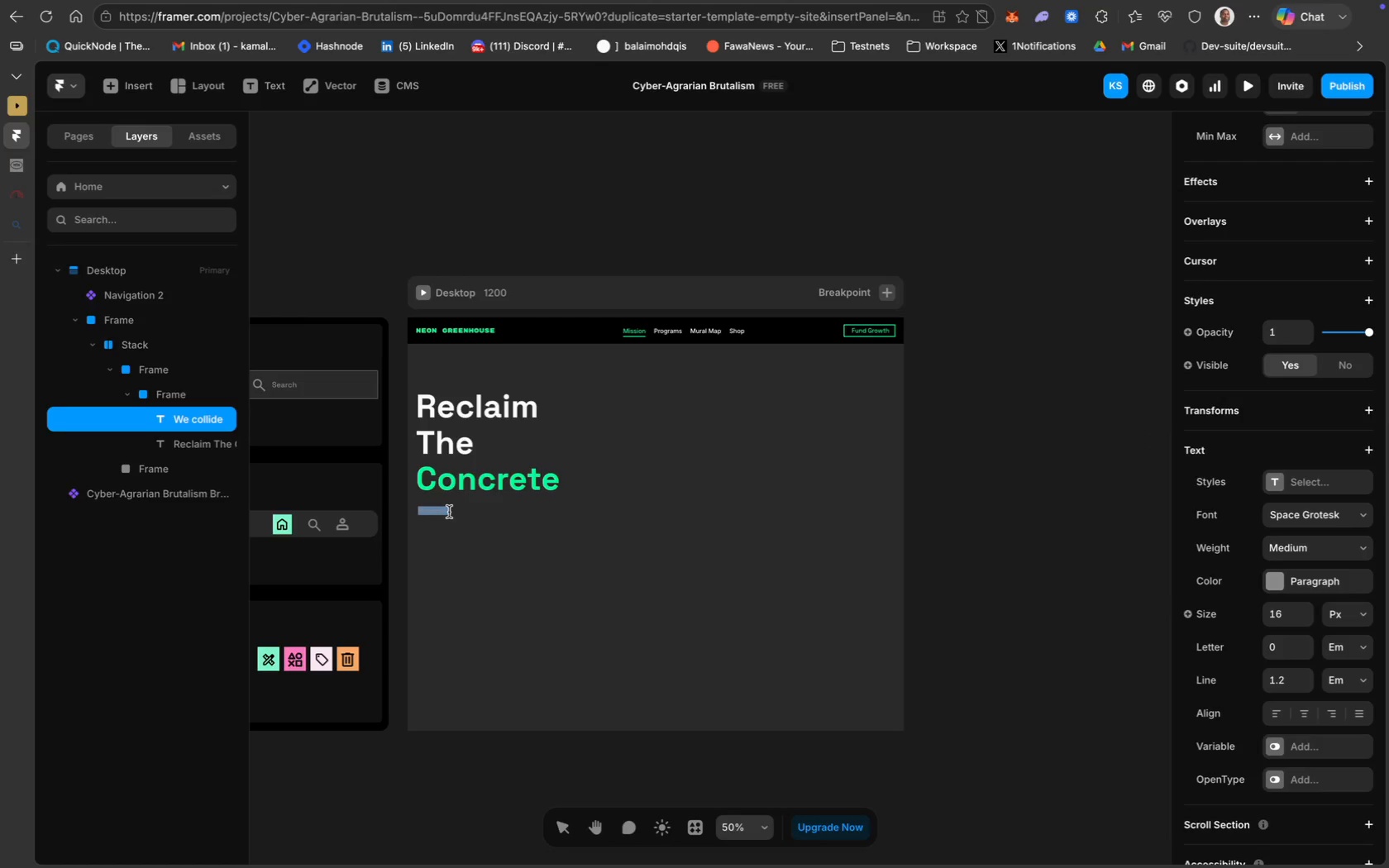 
left_click([449, 512])
 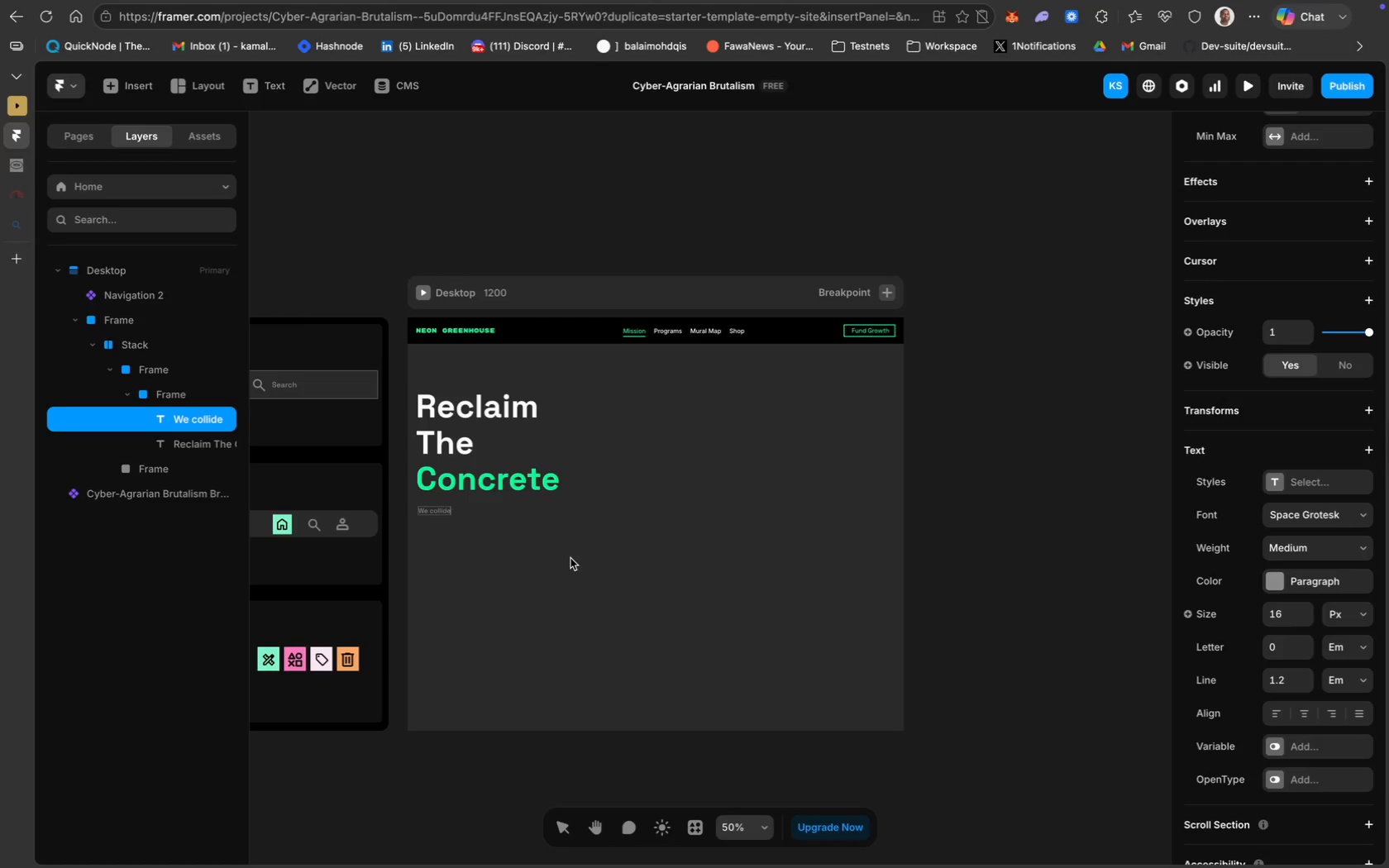 
type( high)
 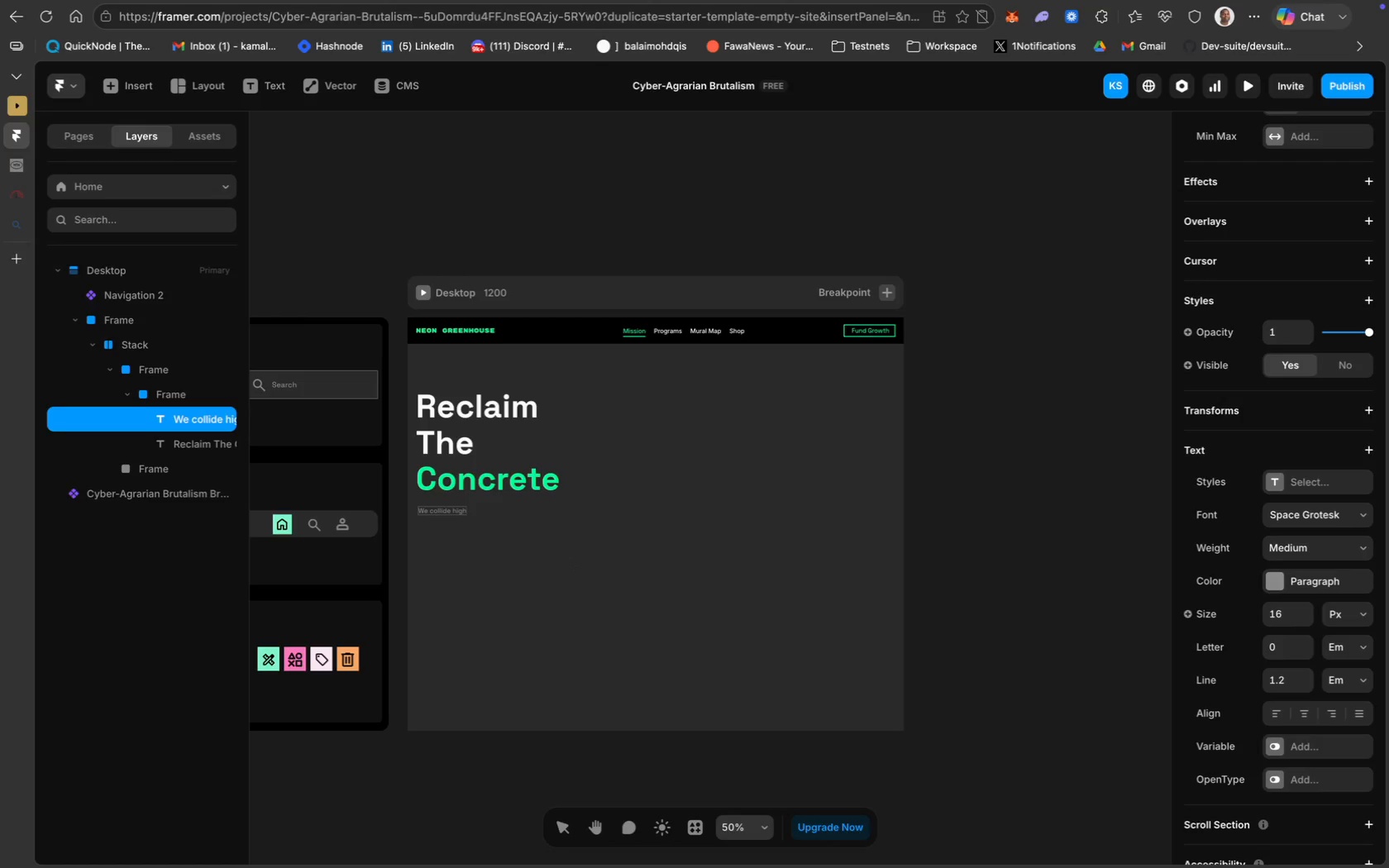 
type(-tech hydroponic growth with underg)
 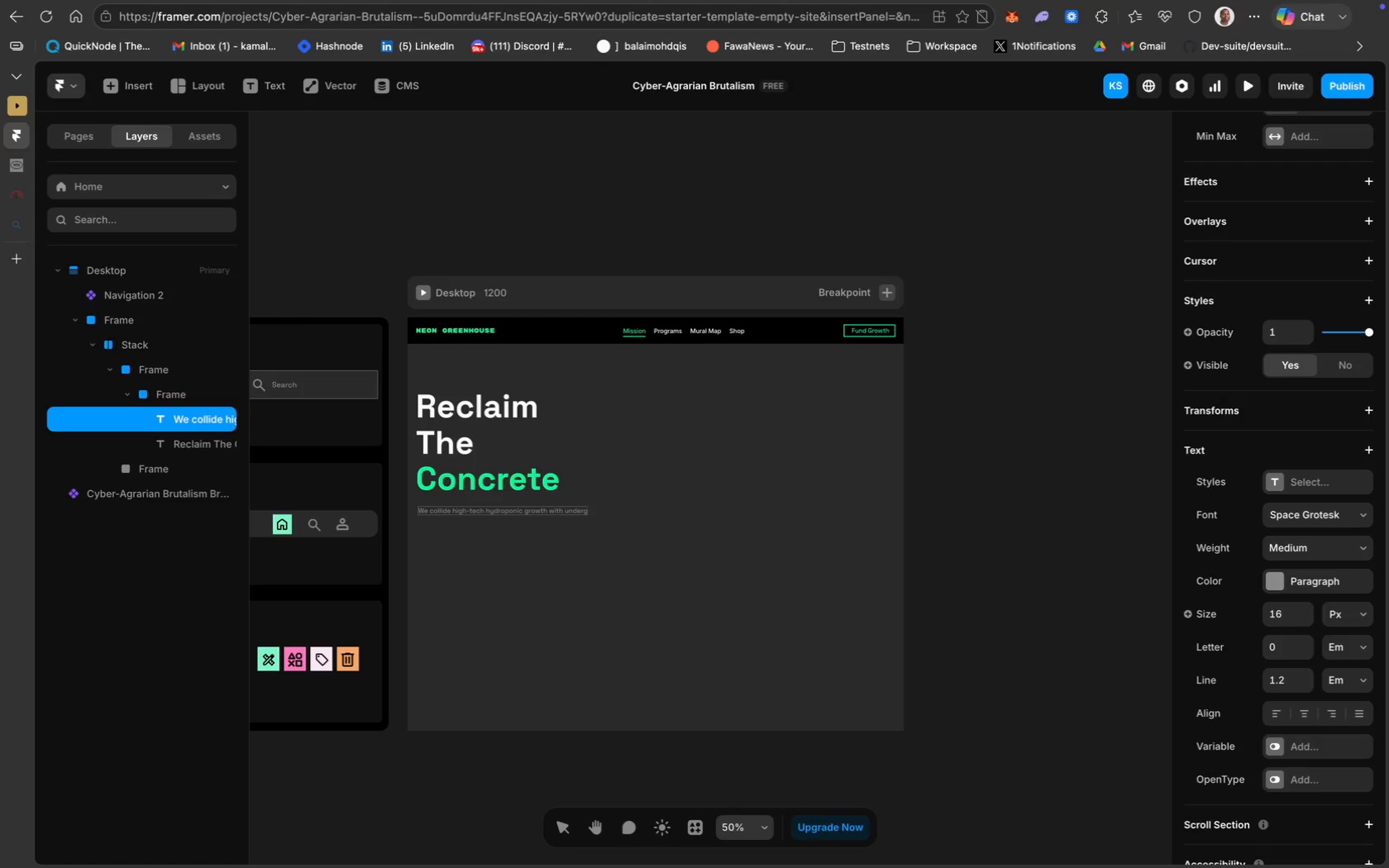 
type(round muralism.)
 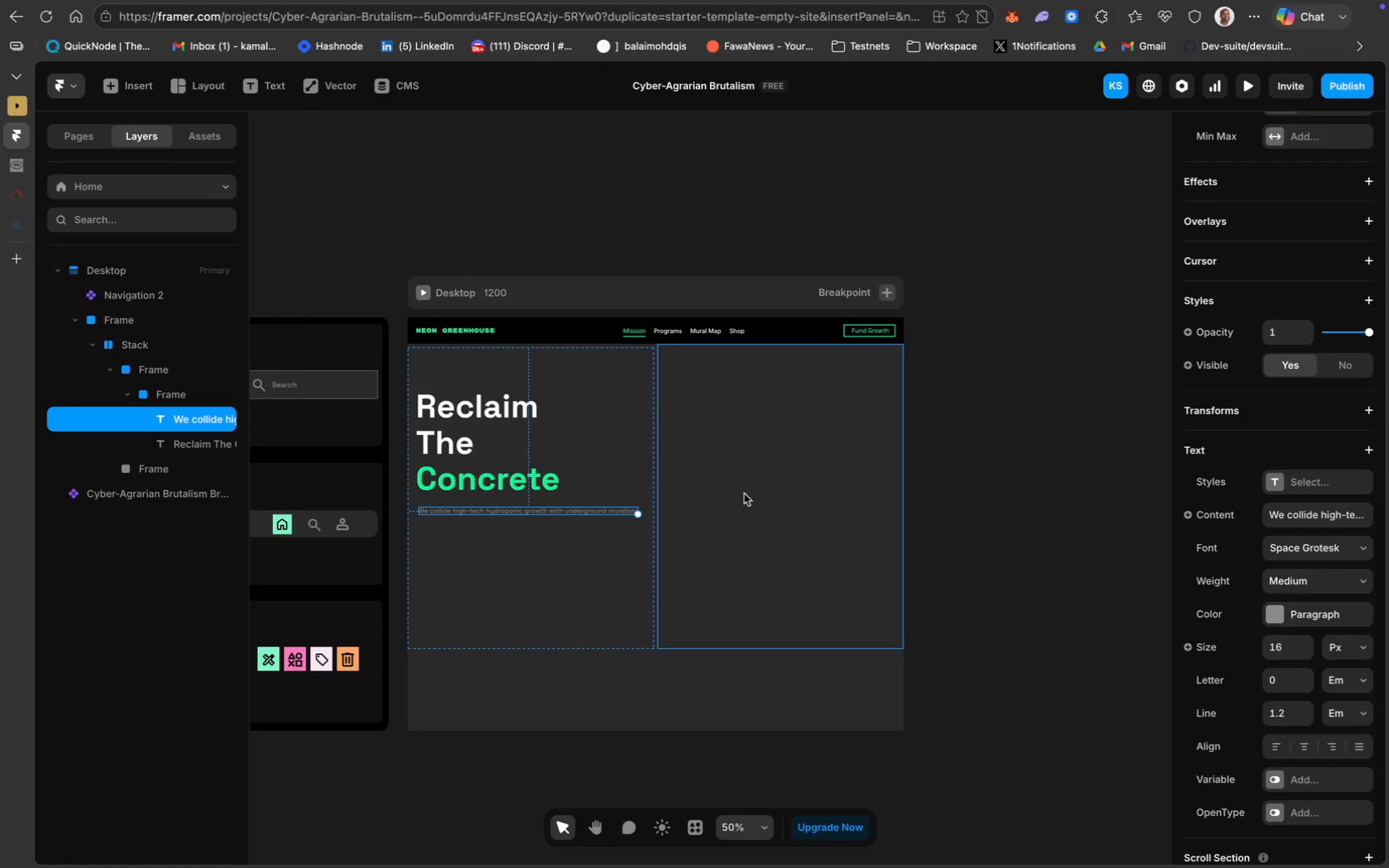 
left_click([626, 509])
 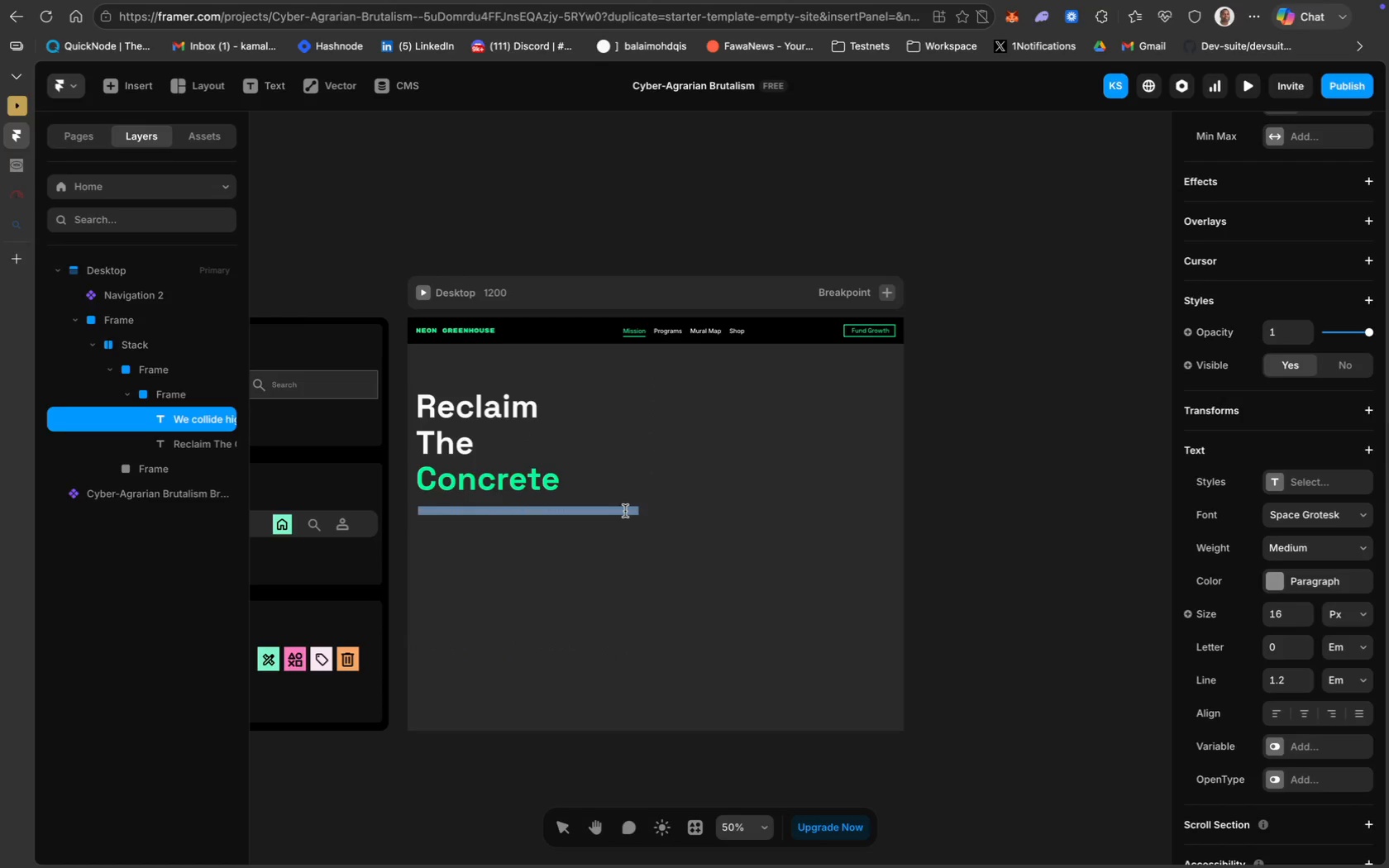 
left_click([631, 510])
 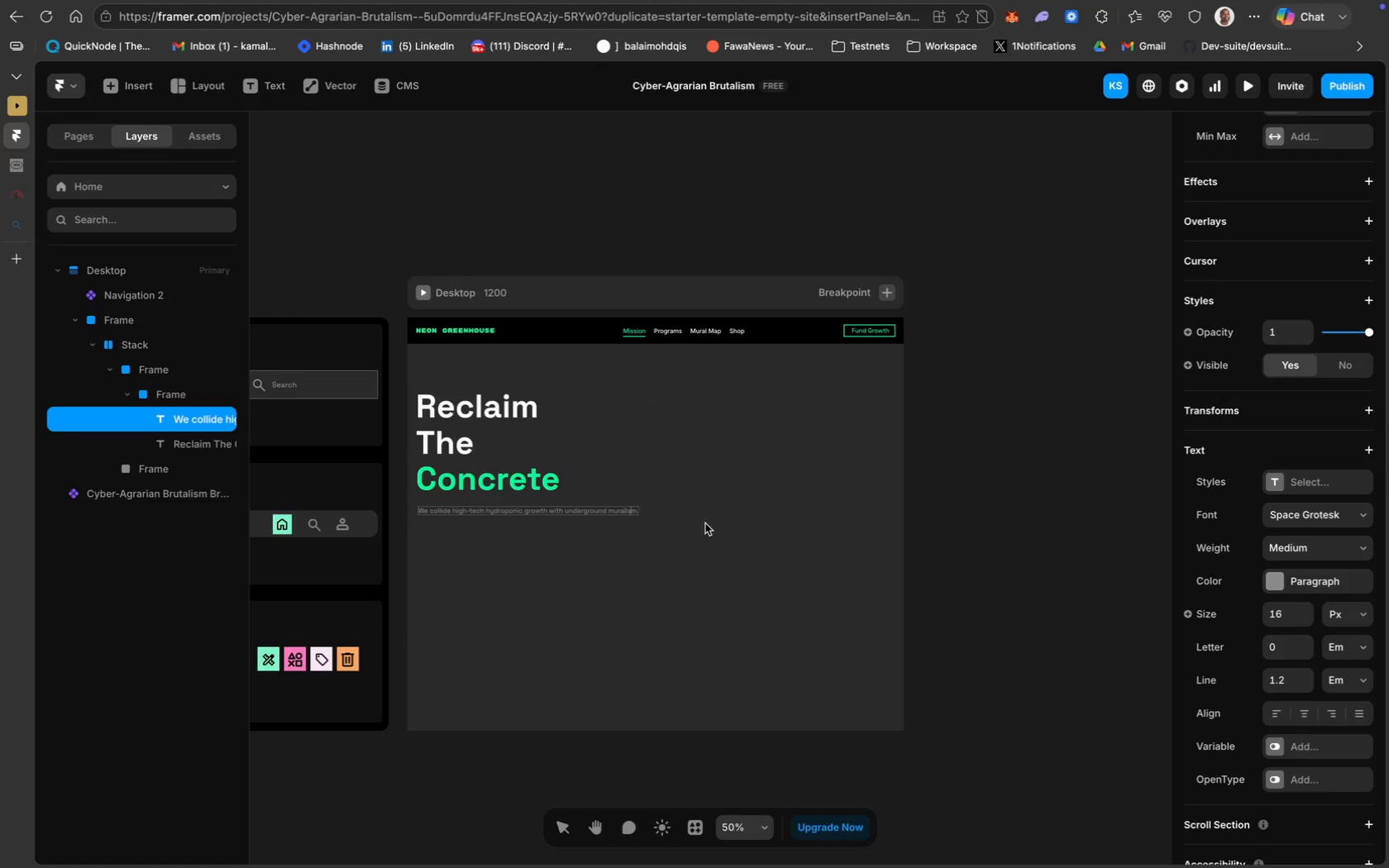 
key(ArrowRight)
 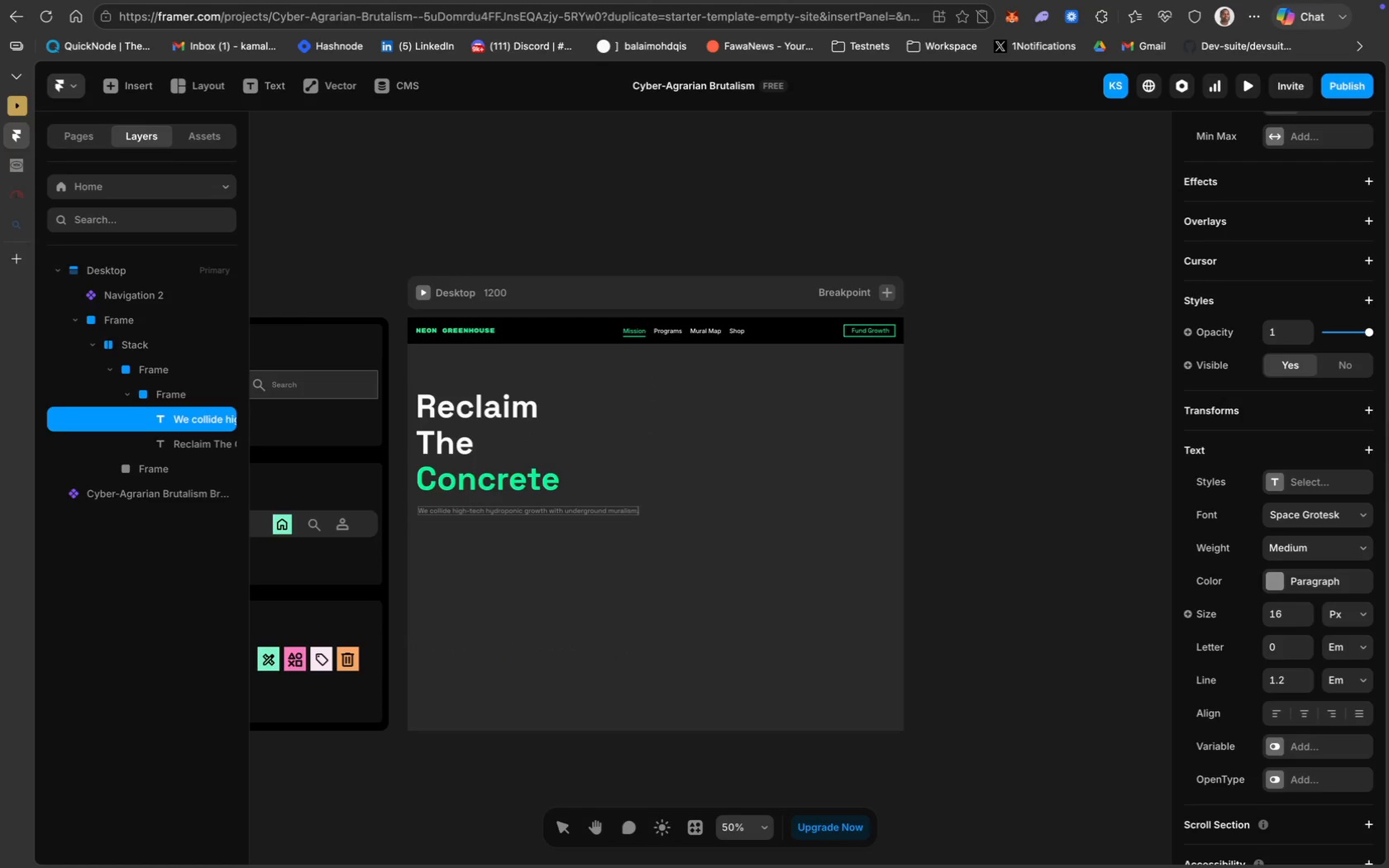 
key(ArrowRight)
 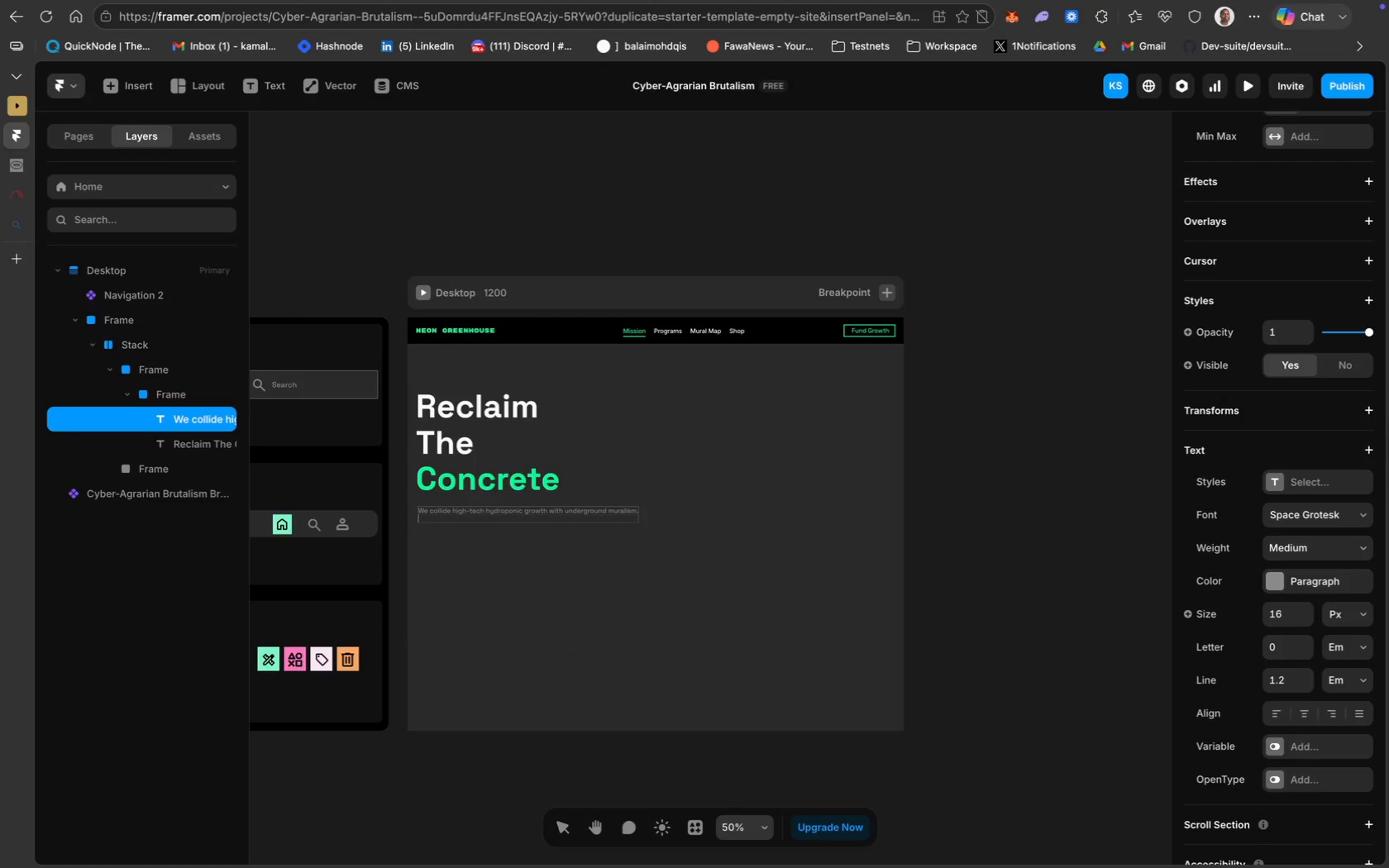 
key(Enter)
 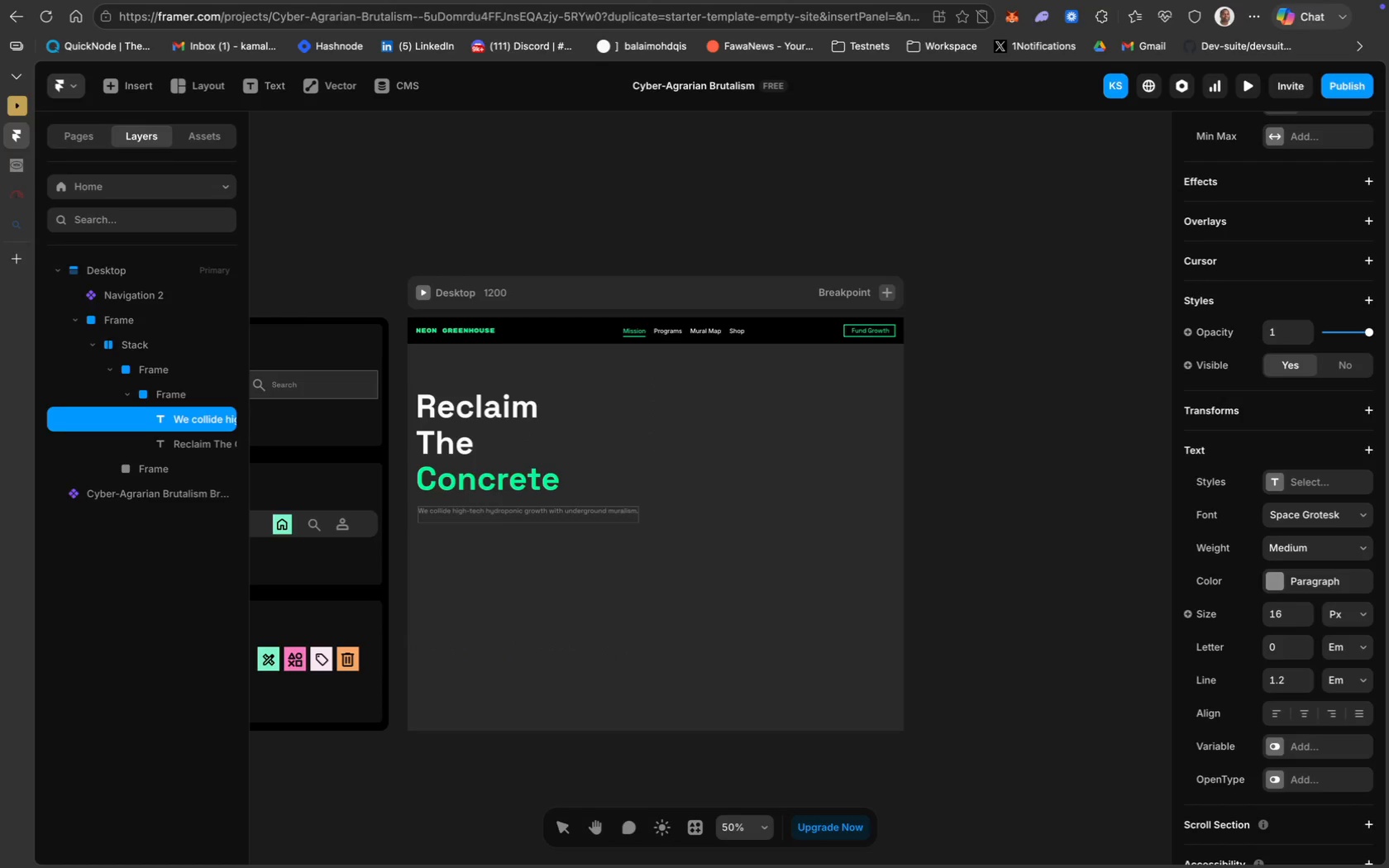 
type(Cultivating biolumine)
 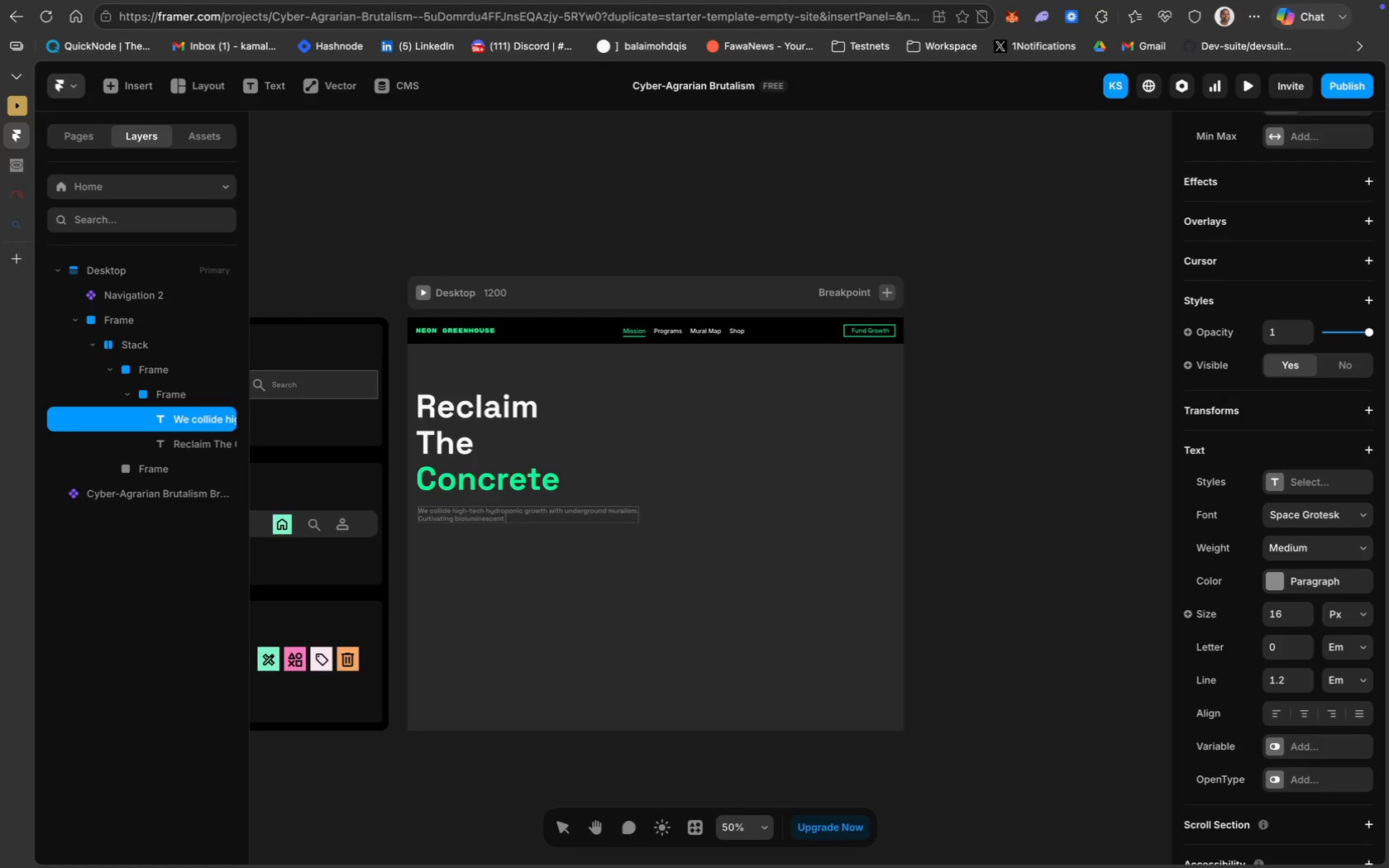 
type(sanctuariein the cracks of the asph)
key(Backspace)
 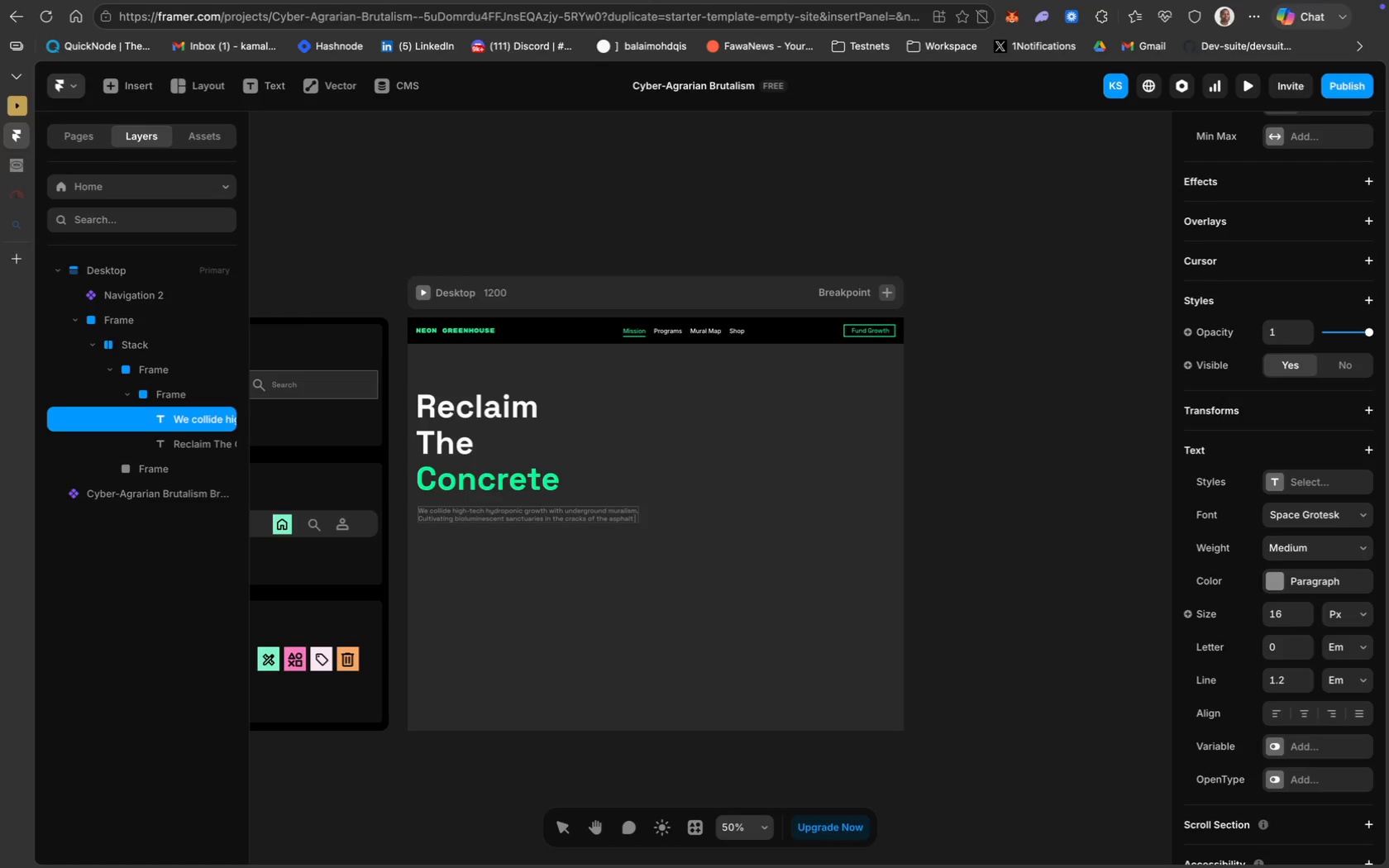 
type(jungle for the next gene)
 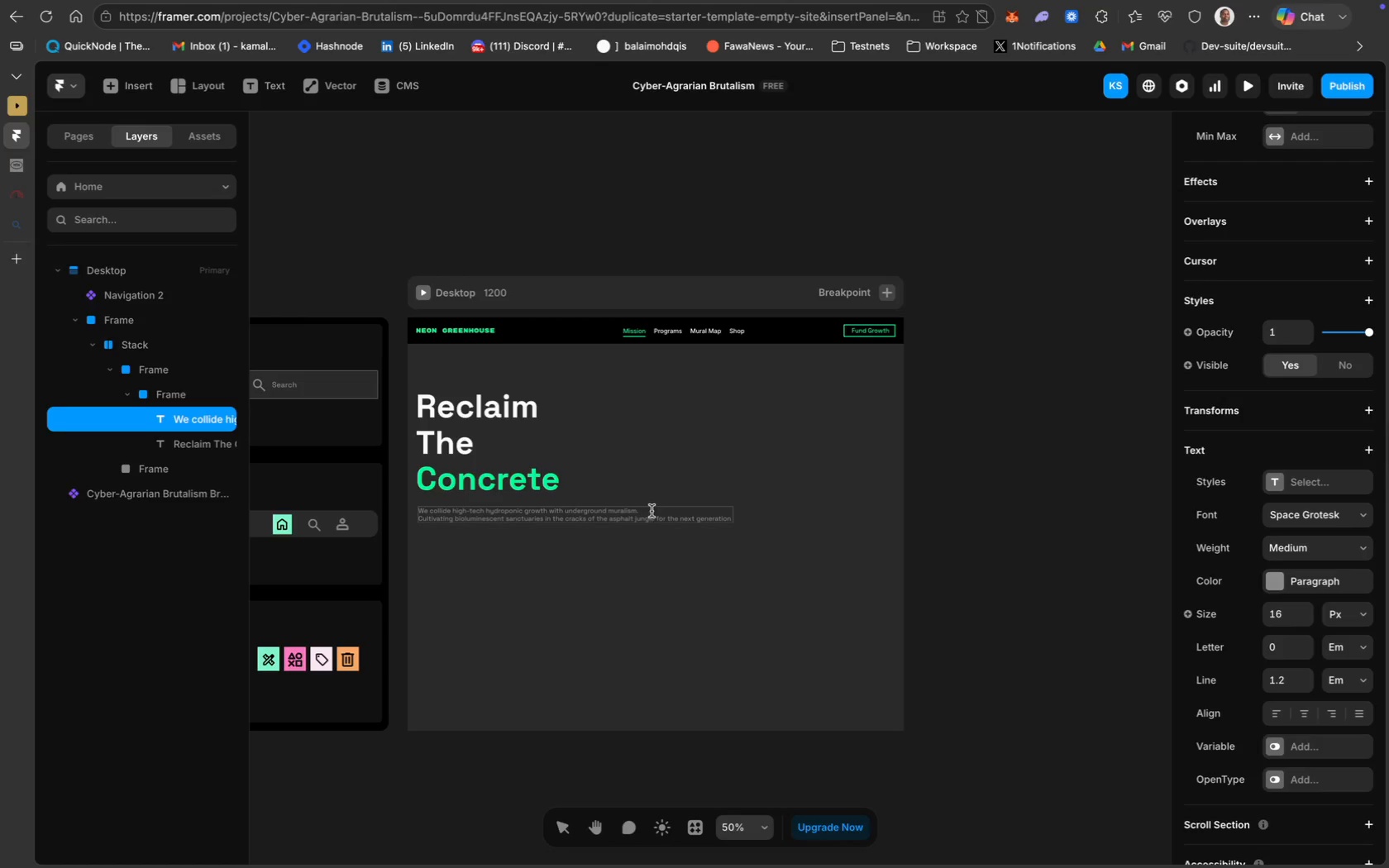 
left_click([633, 515])
 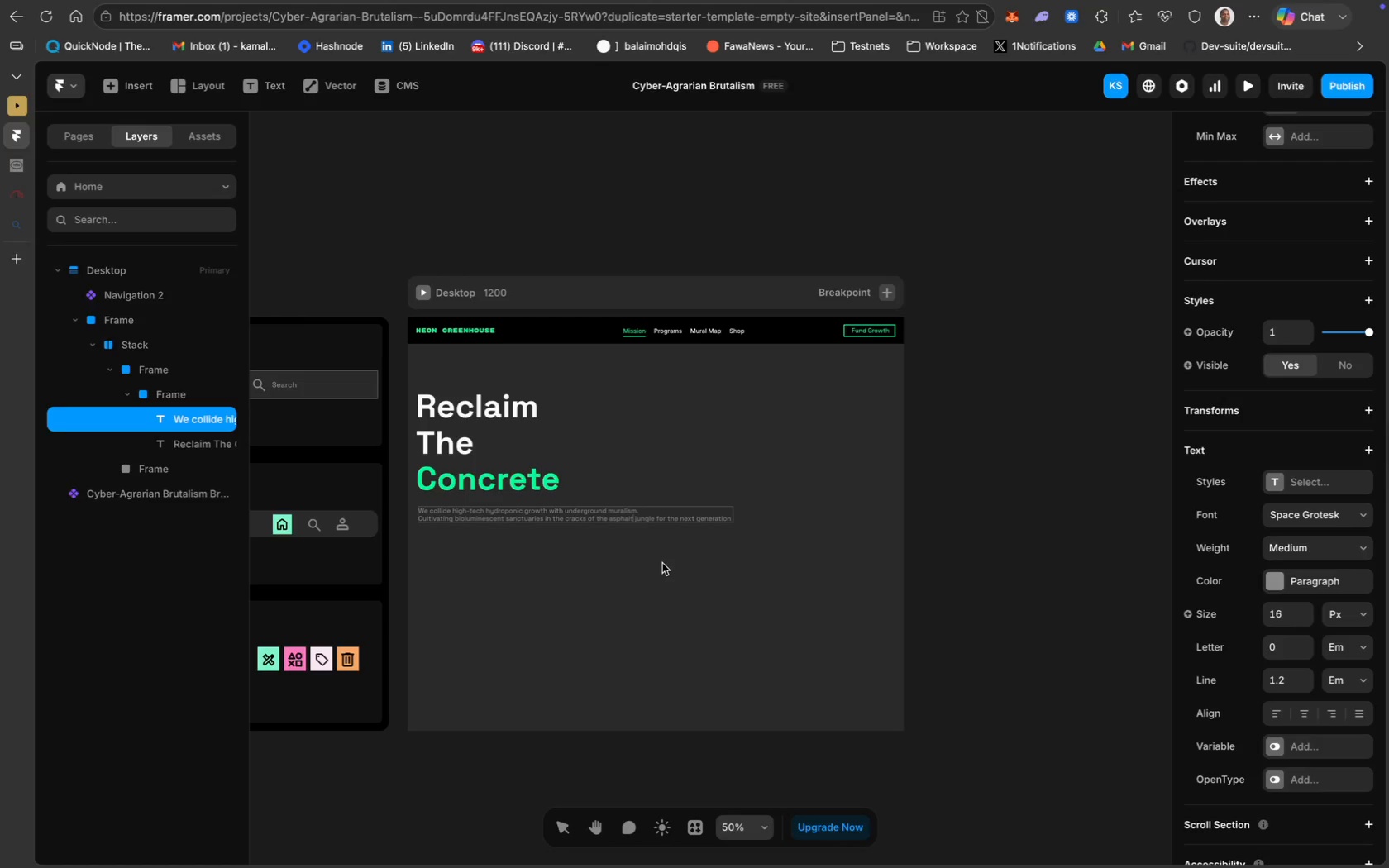 
key(ArrowRight)
 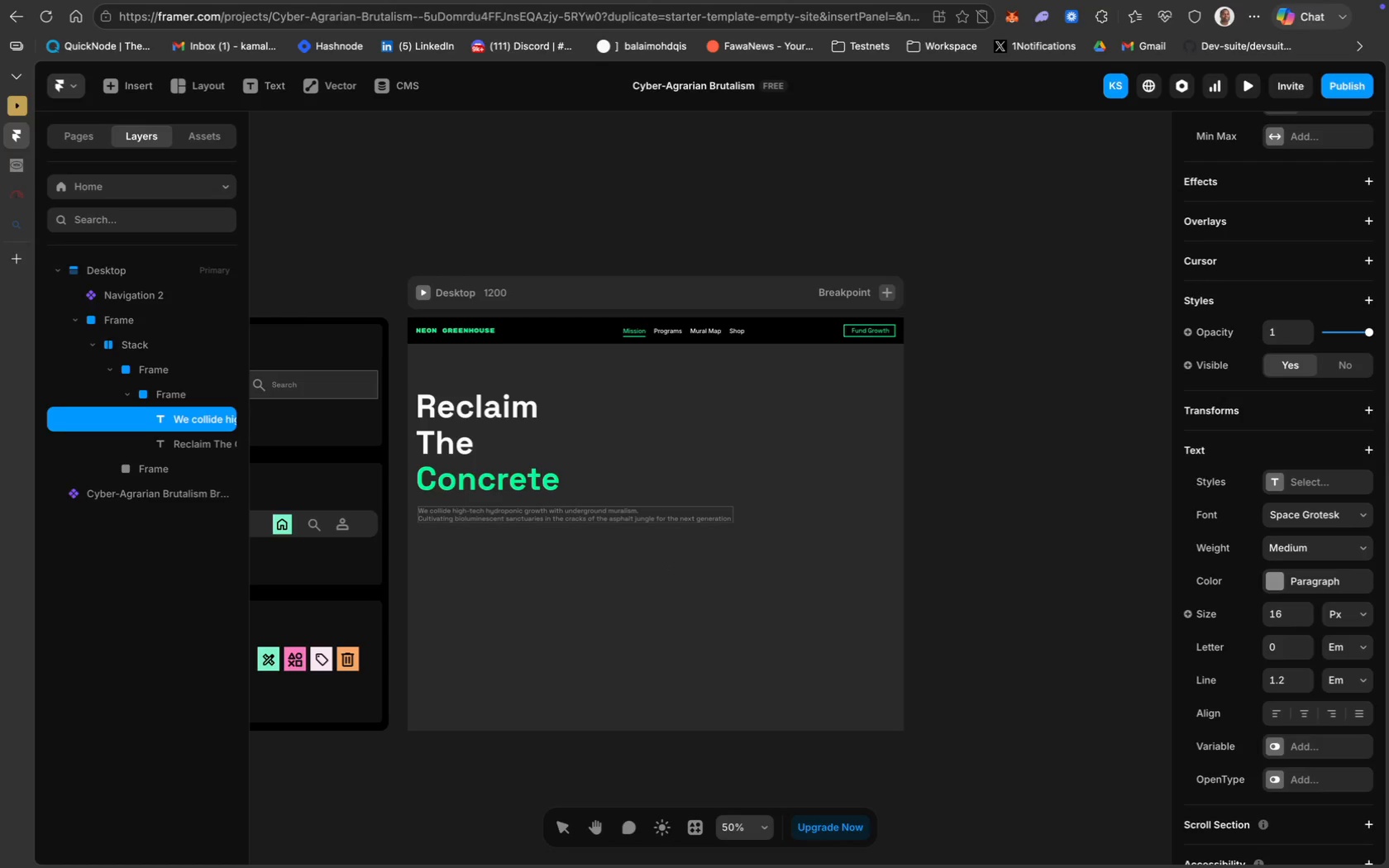 
key(Backspace)
 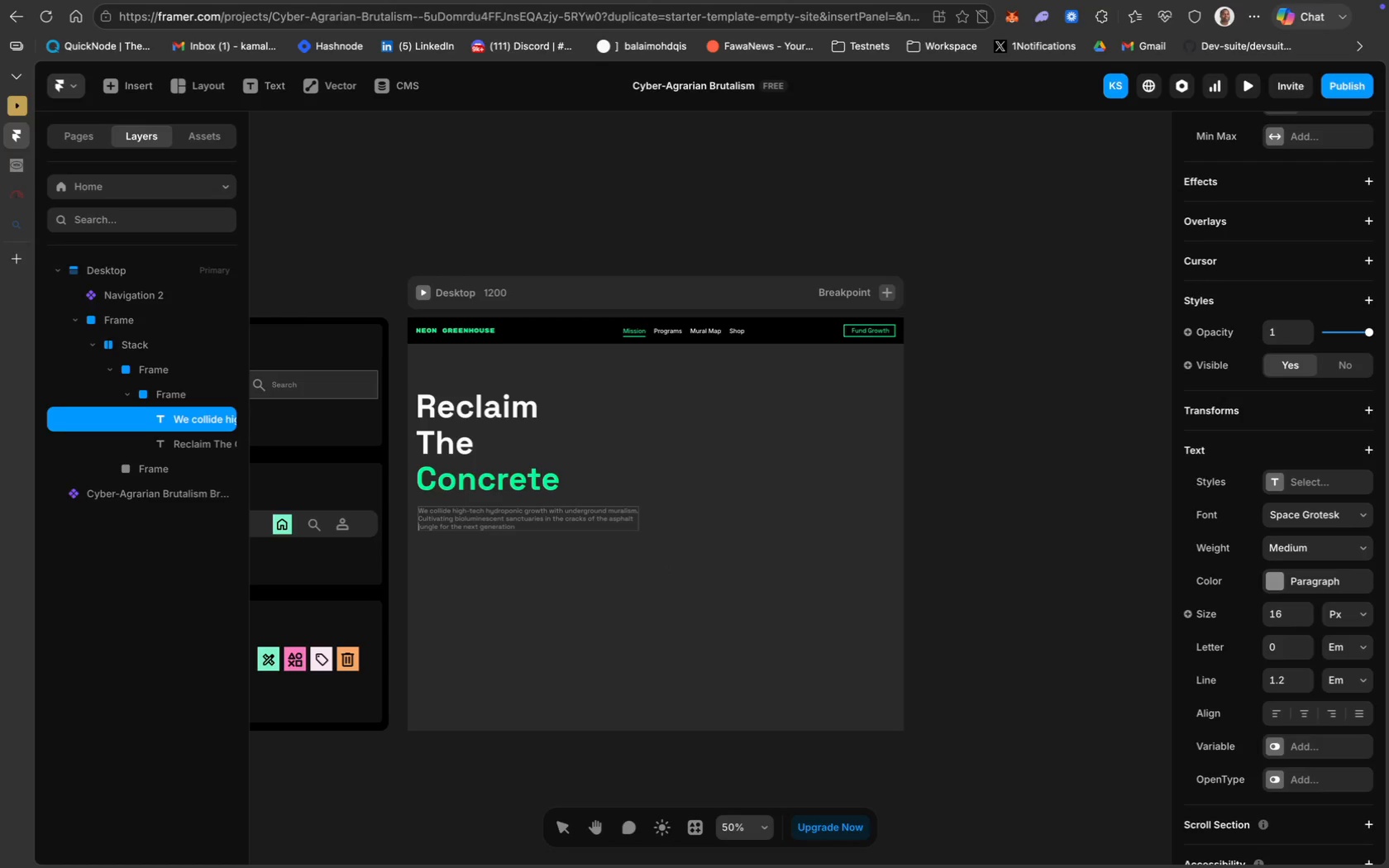 
key(Enter)
 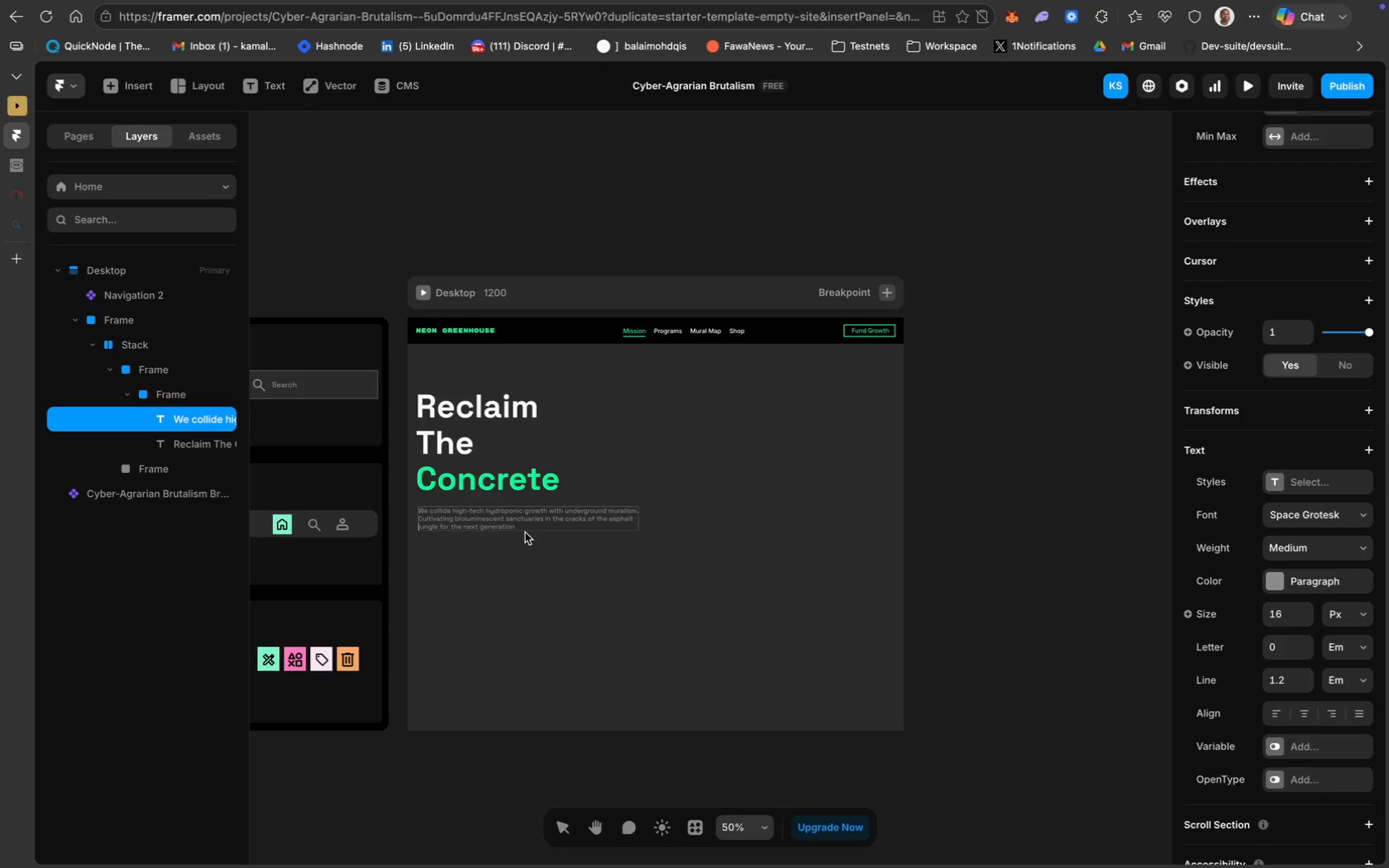 
left_click([516, 525])
 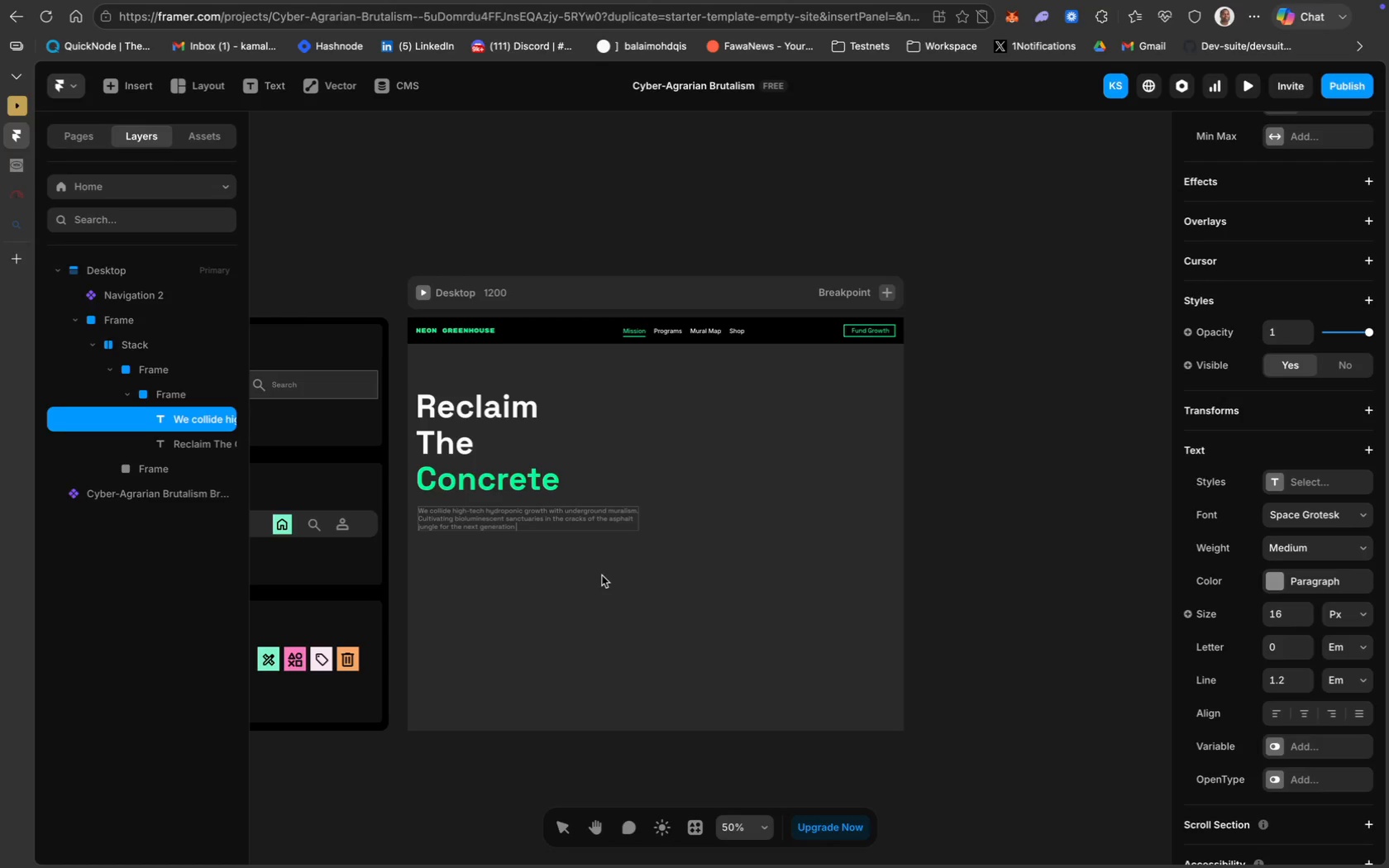 
type(of urban creators)
 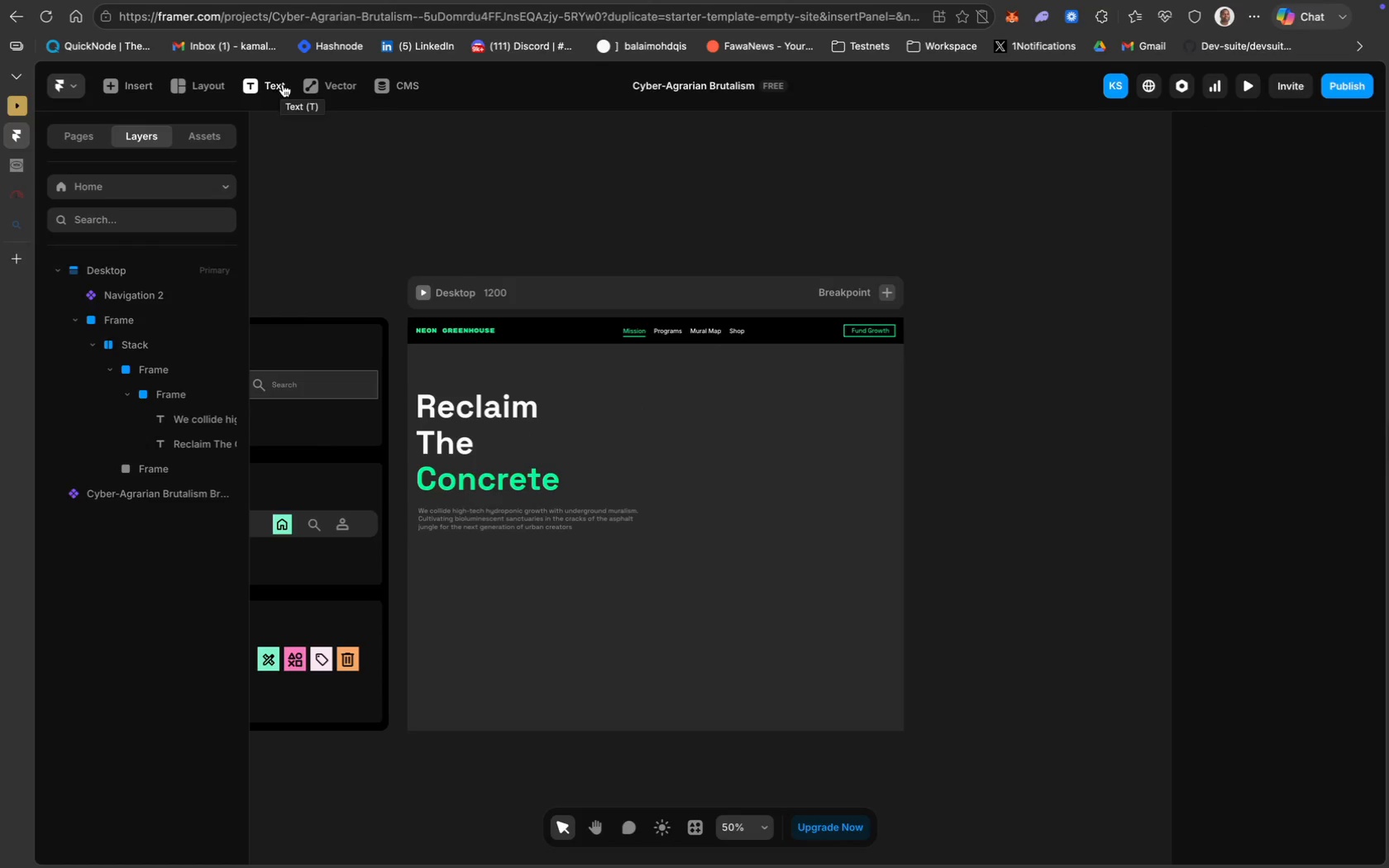 
wait(15.92)
 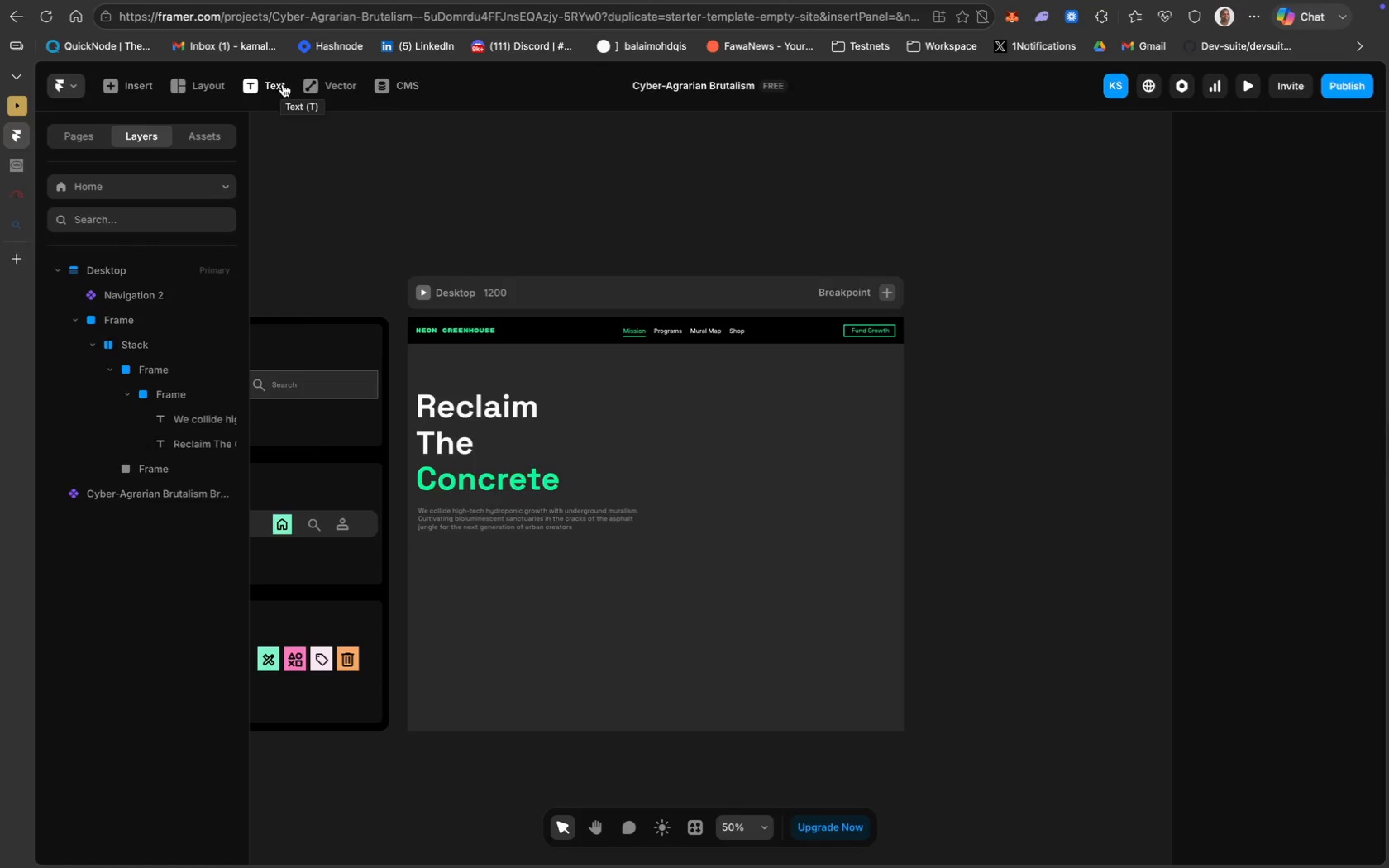 
left_click_drag(start_coordinate=[422, 544], to_coordinate=[423, 570])
 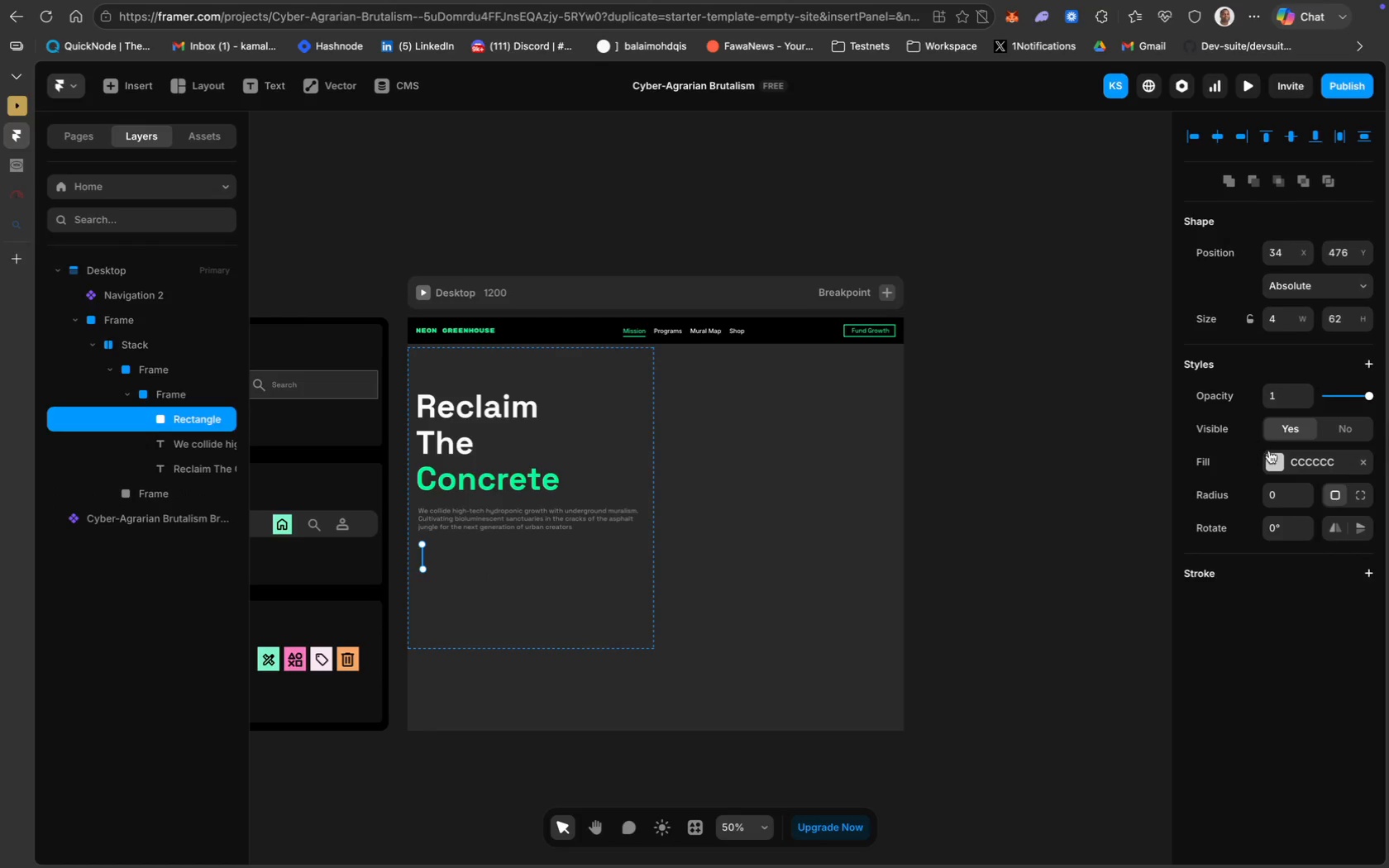 
left_click([1299, 456])
 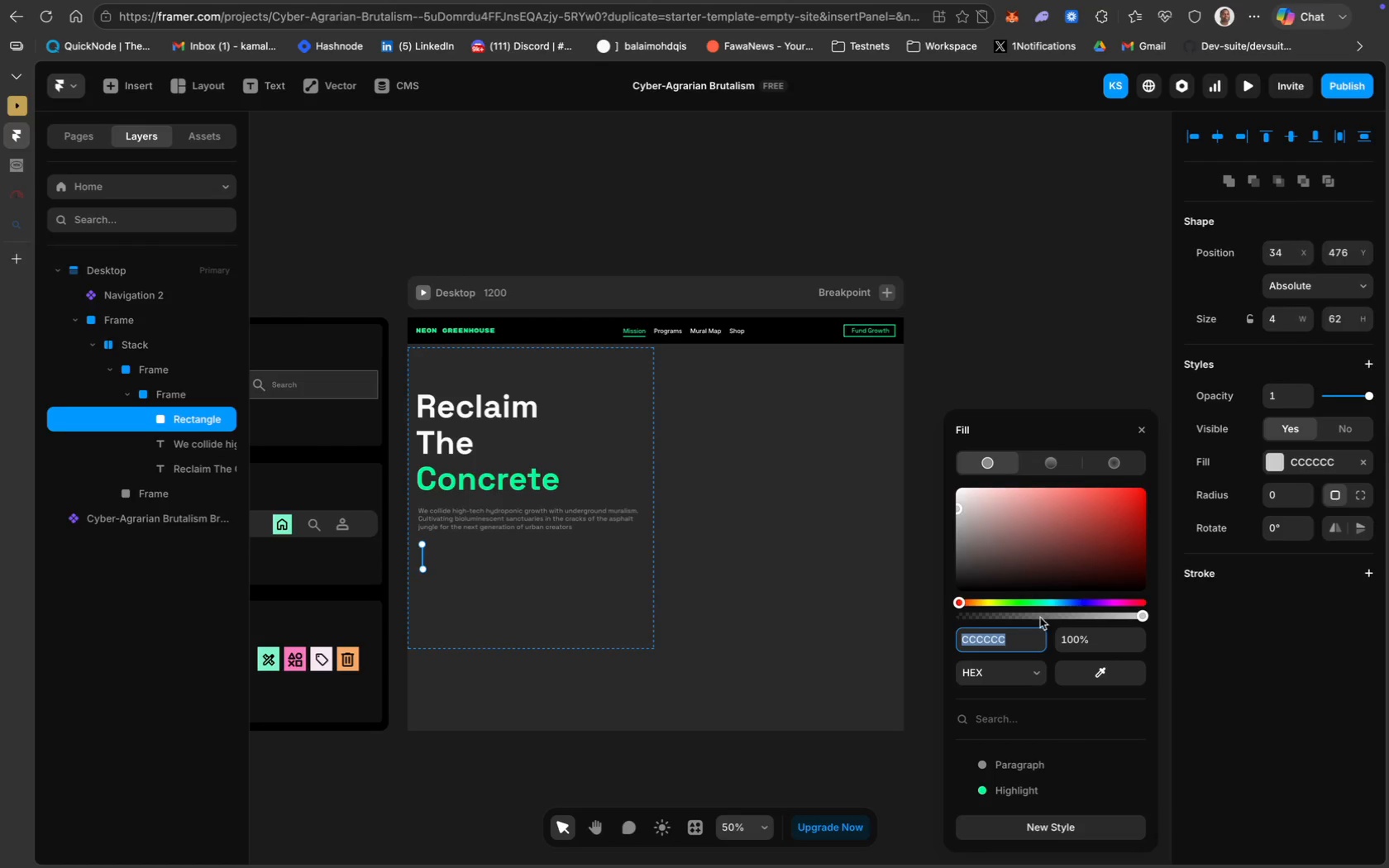 
scroll: coordinate [597, 473], scroll_direction: up, amount: 32.0
 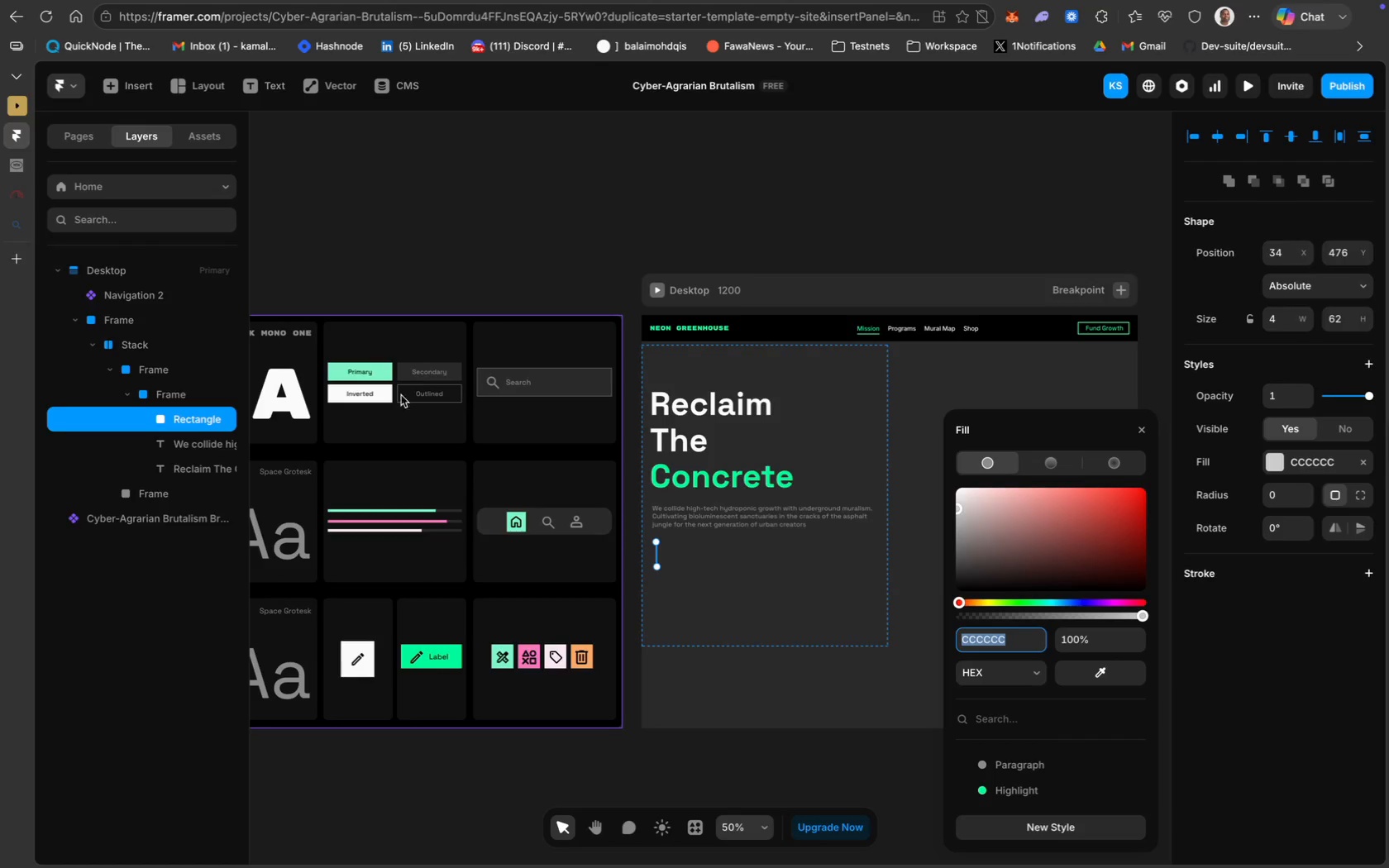 
left_click([384, 376])
 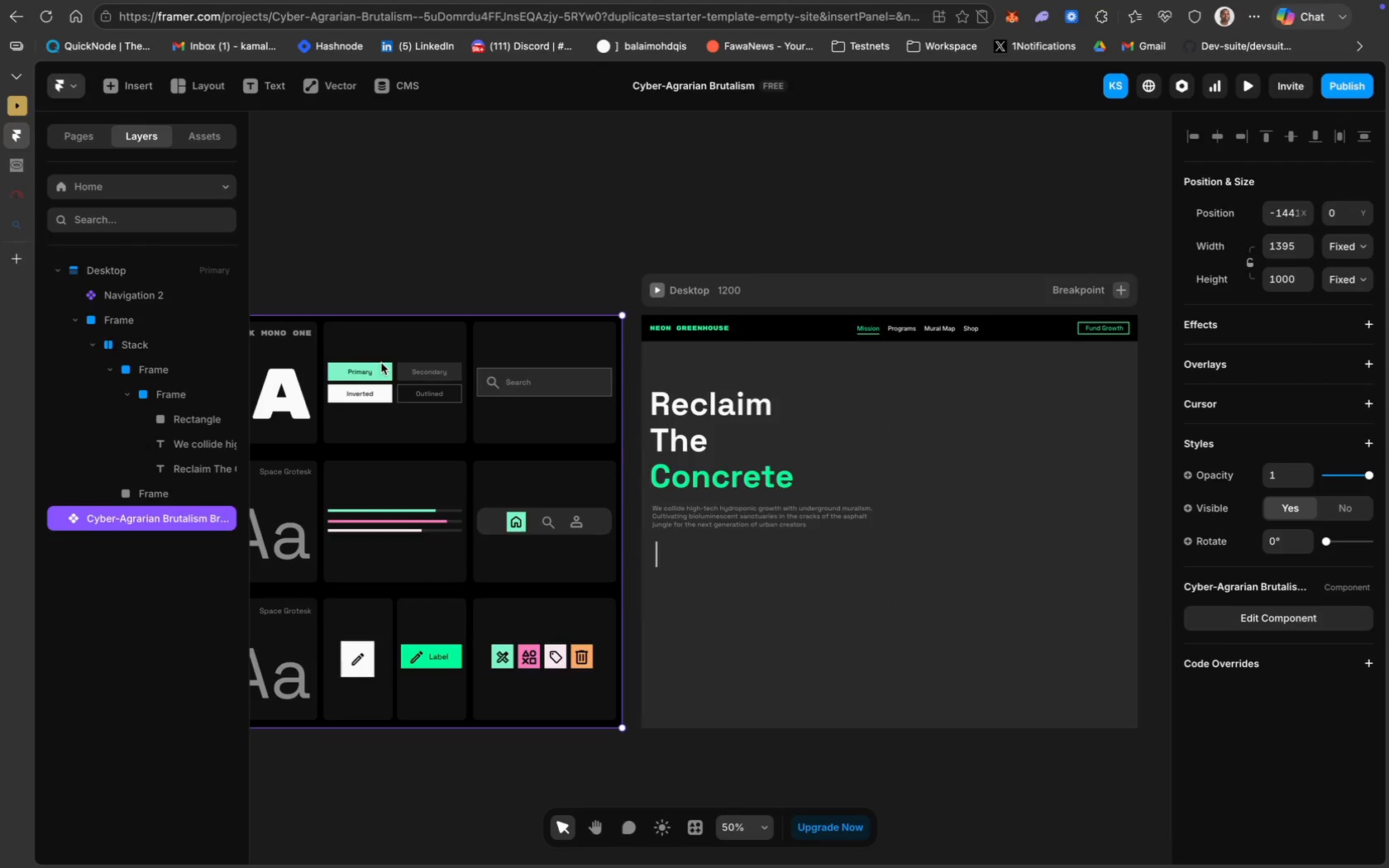 
double_click([381, 363])
 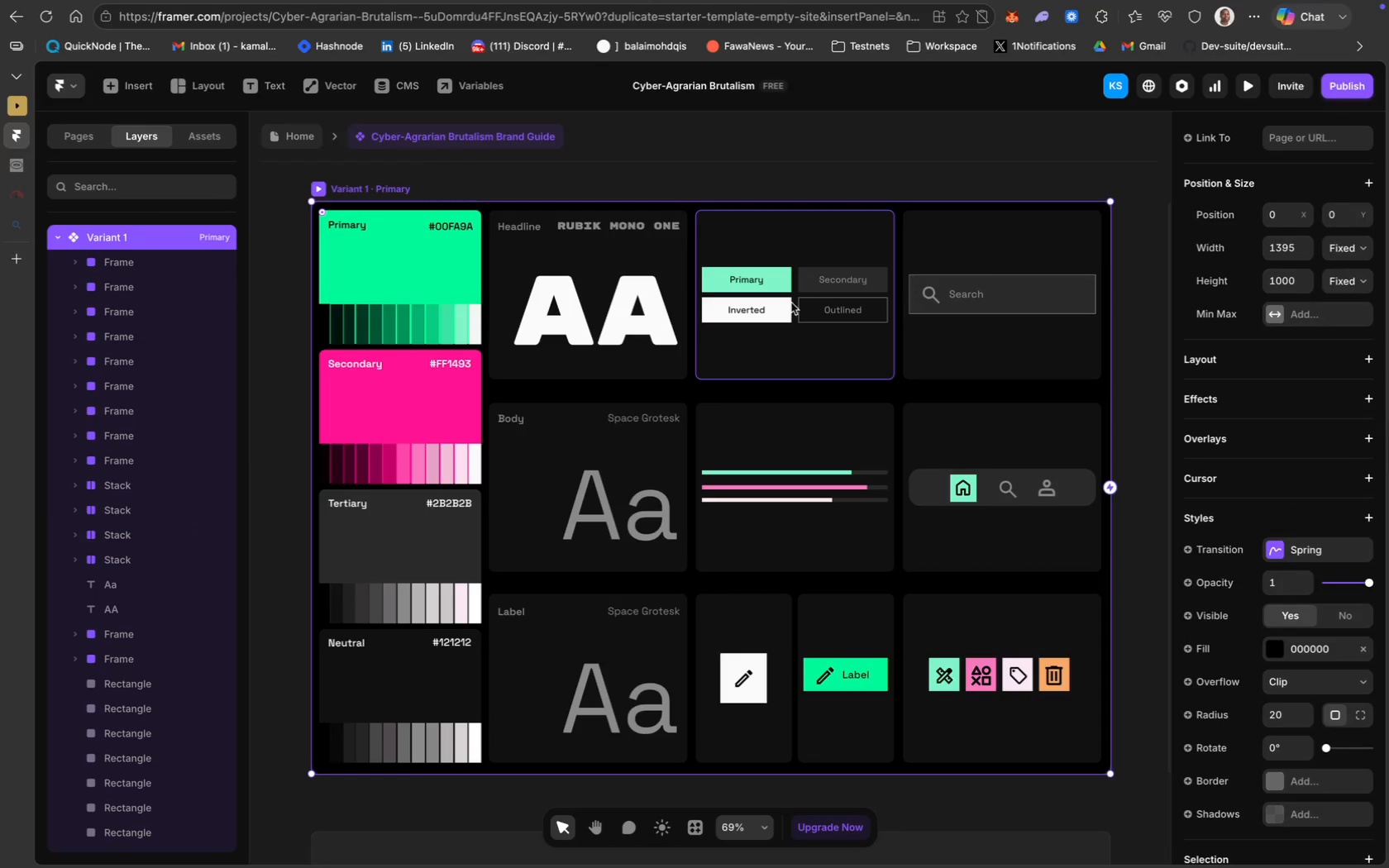 
left_click([782, 285])
 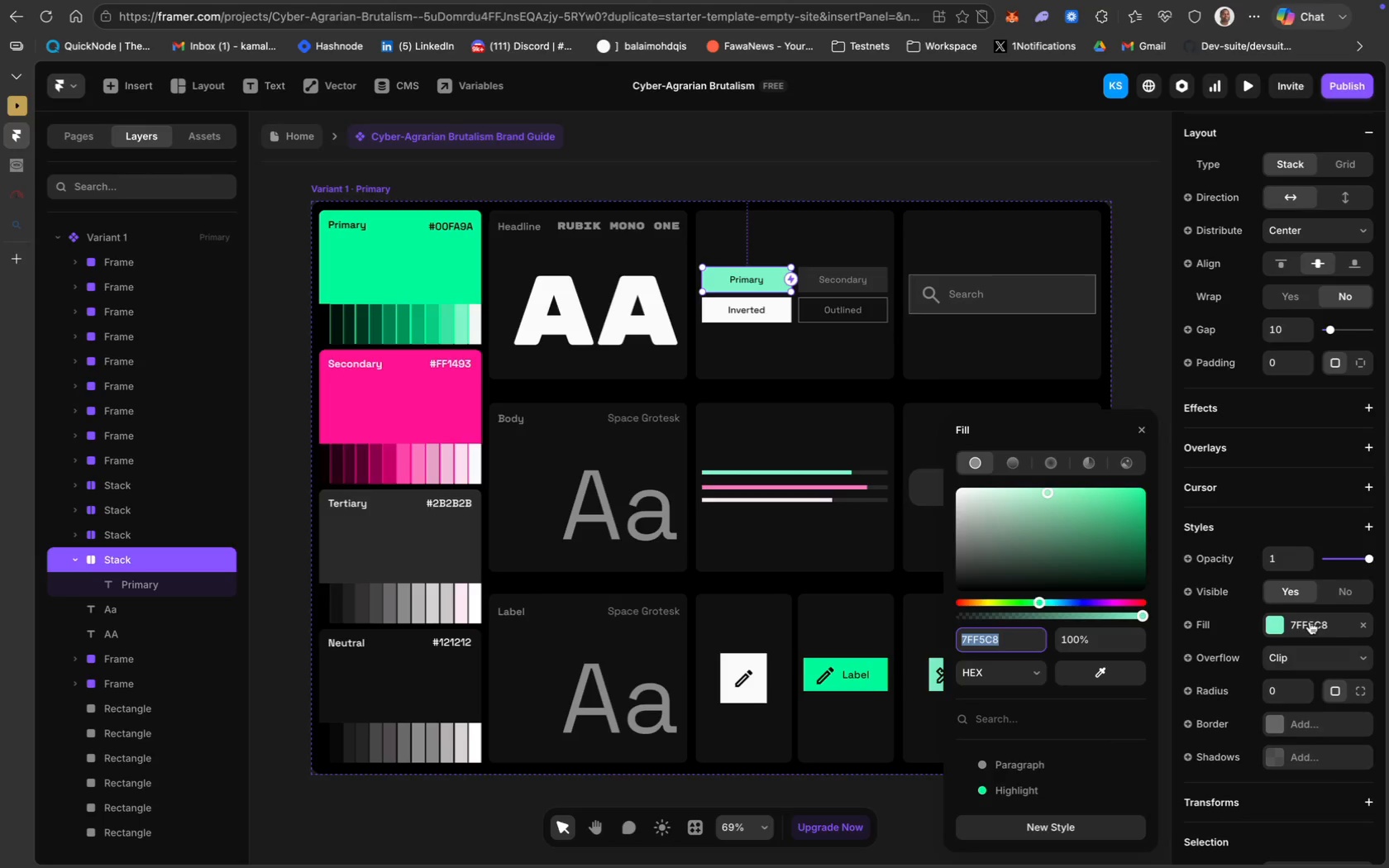 
key(Meta+C)
 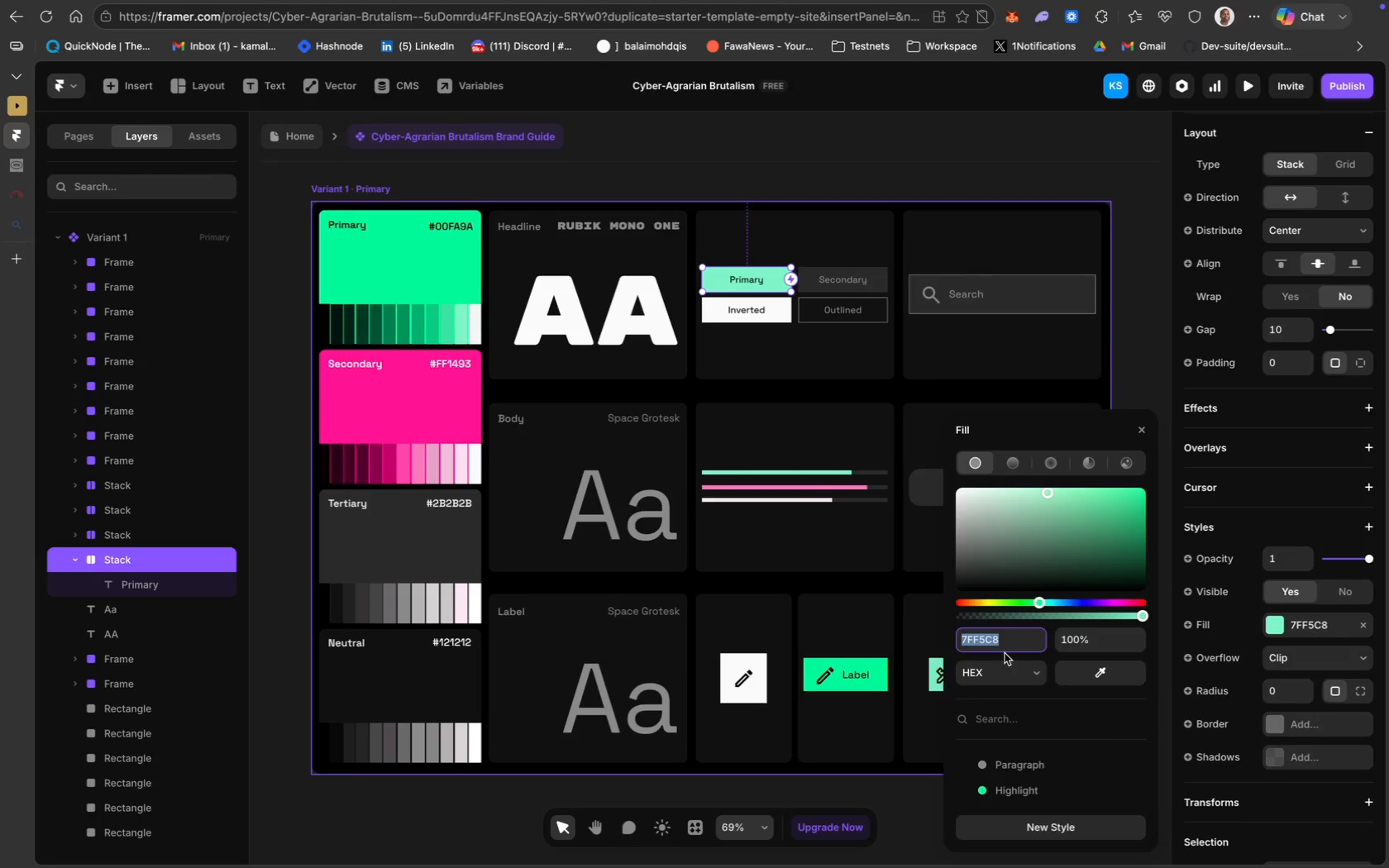 
key(Meta+C)
 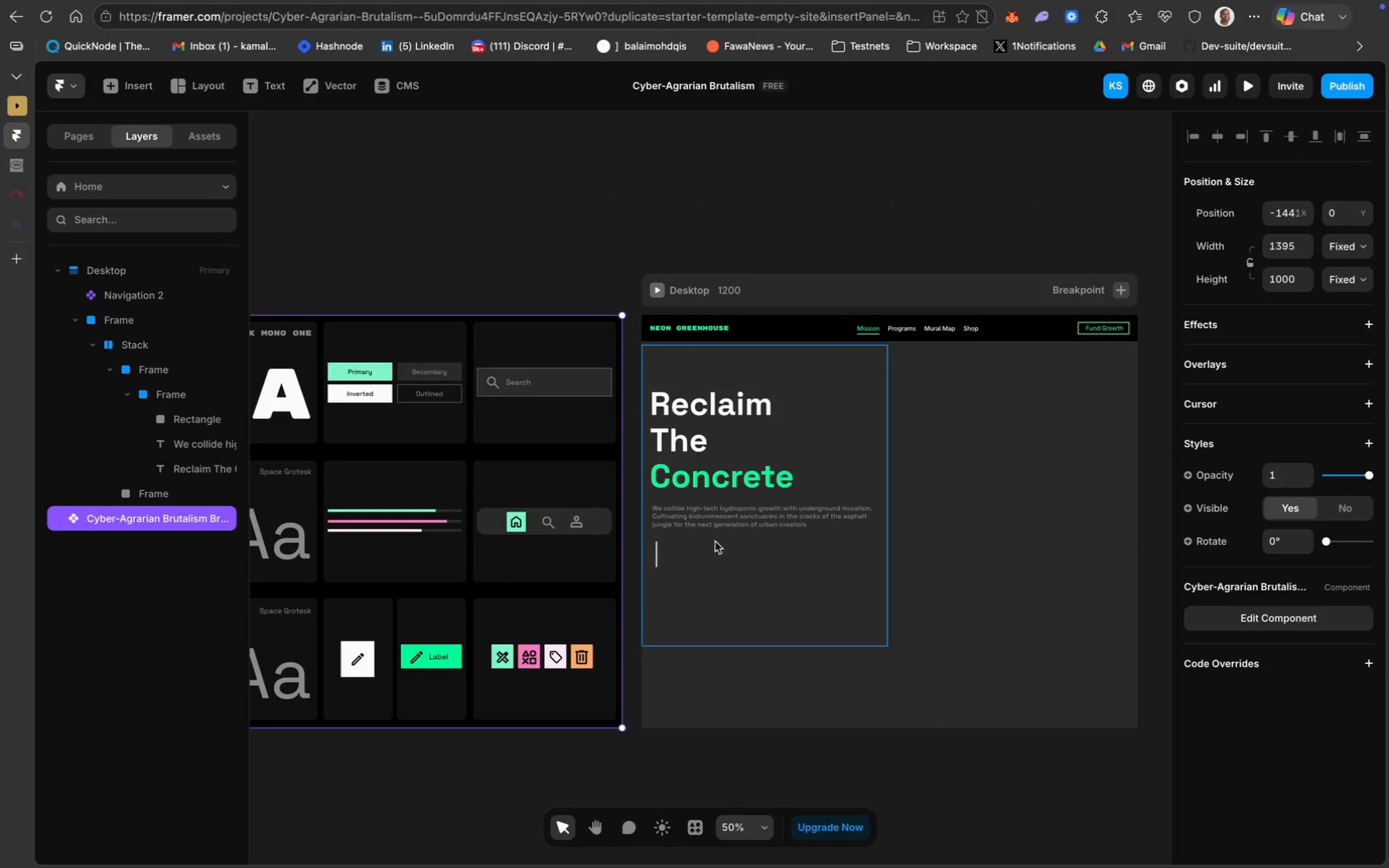 
left_click([655, 556])
 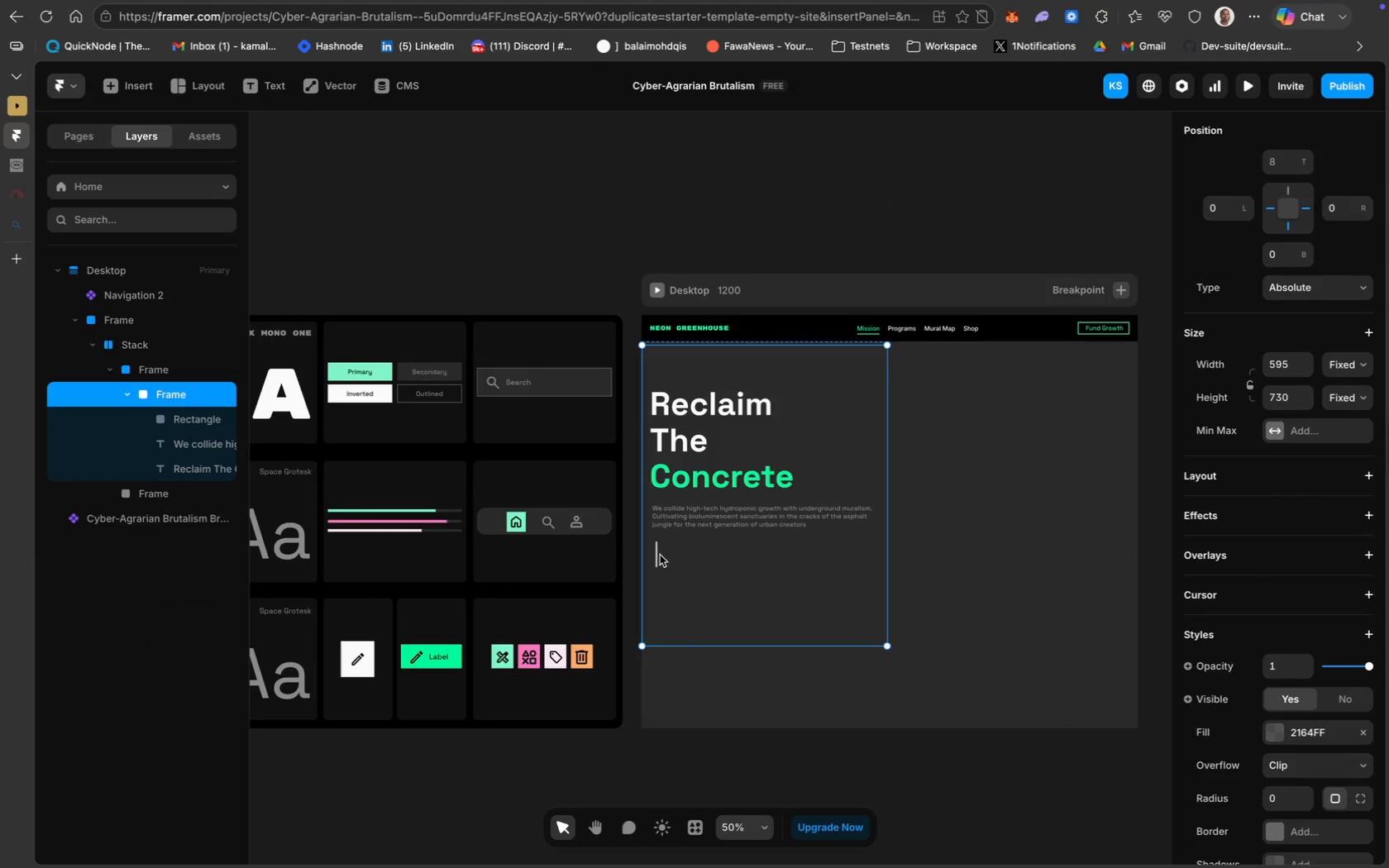 
left_click([657, 555])
 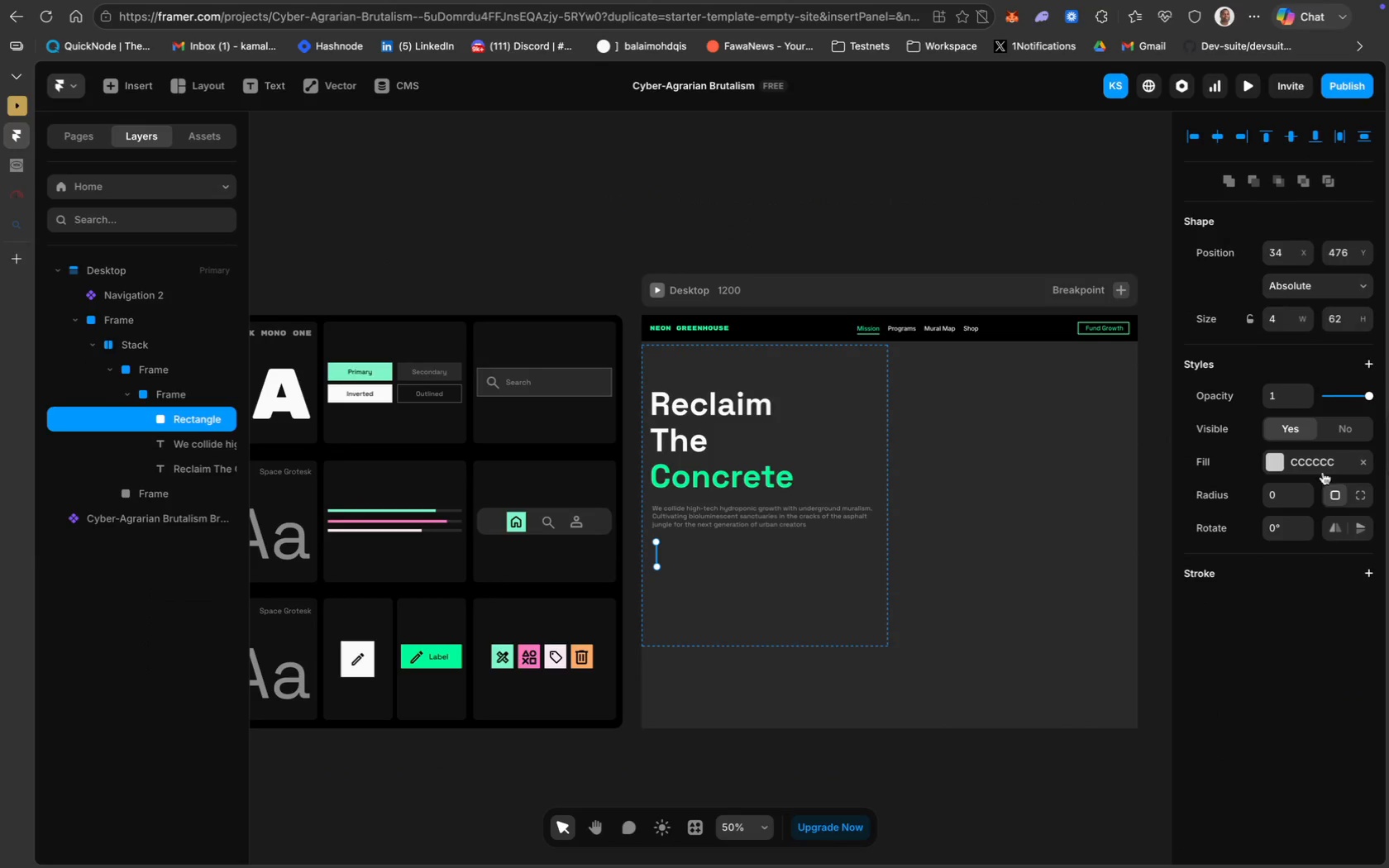 
left_click([1310, 464])
 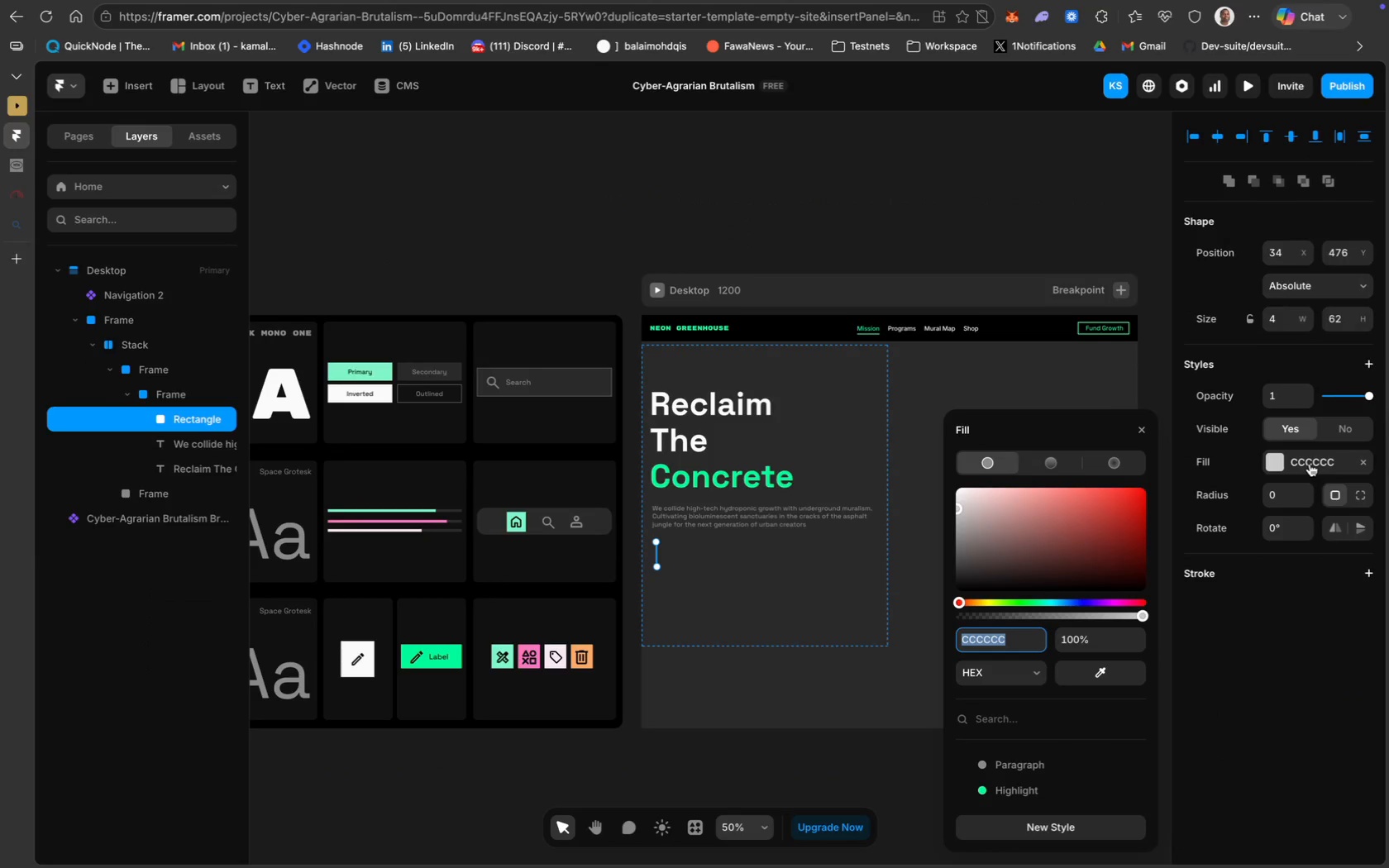 
key(Meta+V)
 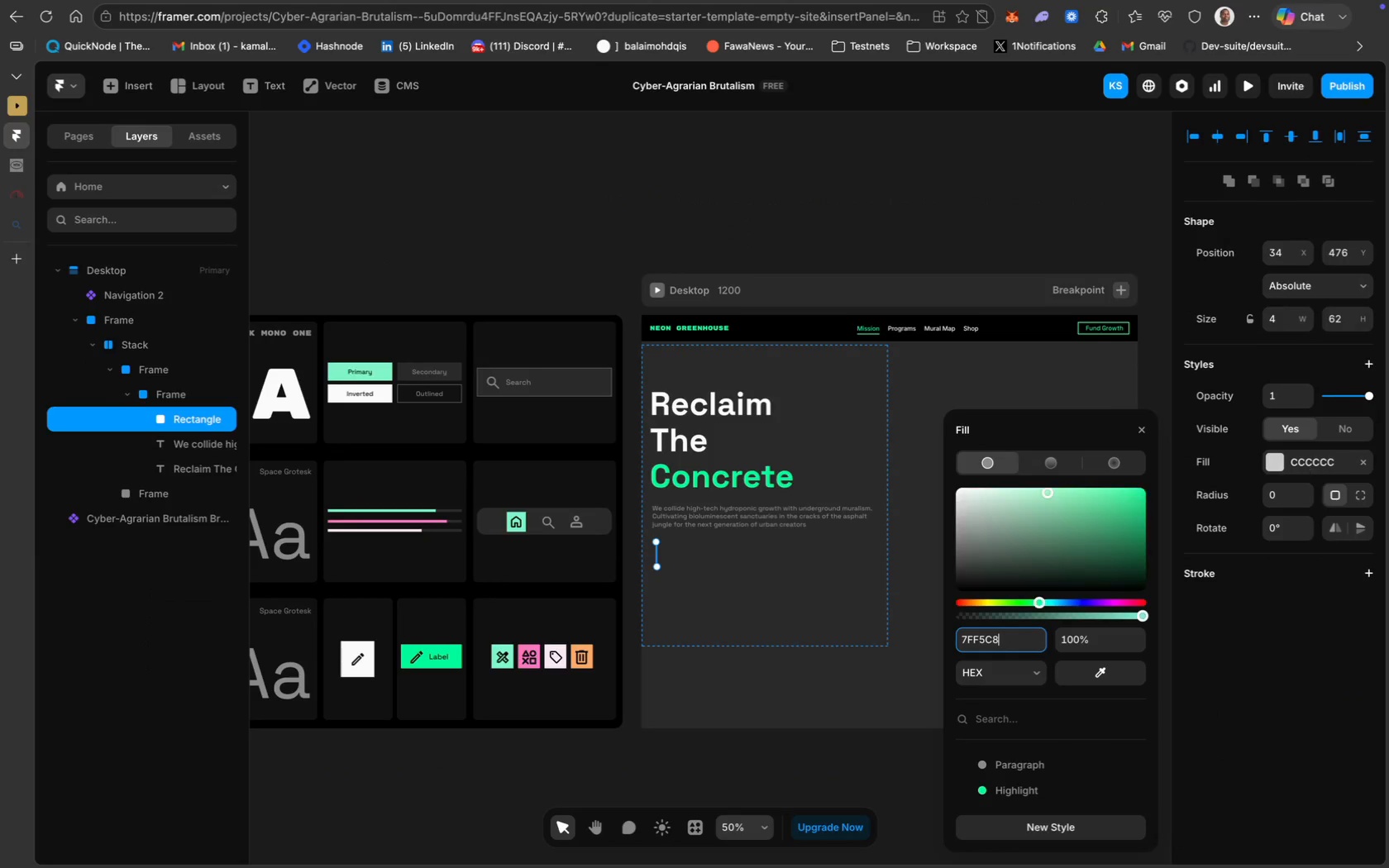 
key(Enter)
 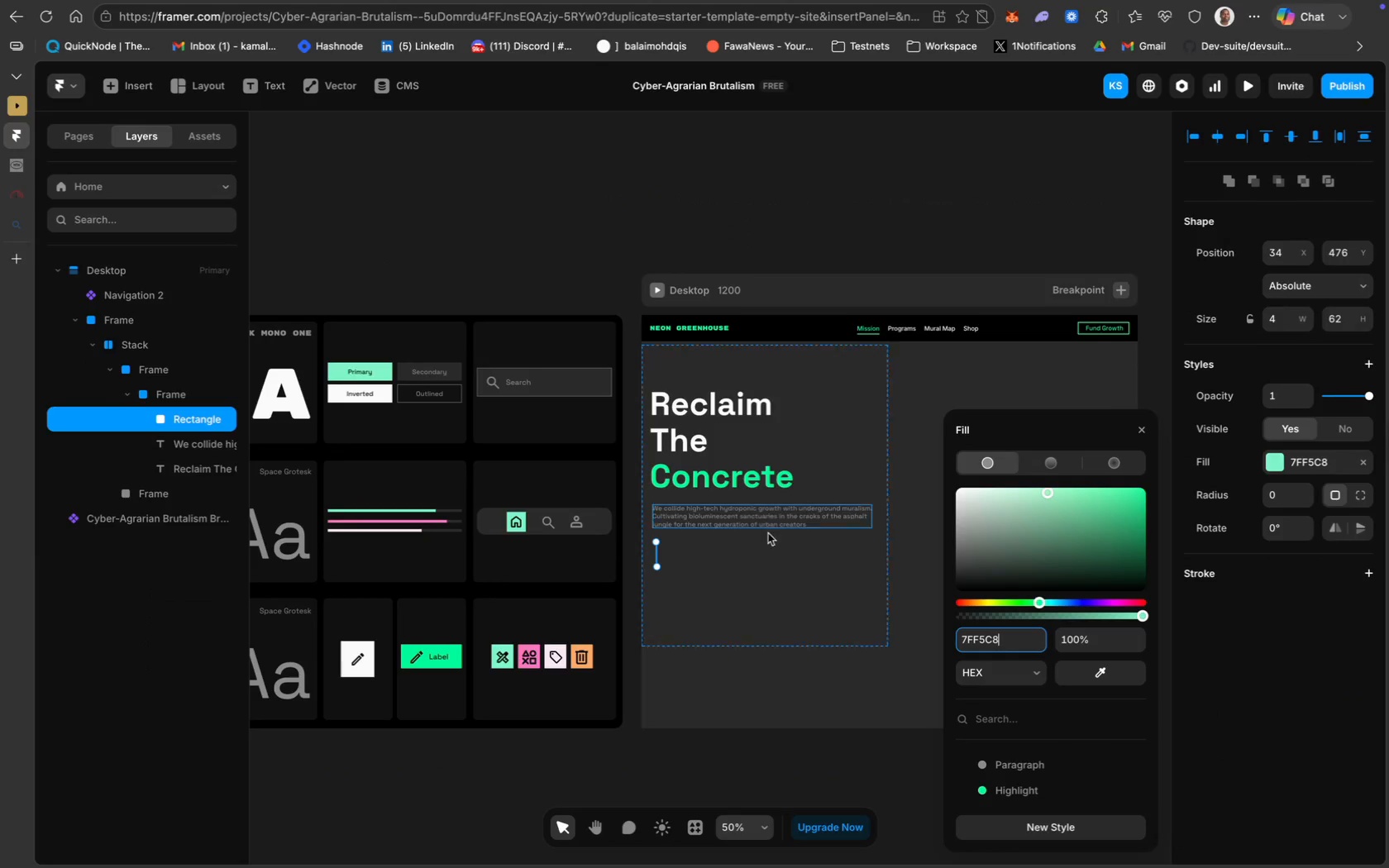 
left_click([766, 554])
 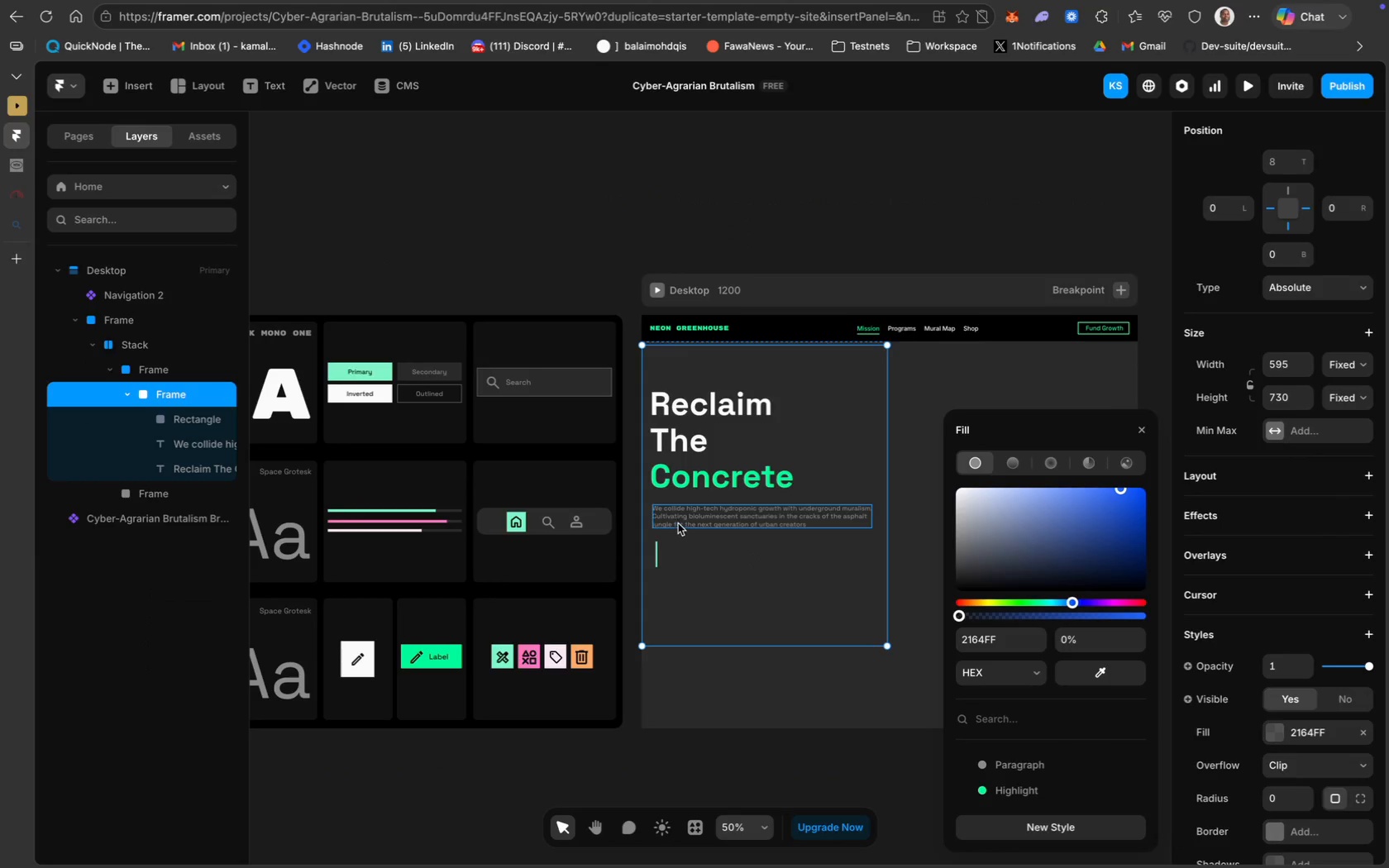 
left_click([679, 522])
 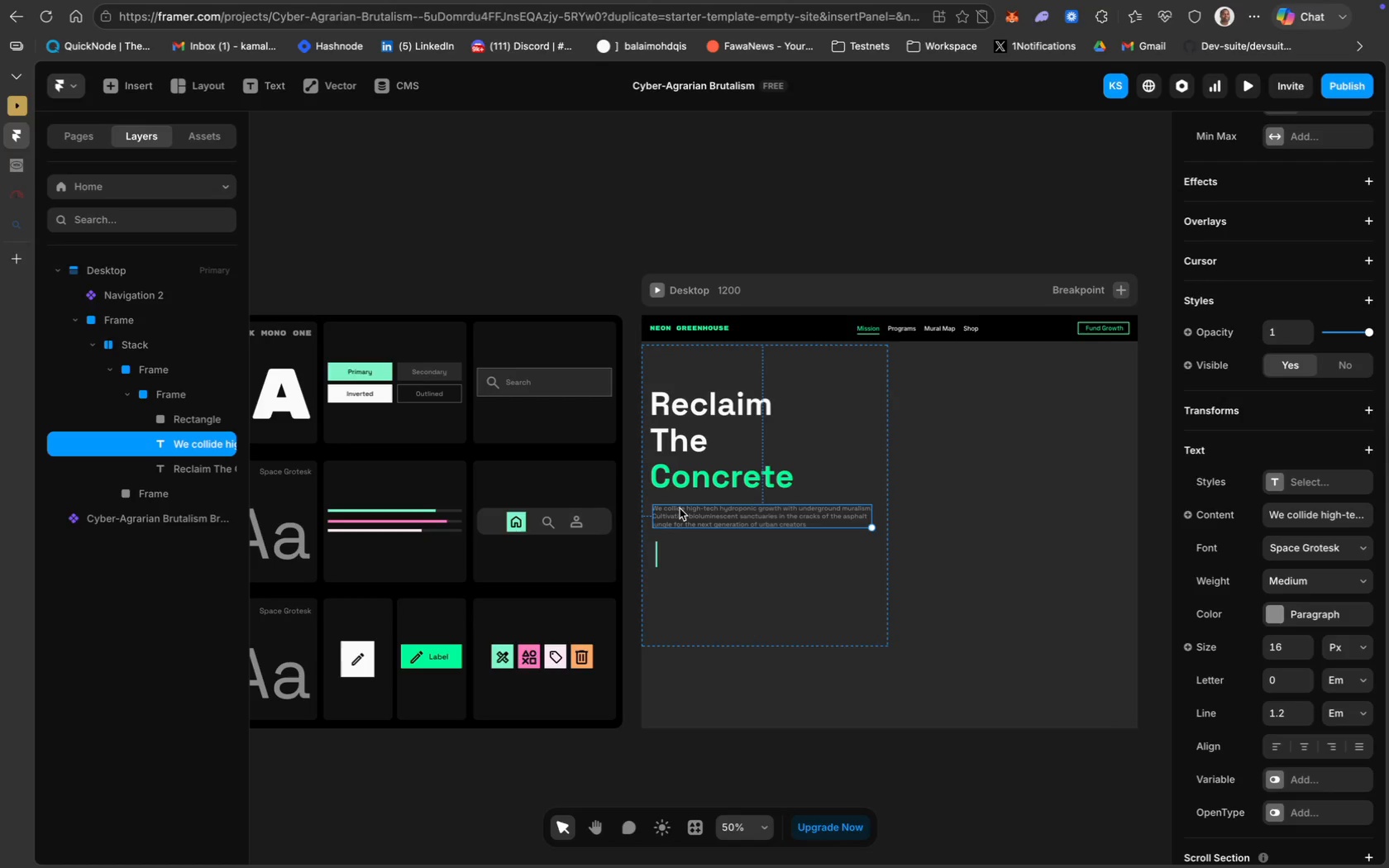 
left_click_drag(start_coordinate=[680, 508], to_coordinate=[688, 507])
 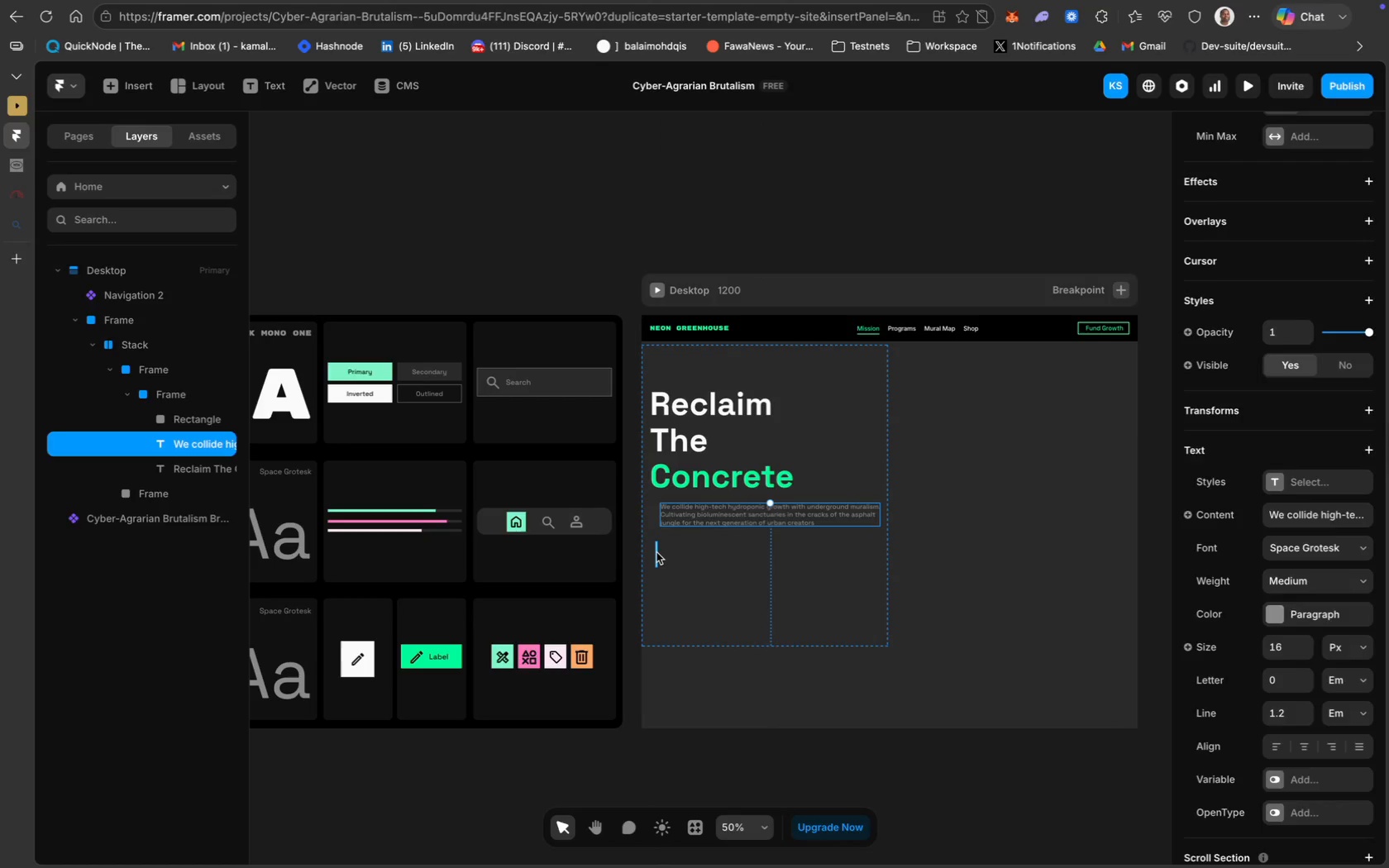 
left_click_drag(start_coordinate=[656, 552], to_coordinate=[653, 513])
 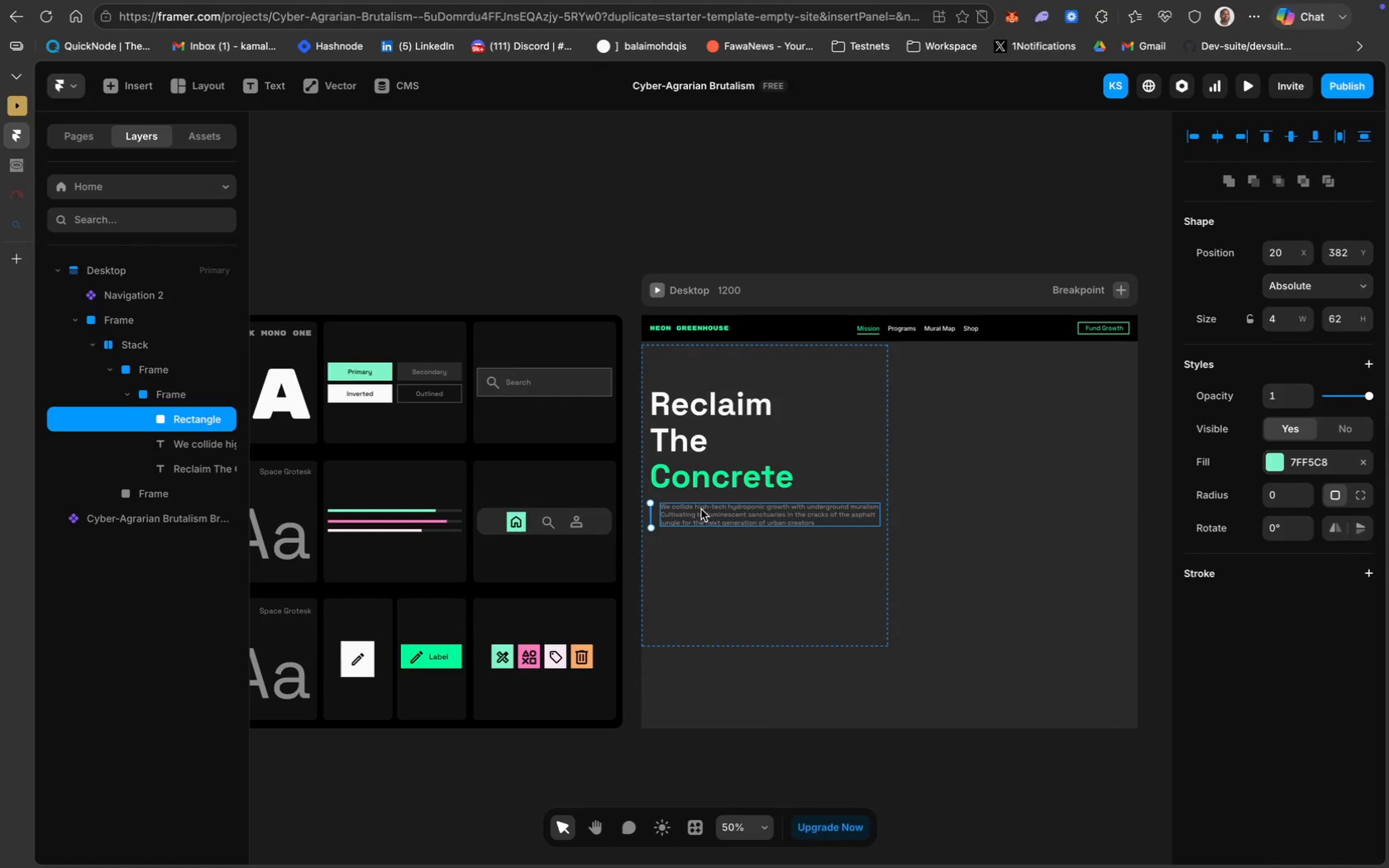 
left_click_drag(start_coordinate=[703, 508], to_coordinate=[699, 510])
 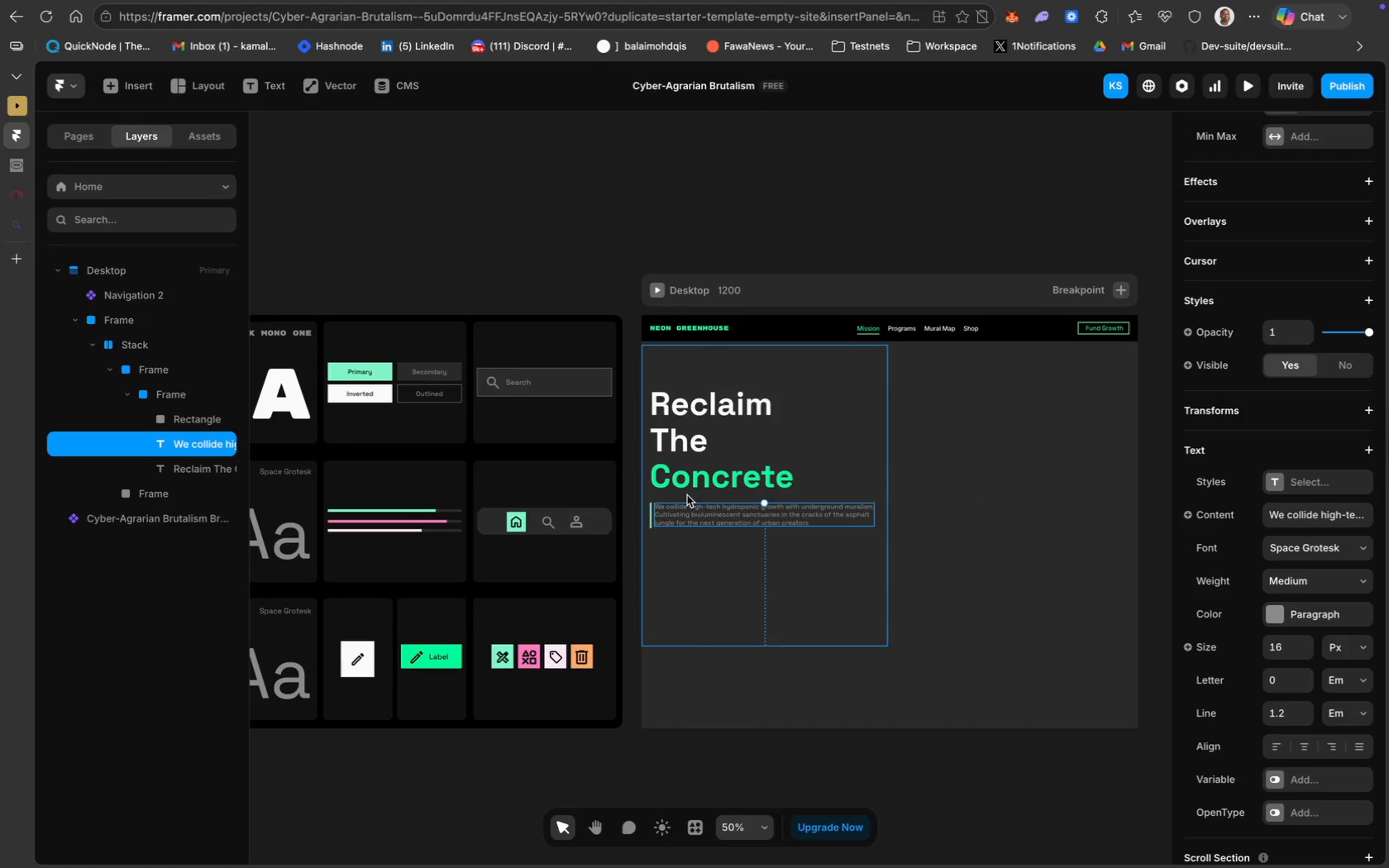 
hold_key(key=ShiftLeft, duration=1.16)
 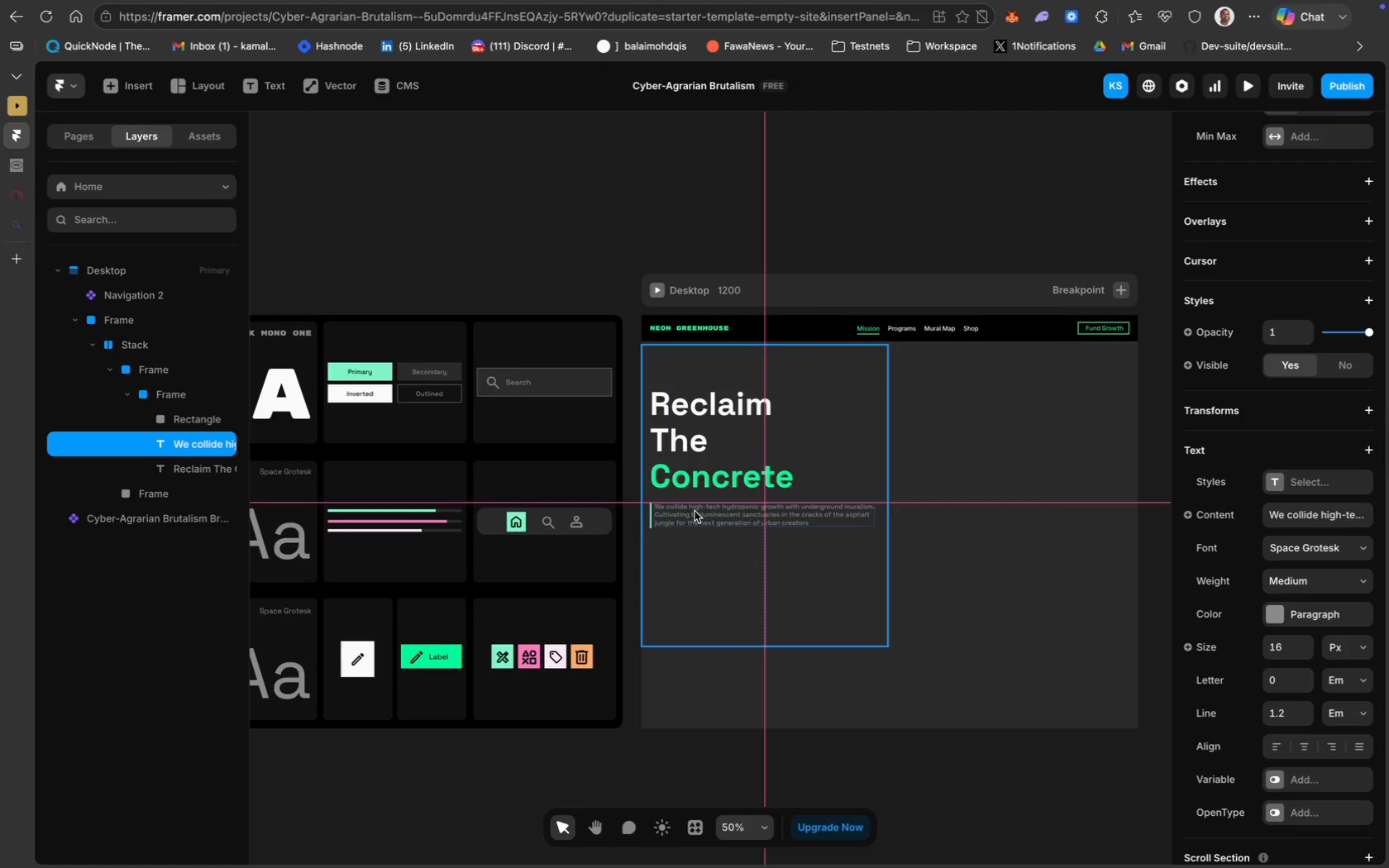 
key(ArrowDown)
 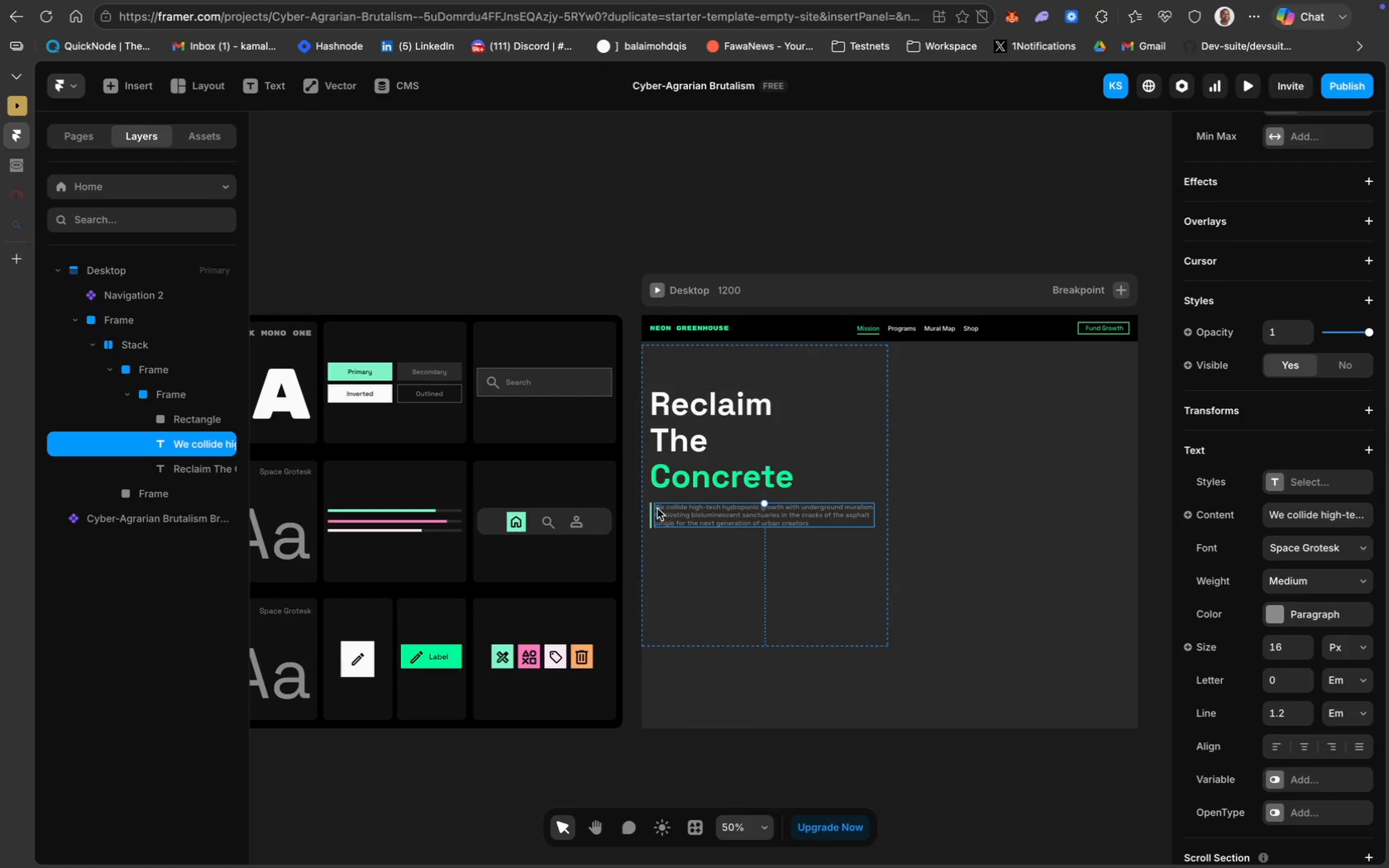 
hold_key(key=ShiftLeft, duration=1.04)
left_click([651, 510])
 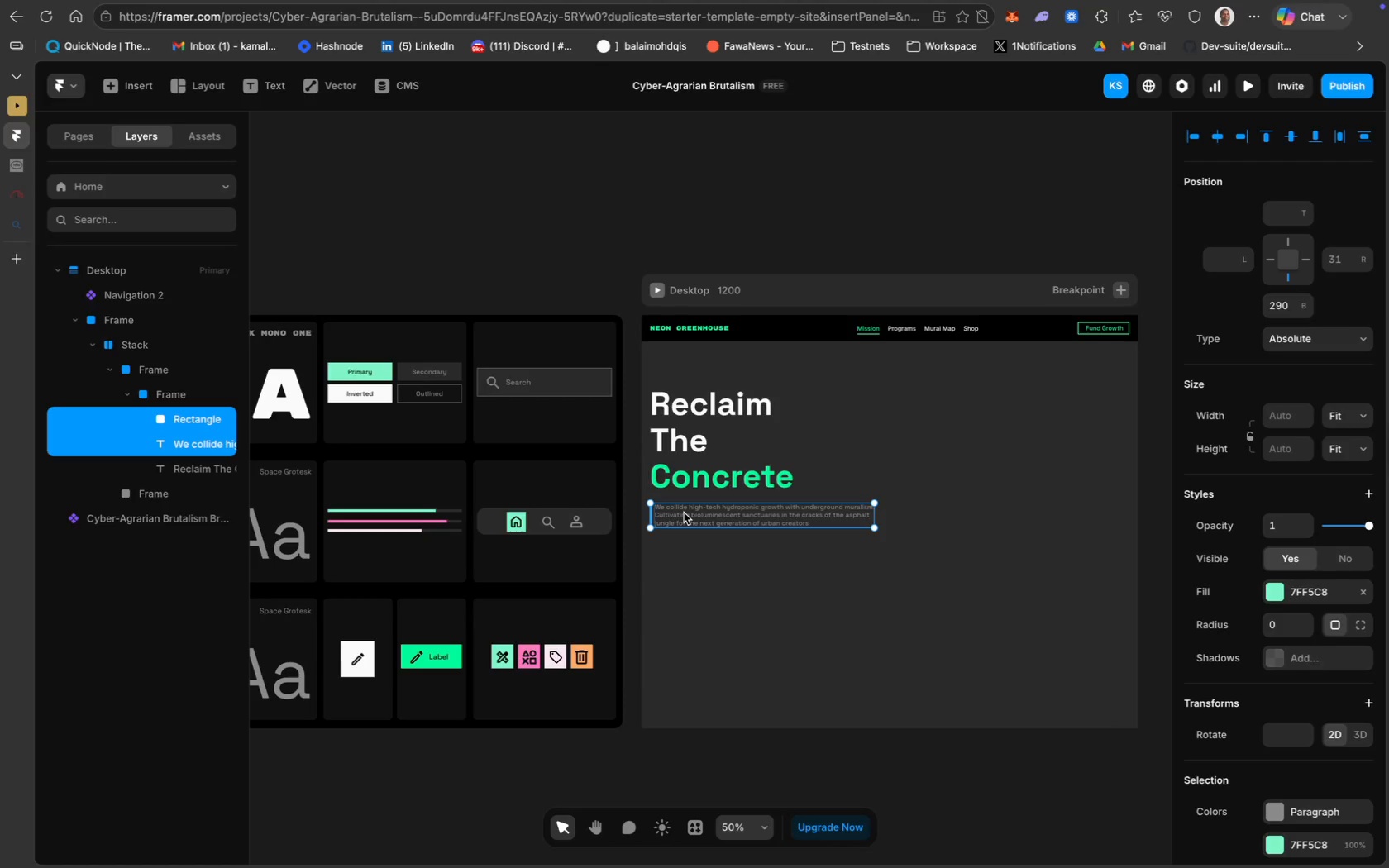 
right_click([684, 513])
 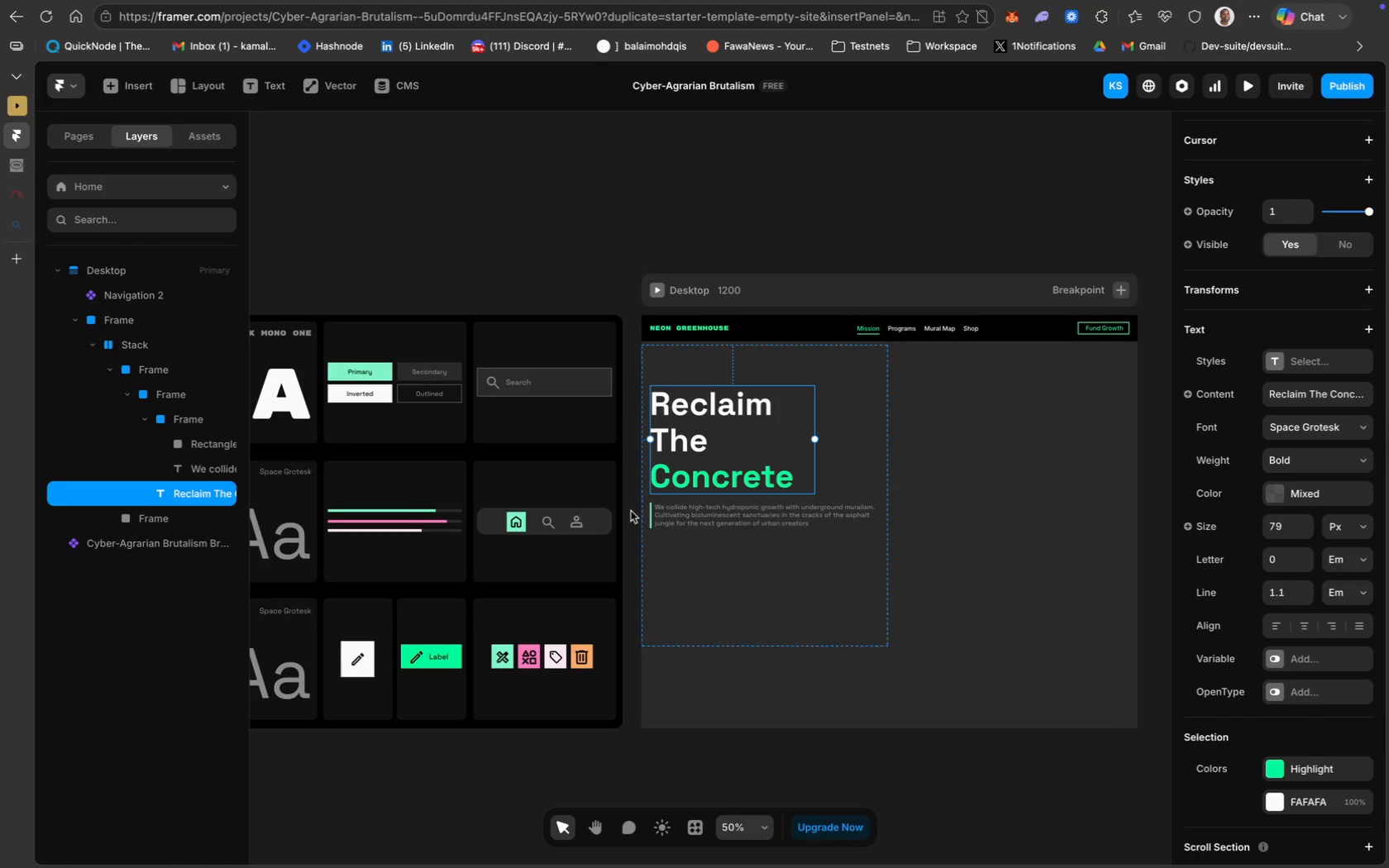 
wait(9.6)
 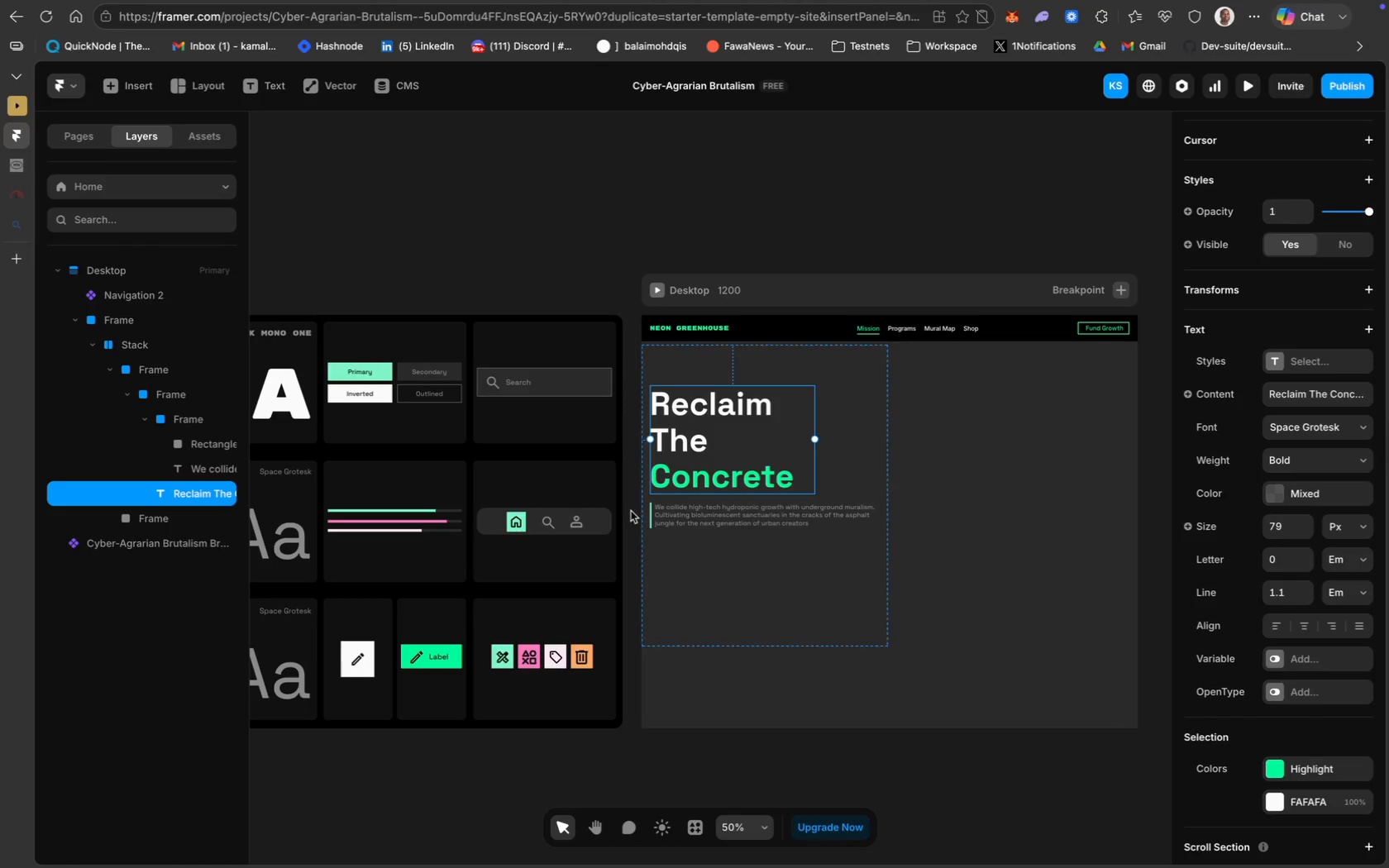 
hold_key(key=ShiftLeft, duration=5.06)
left_click([685, 504])
 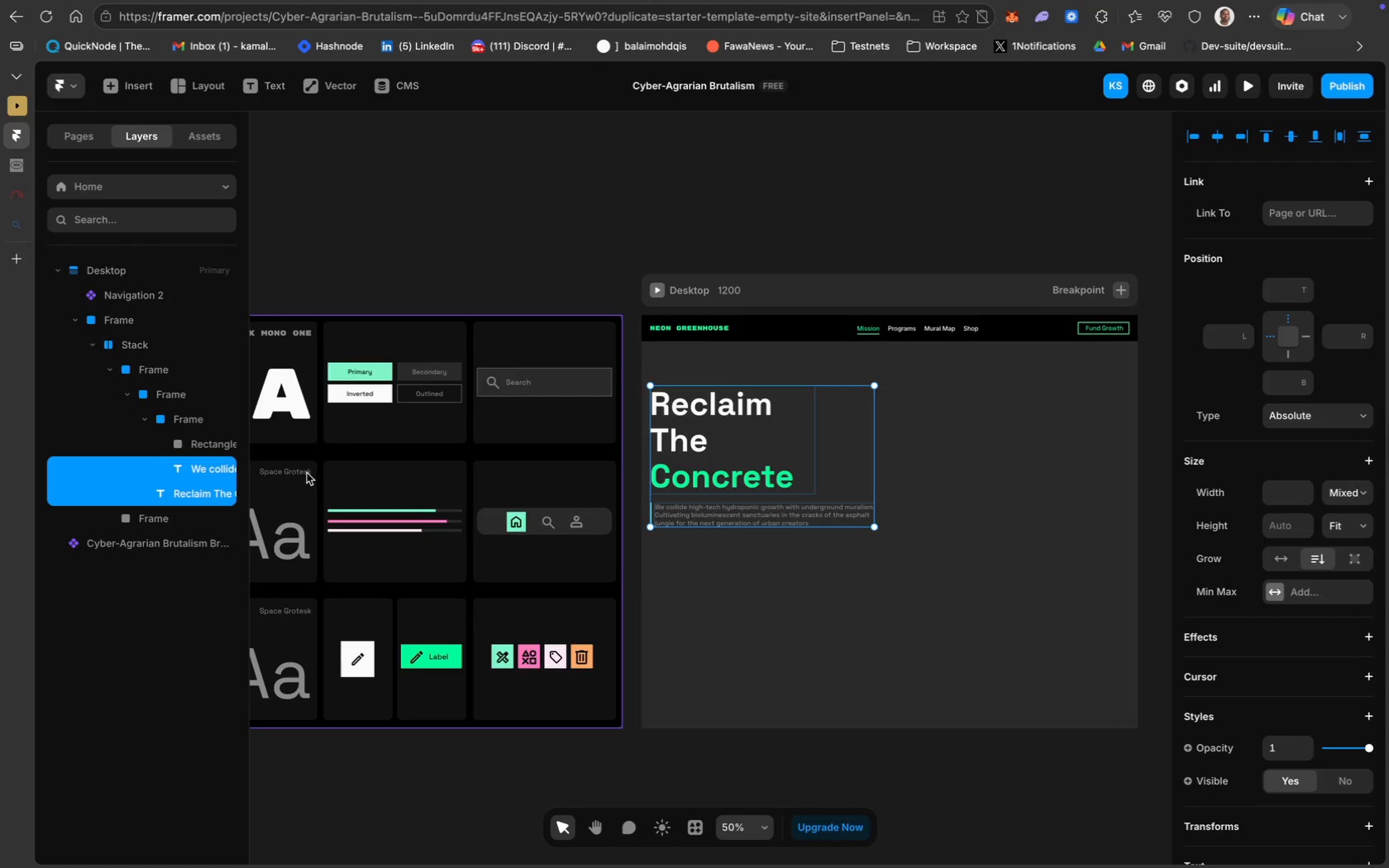 
left_click([212, 444])
 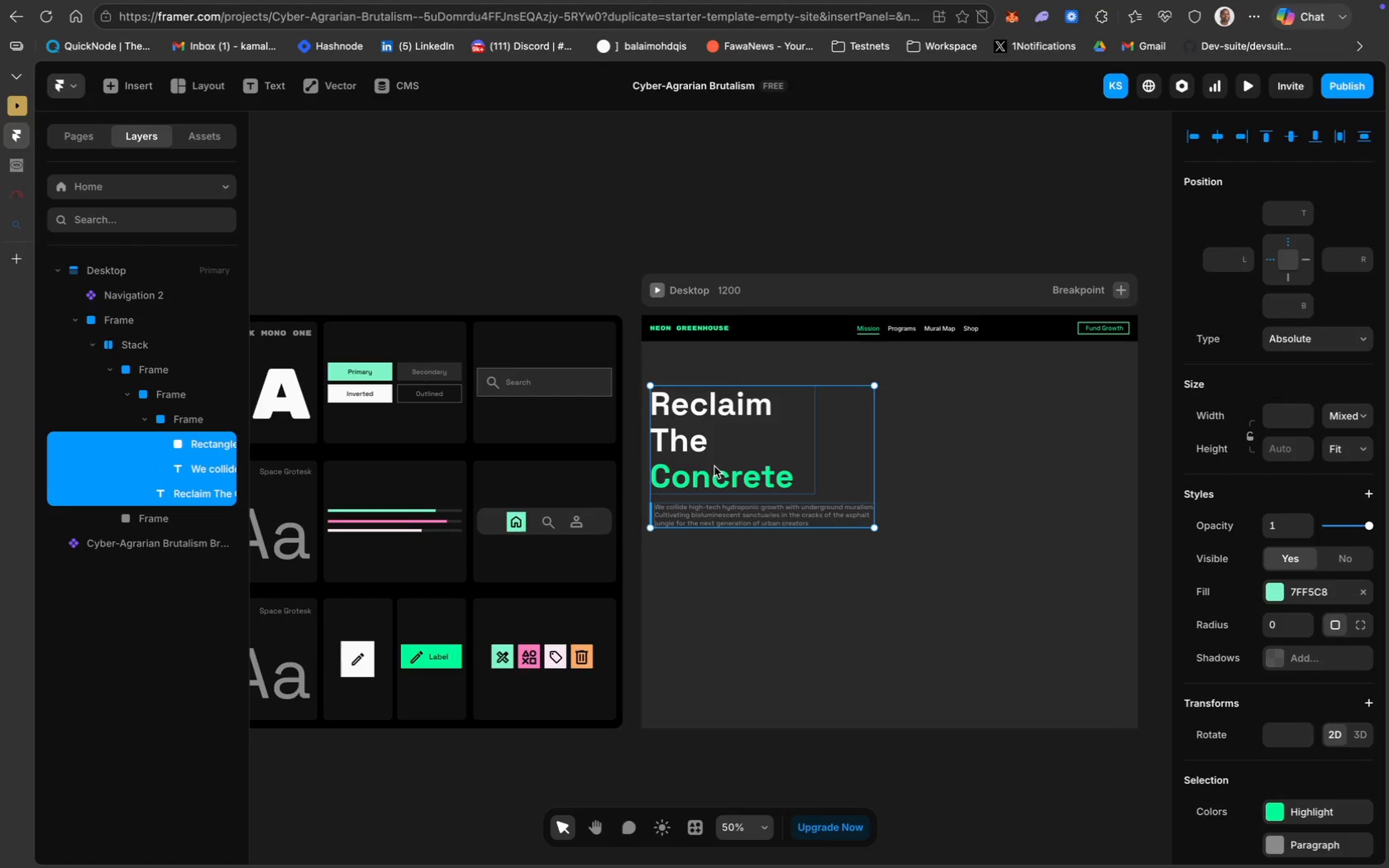 
wait(5.41)
 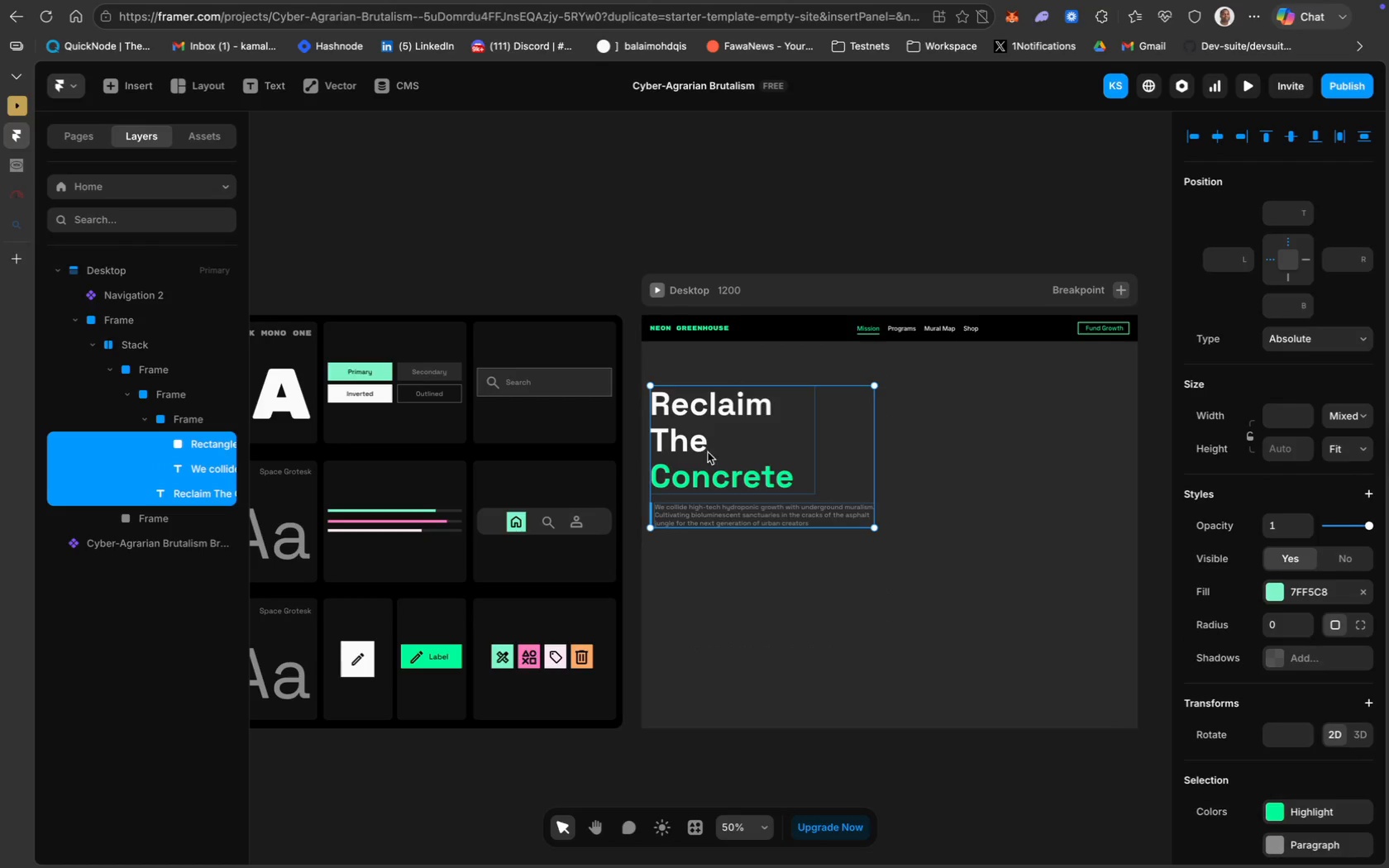 
left_click([734, 560])
 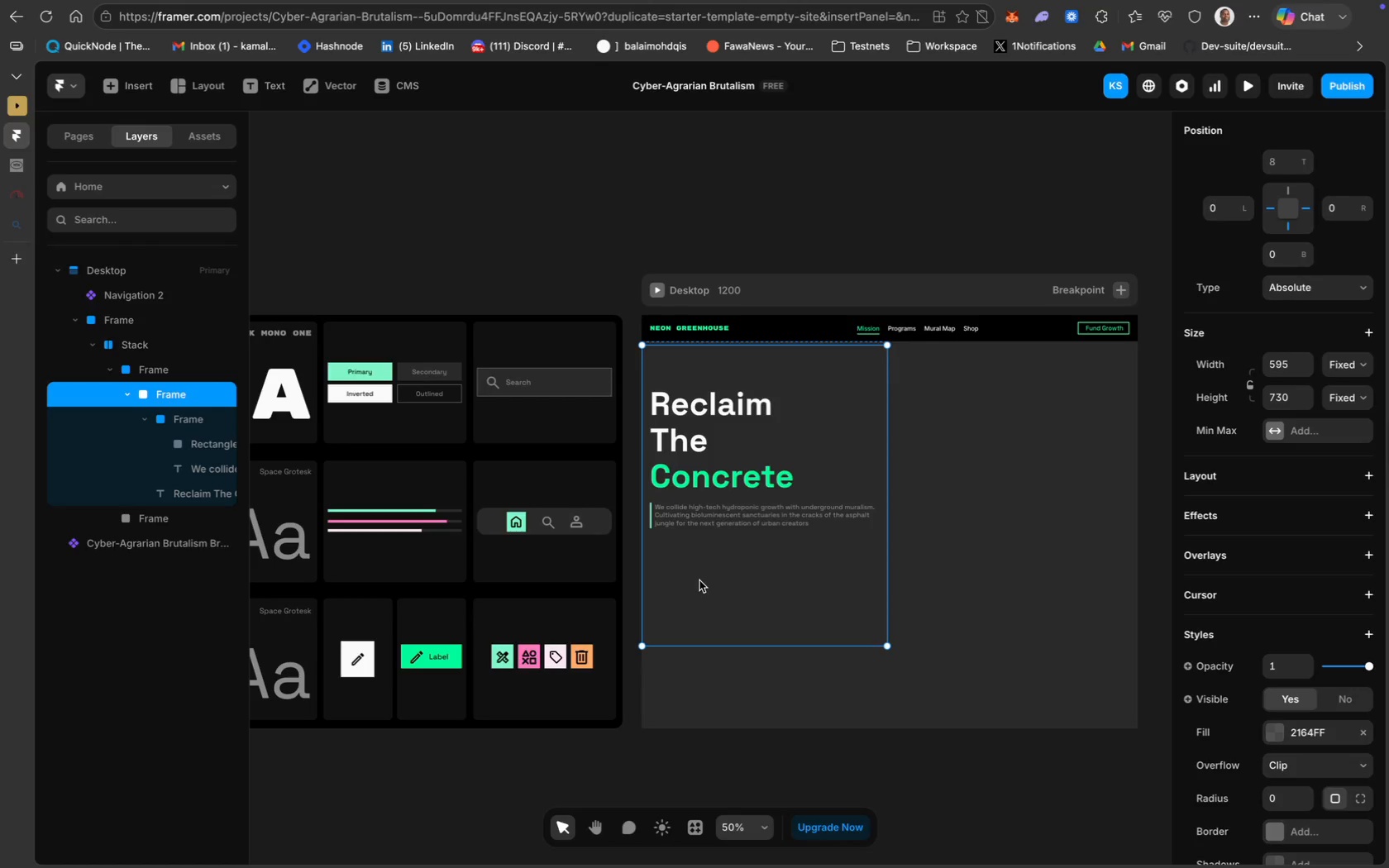 
left_click([757, 697])
 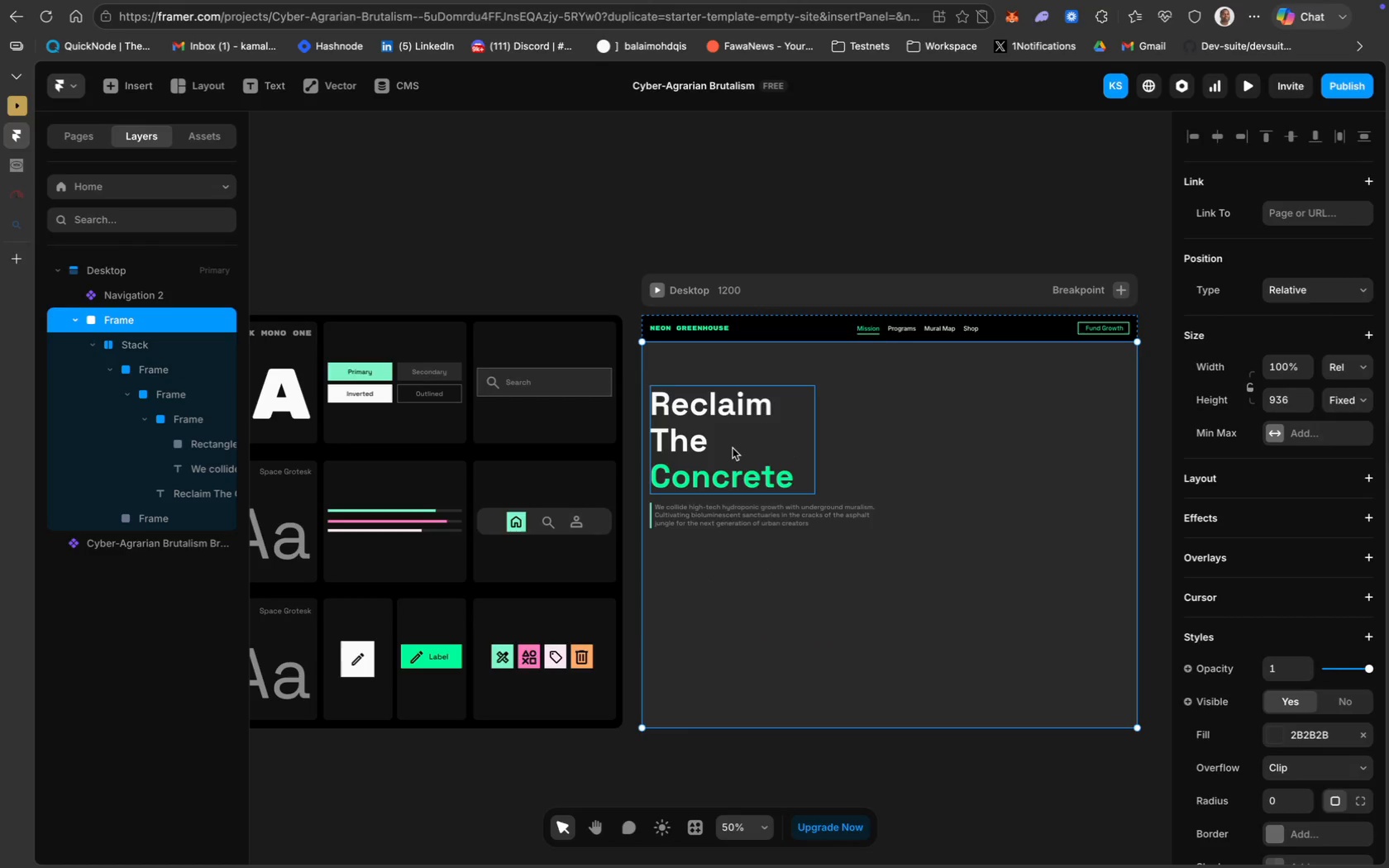 
wait(5.68)
 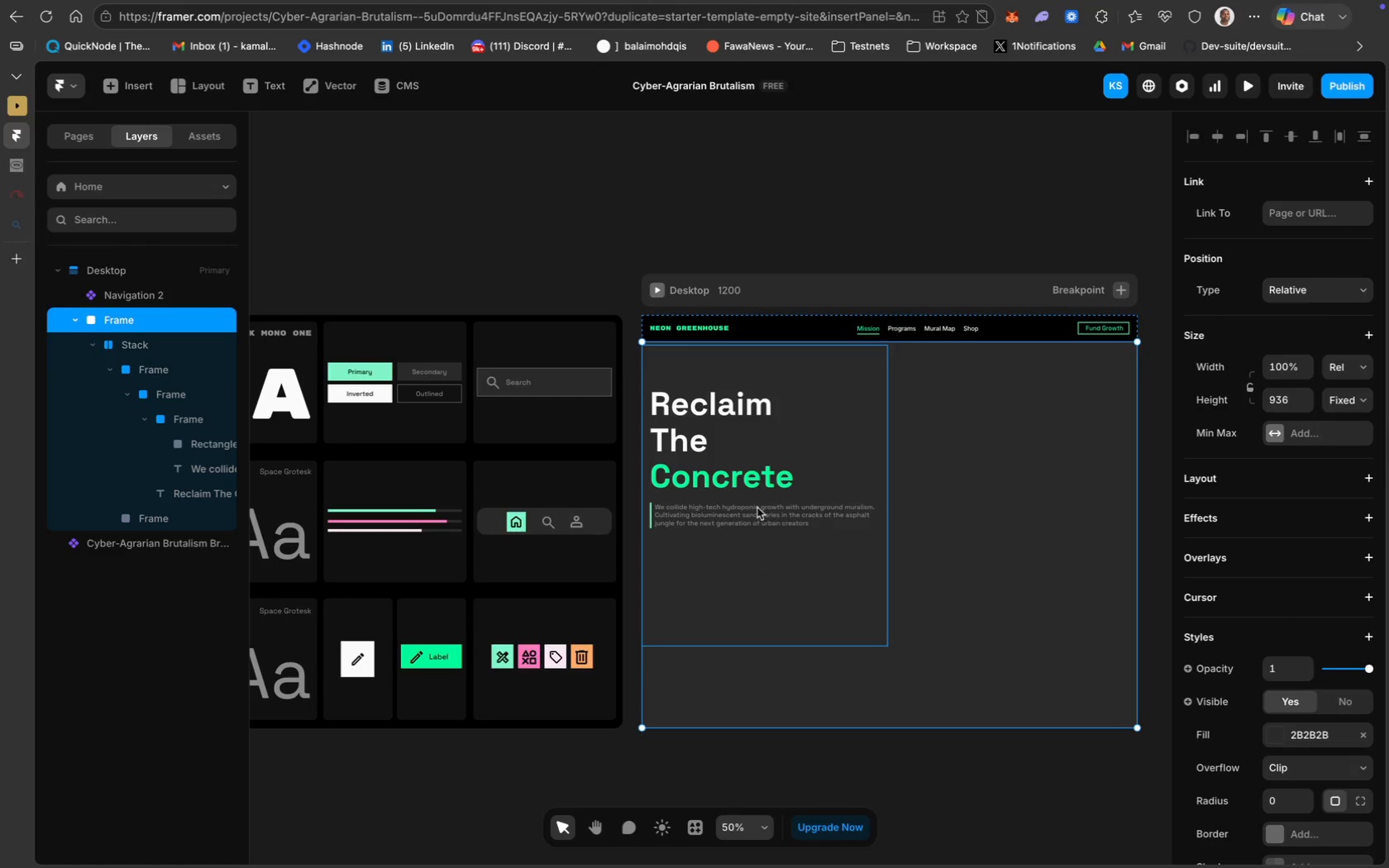 
double_click([684, 436])
 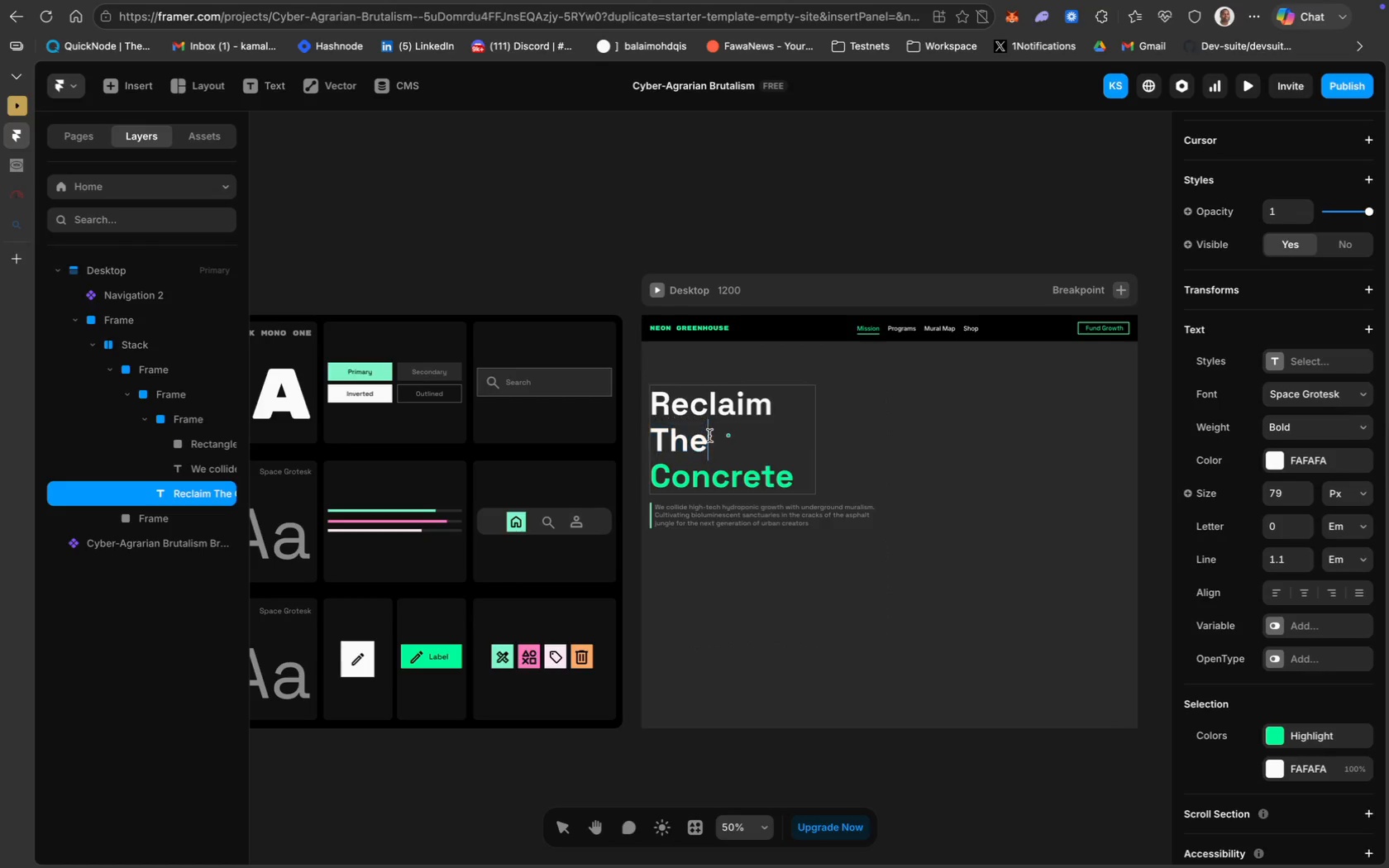 
key(Meta+A)
 